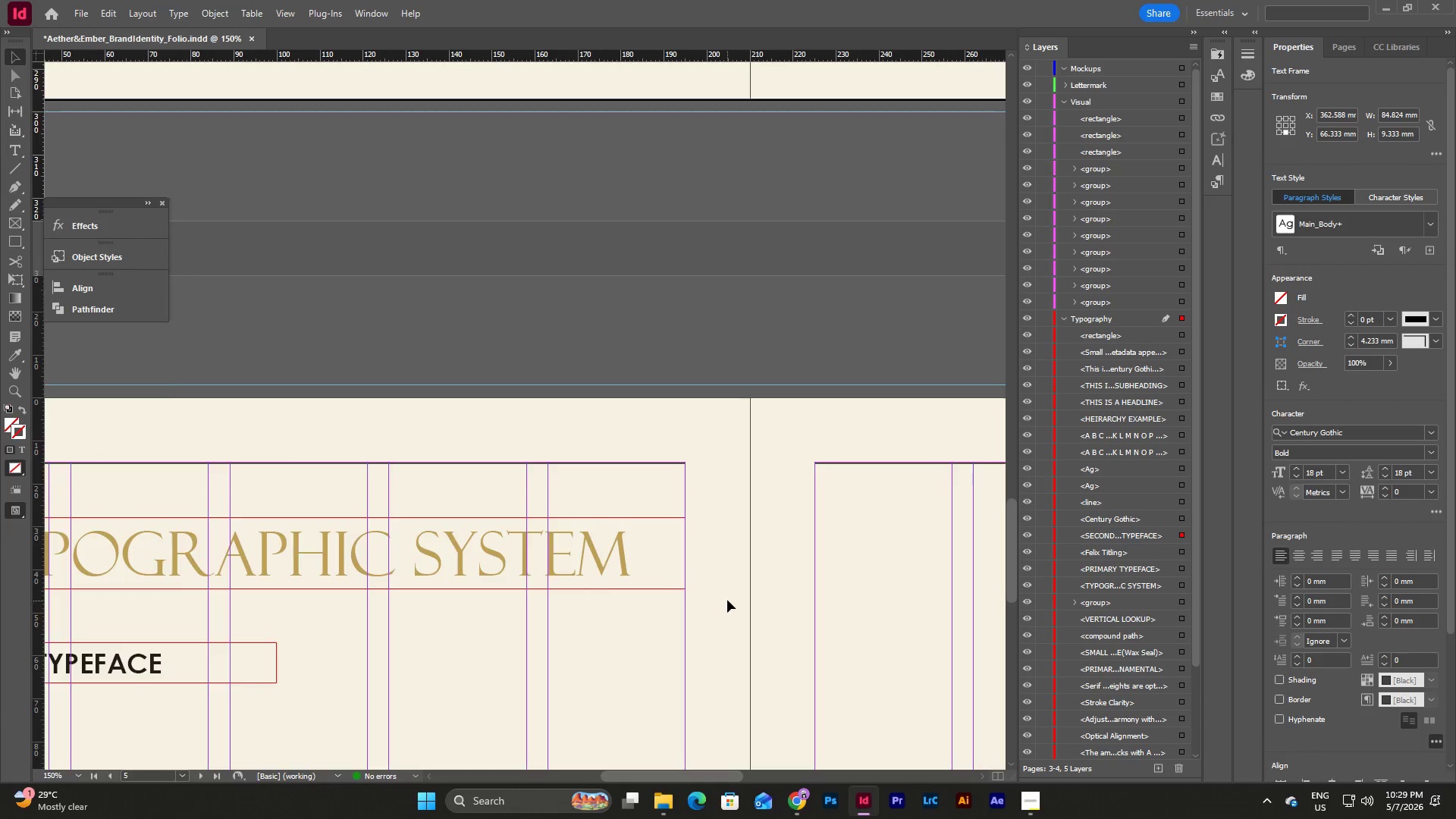 
scroll: coordinate [727, 600], scroll_direction: down, amount: 4.0
 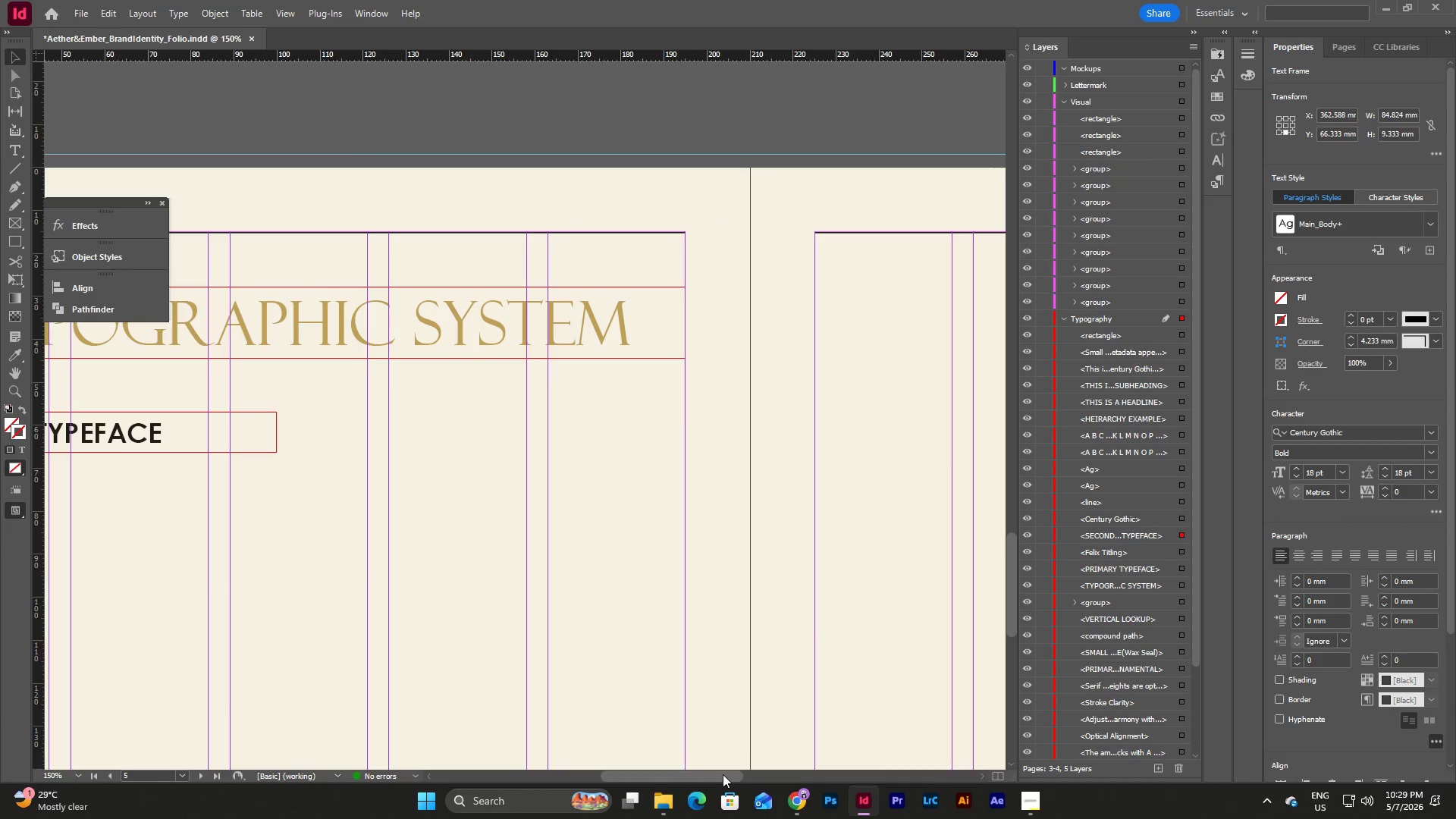 
left_click_drag(start_coordinate=[720, 776], to_coordinate=[676, 775])
 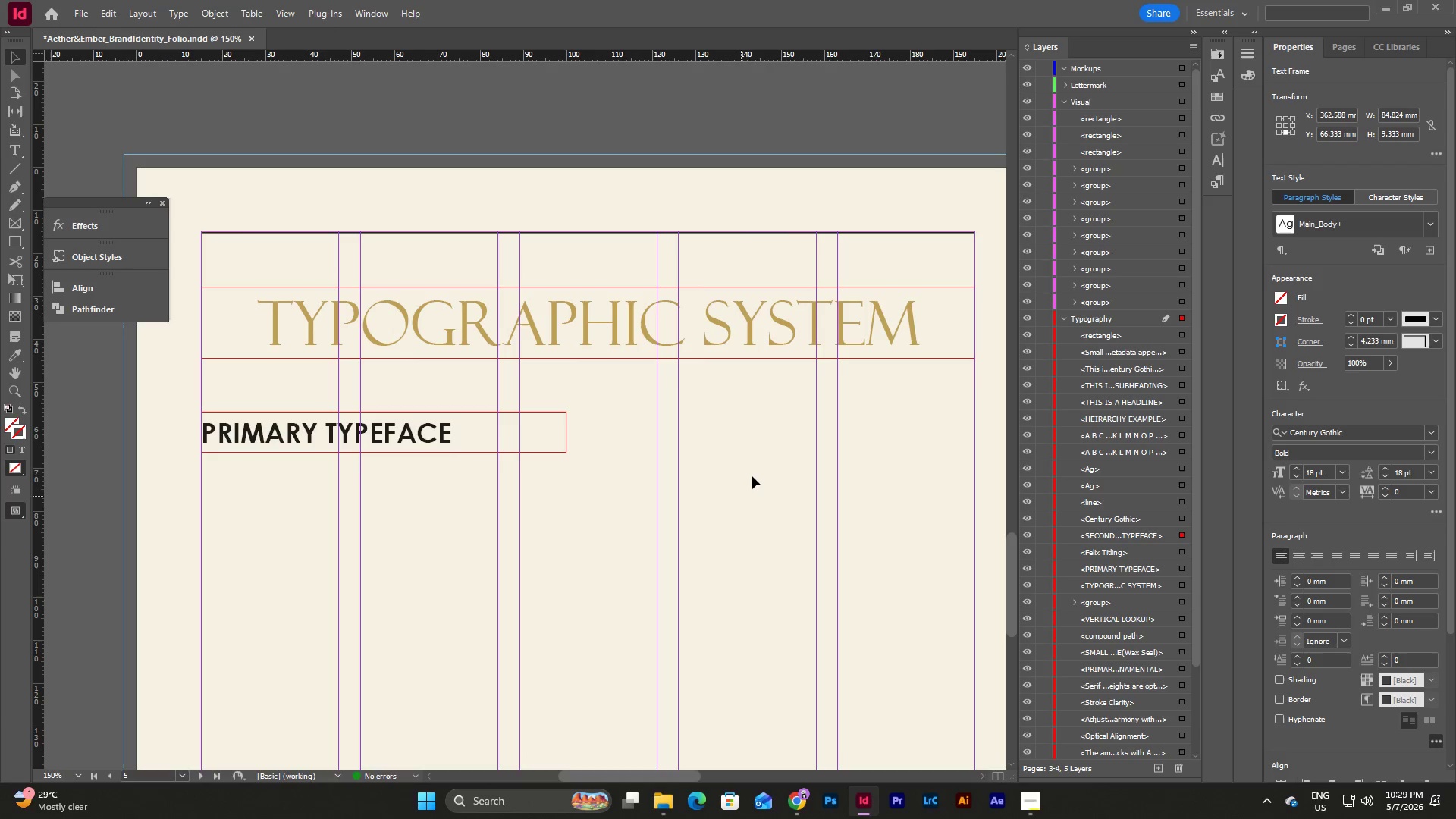 
left_click([753, 474])
 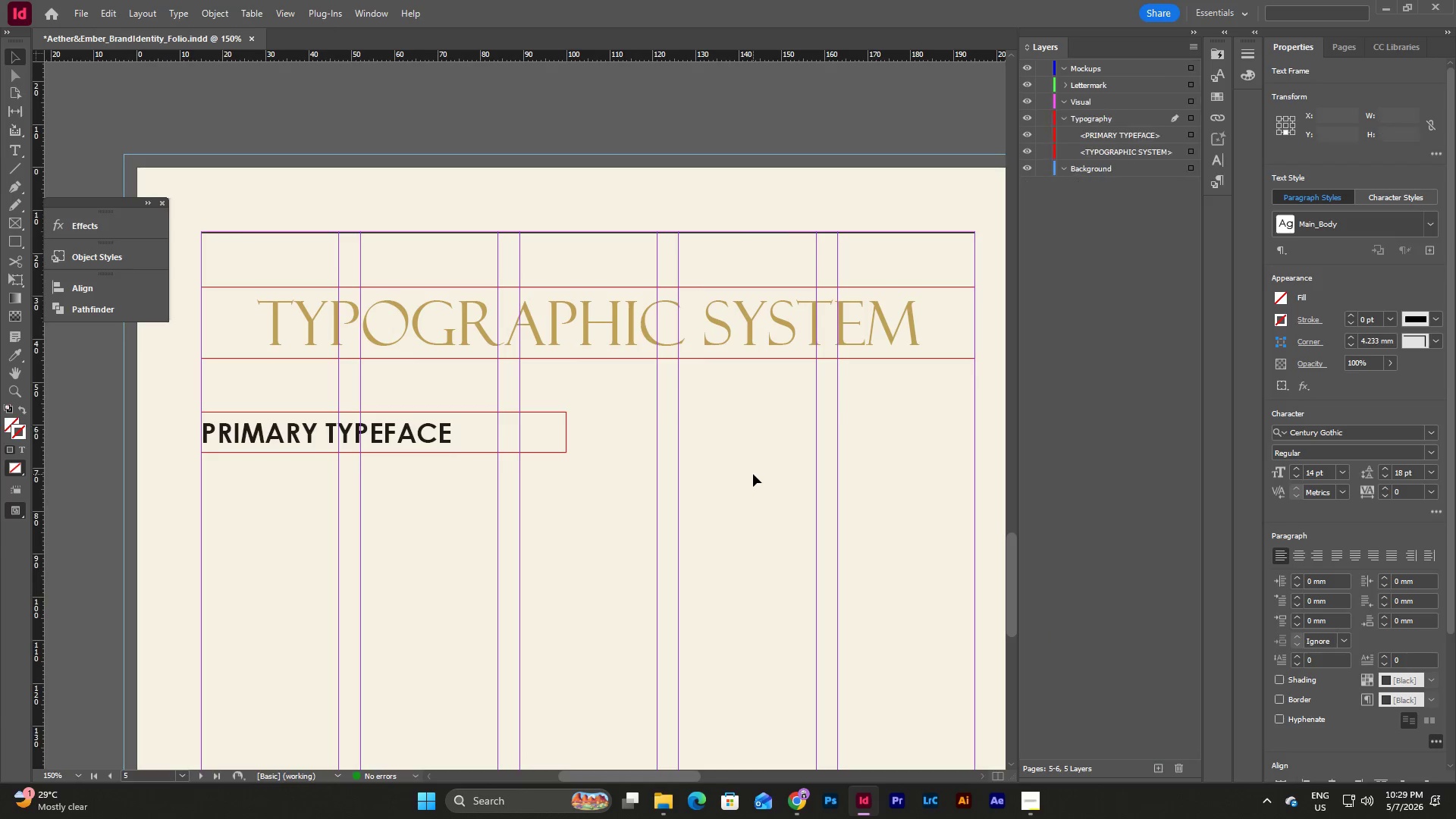 
key(Control+V)
 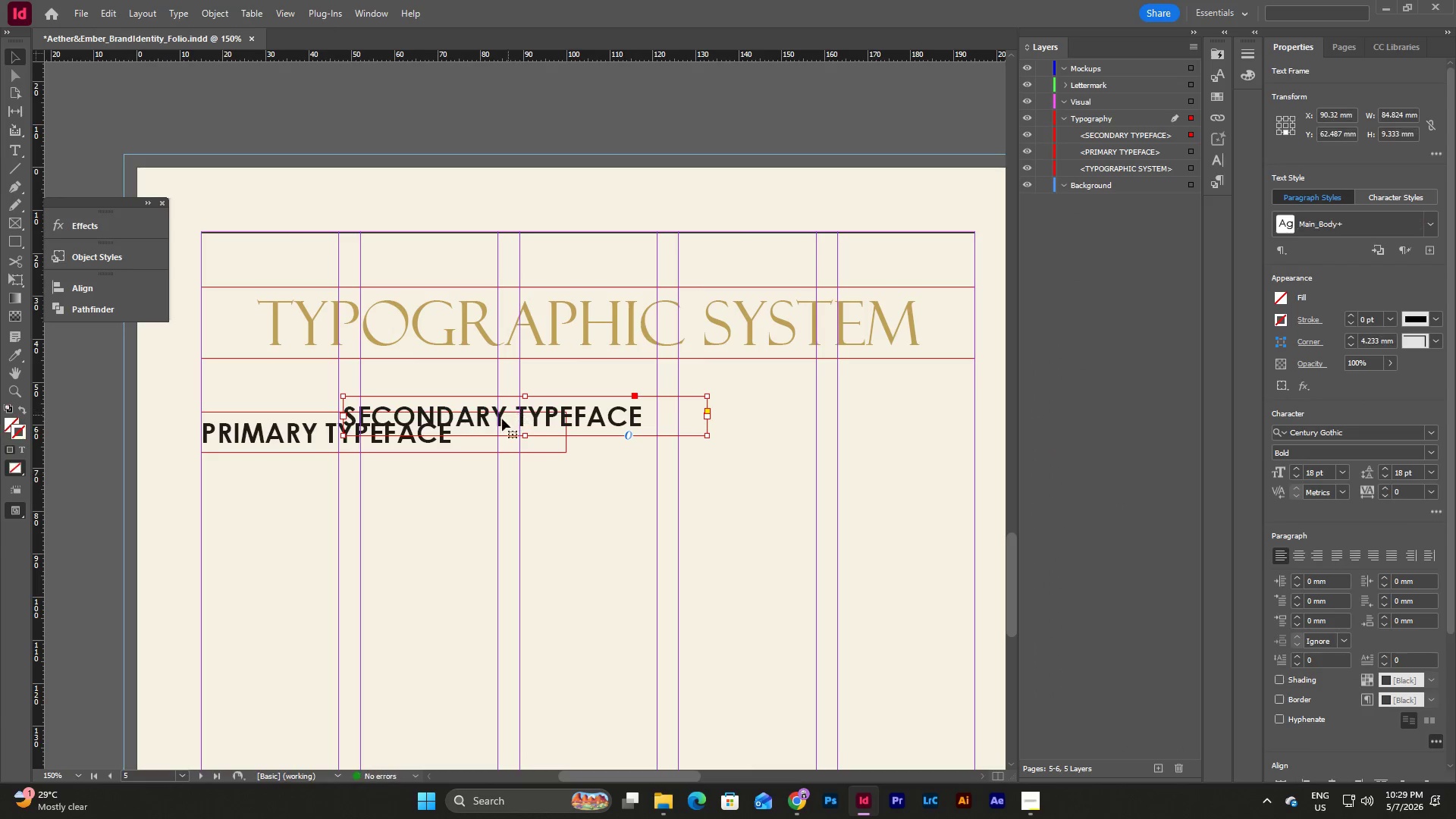 
left_click_drag(start_coordinate=[501, 418], to_coordinate=[770, 432])
 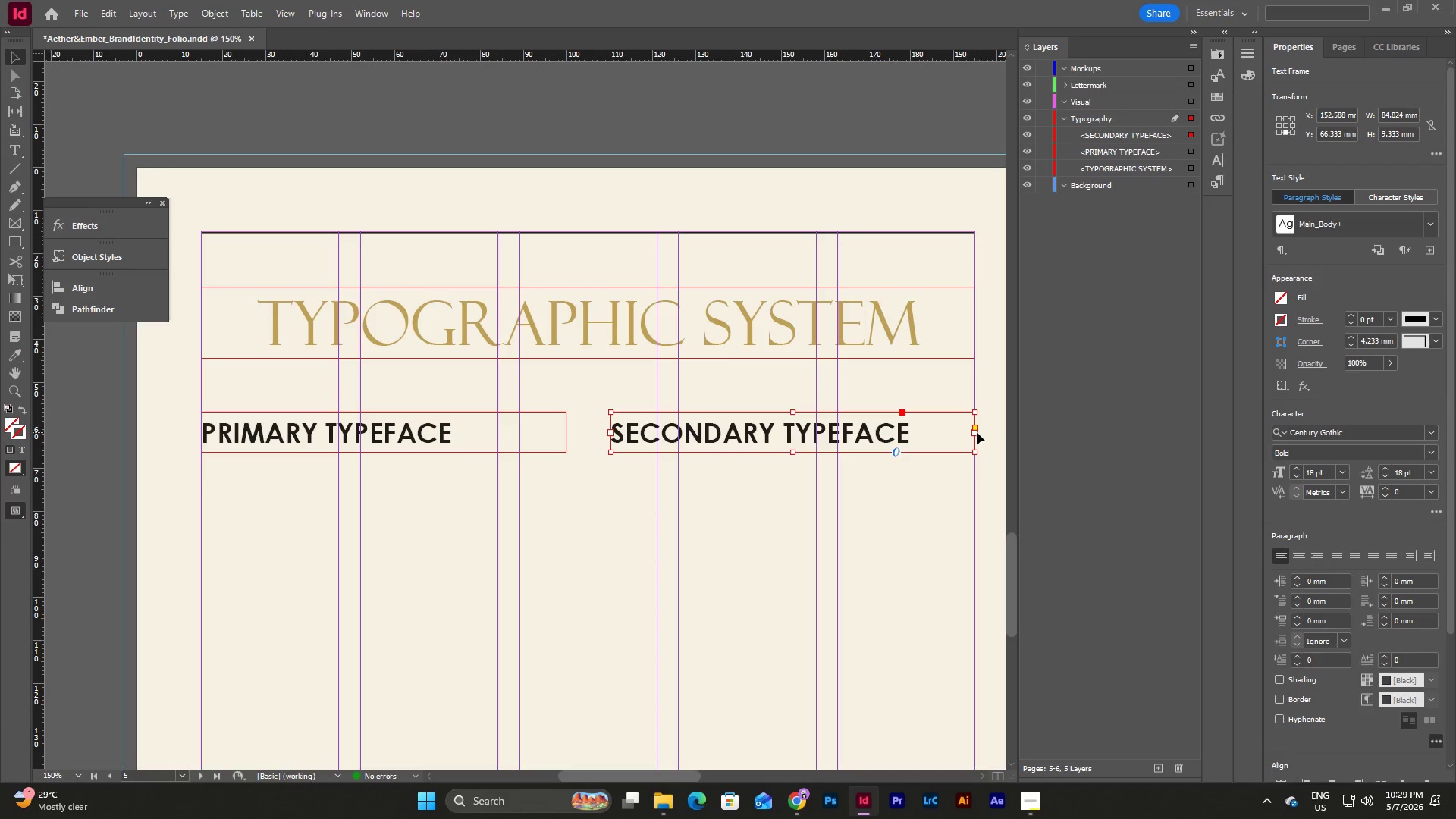 
wait(6.53)
 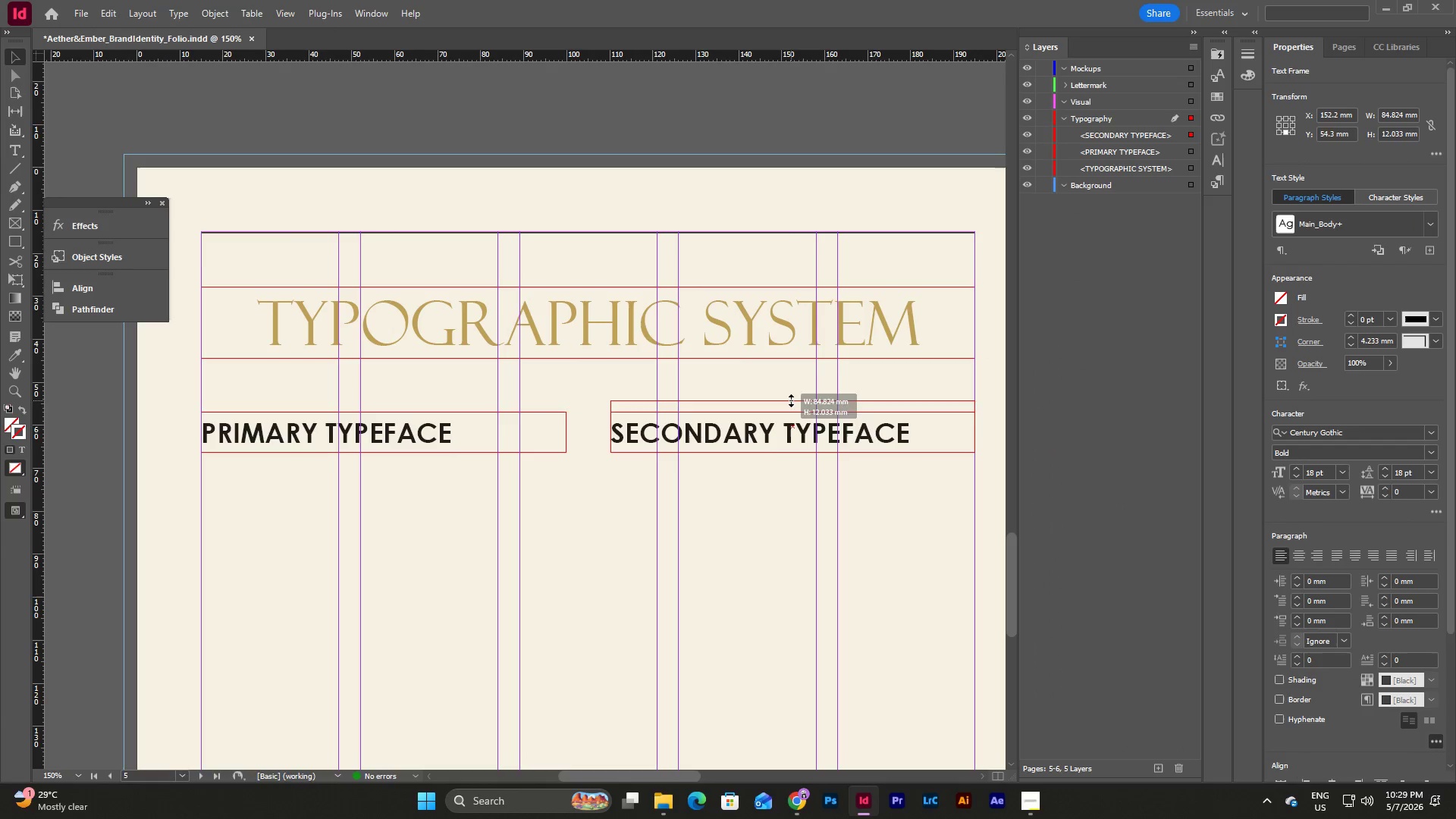 
left_click([951, 513])
 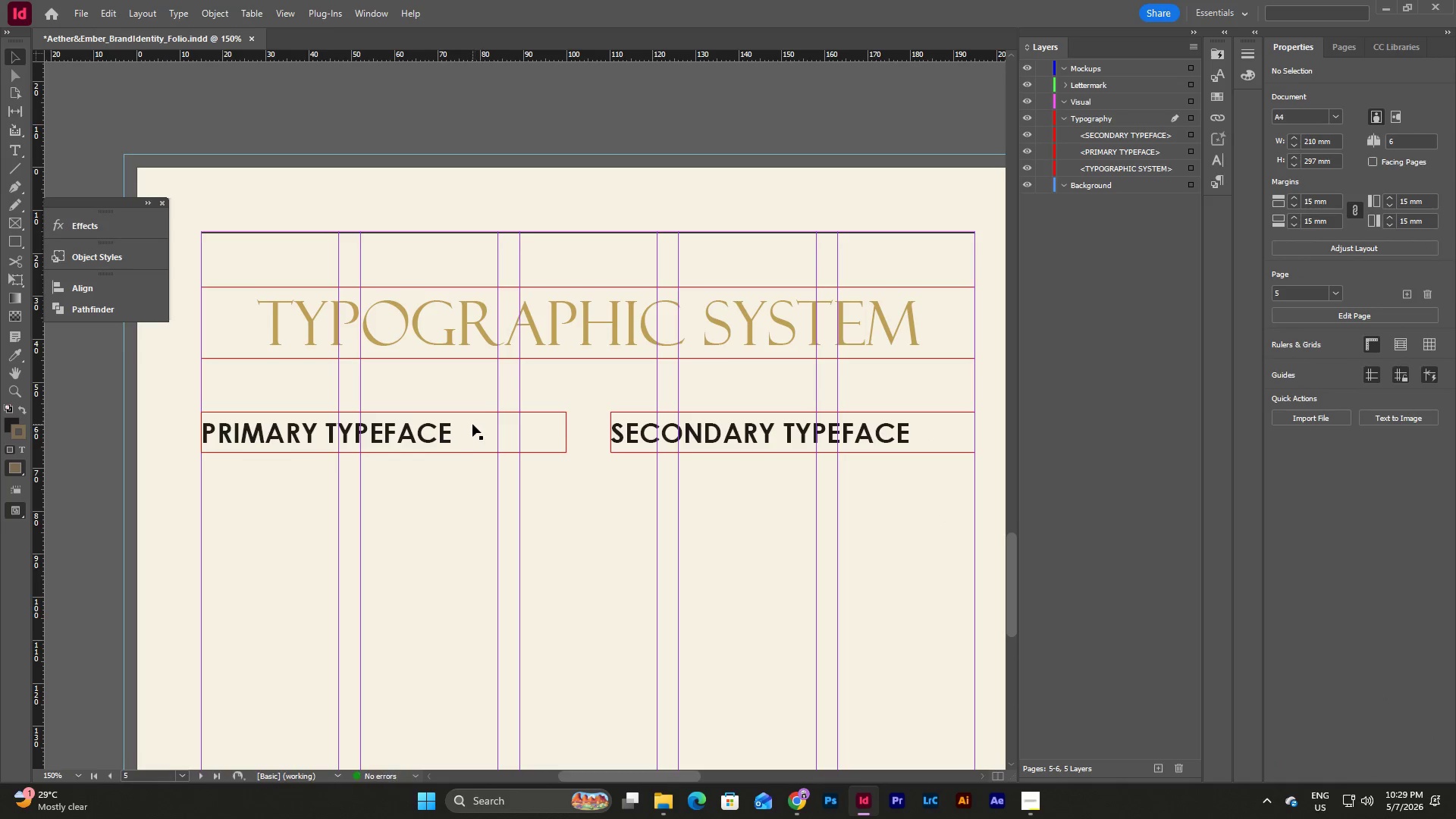 
double_click([472, 424])
 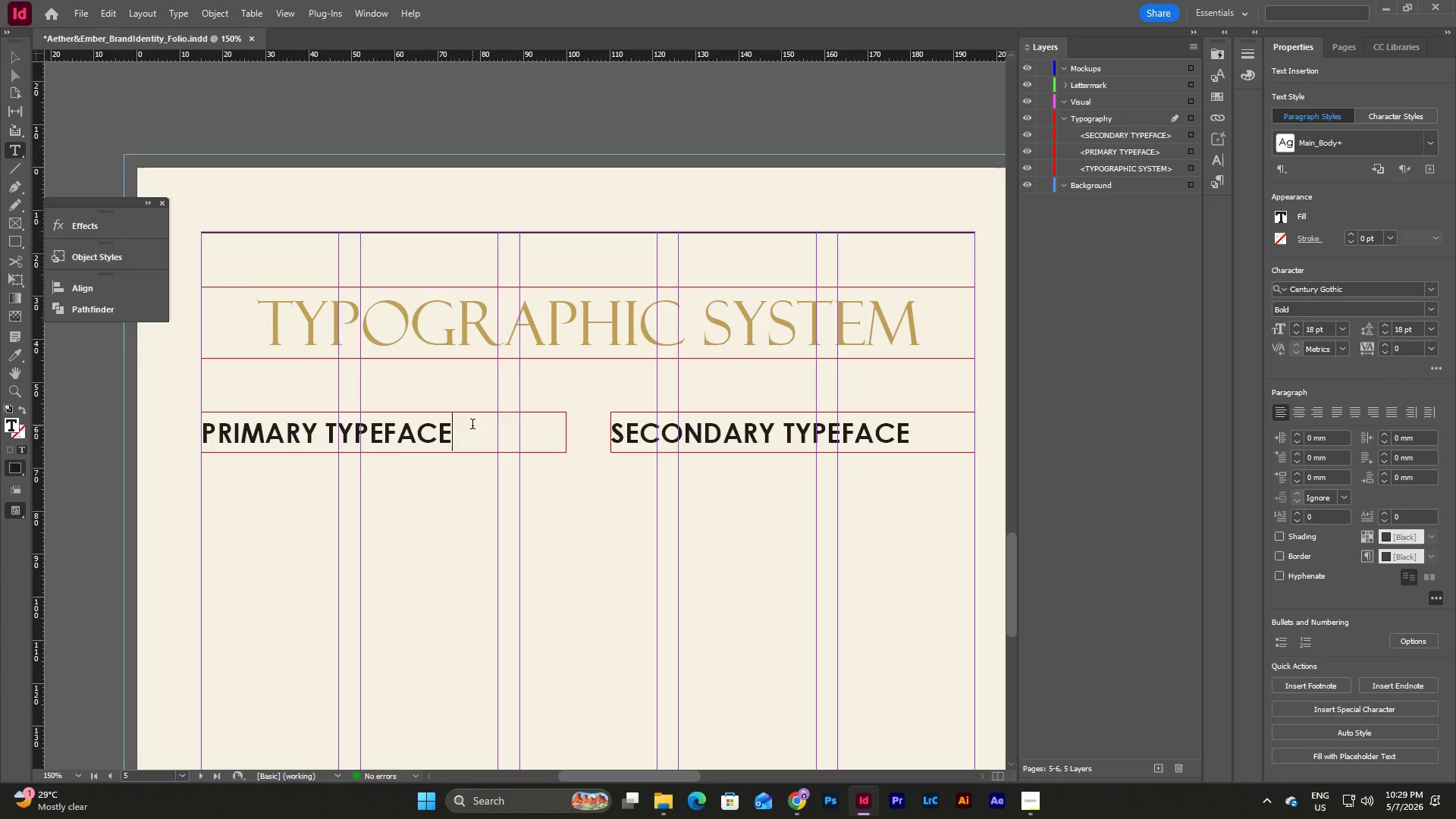 
left_click_drag(start_coordinate=[467, 425], to_coordinate=[176, 449])
 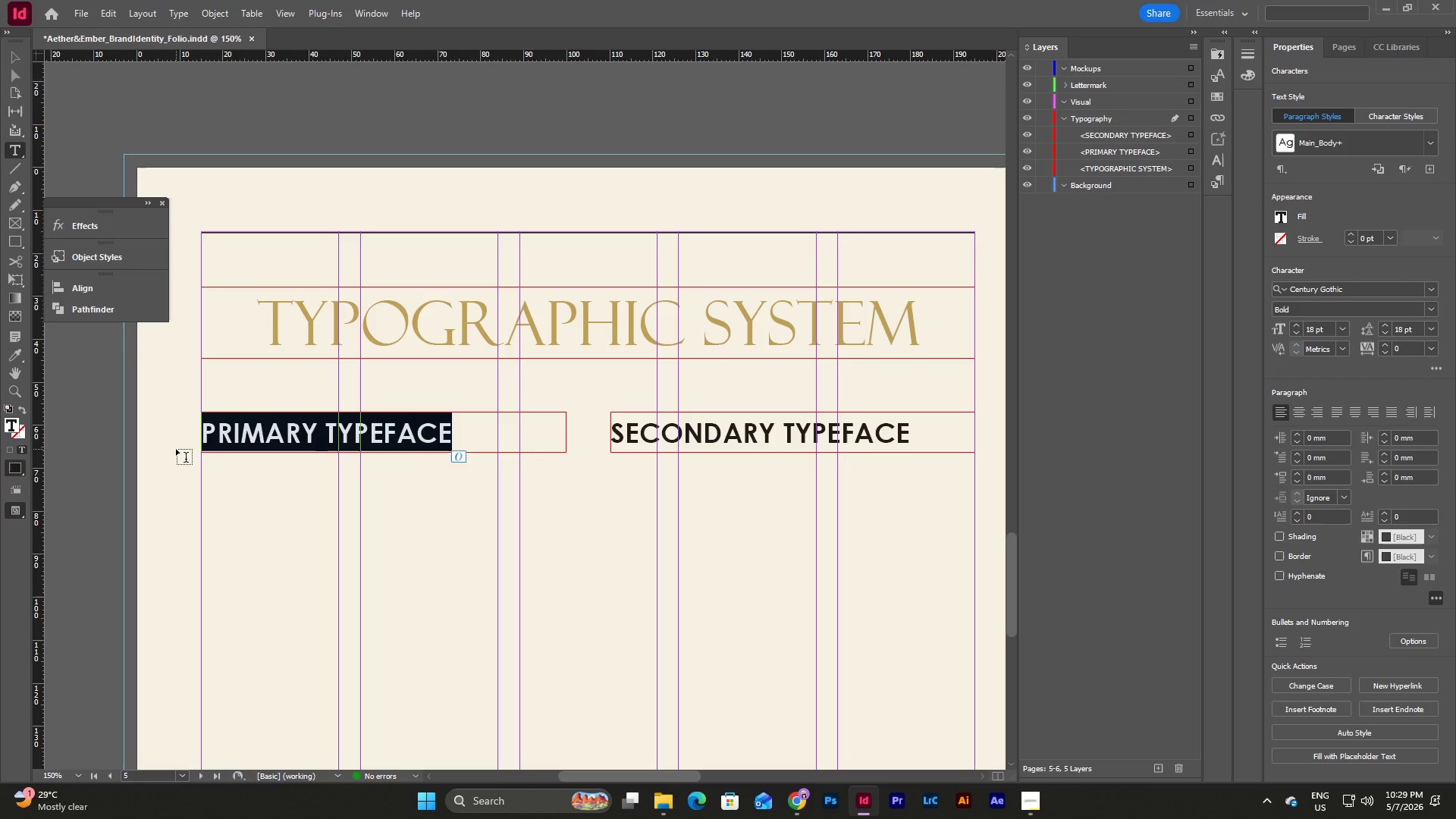 
type(A)
key(Backspace)
type(BANQUET MENU)
 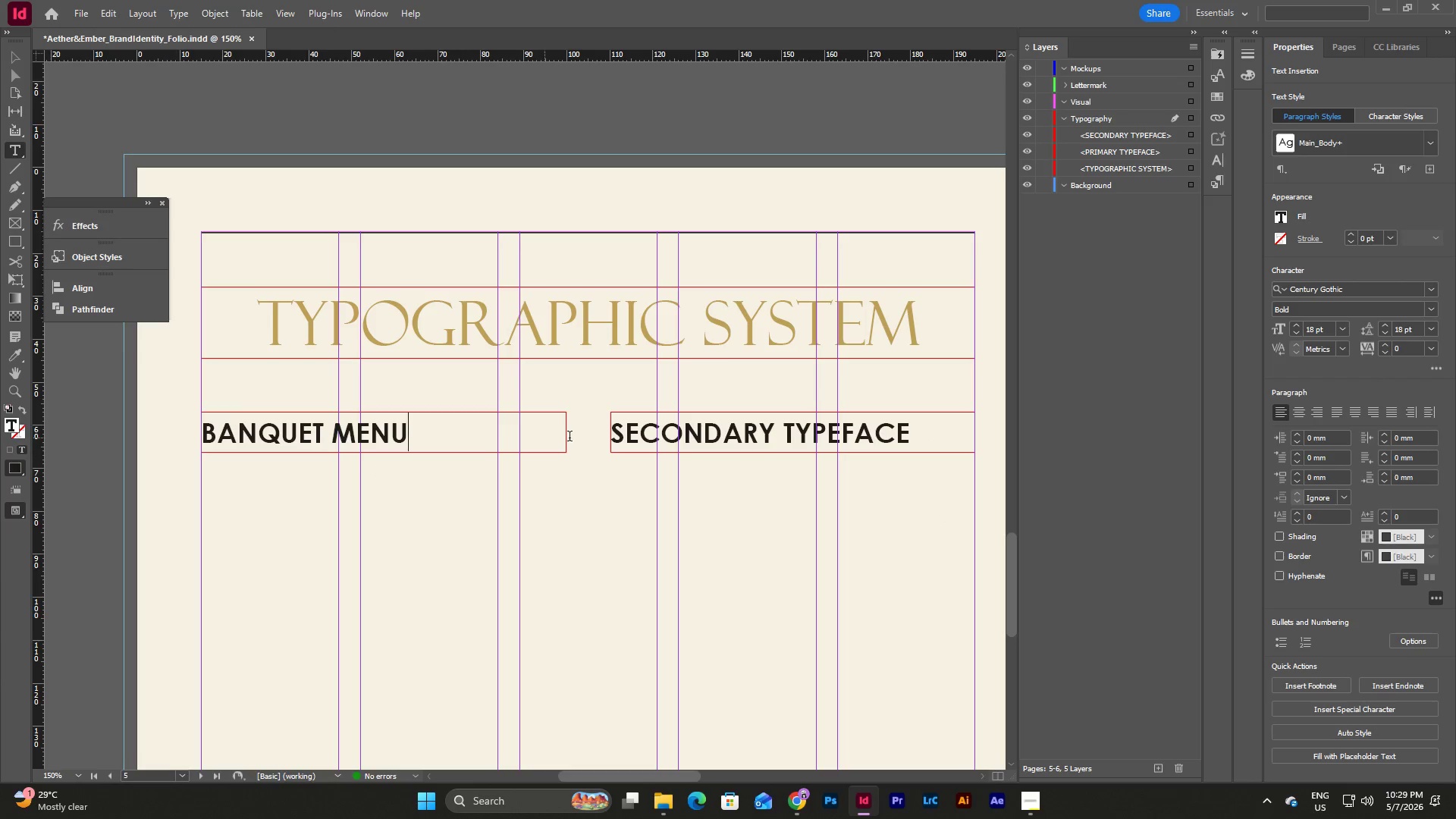 
left_click([861, 428])
 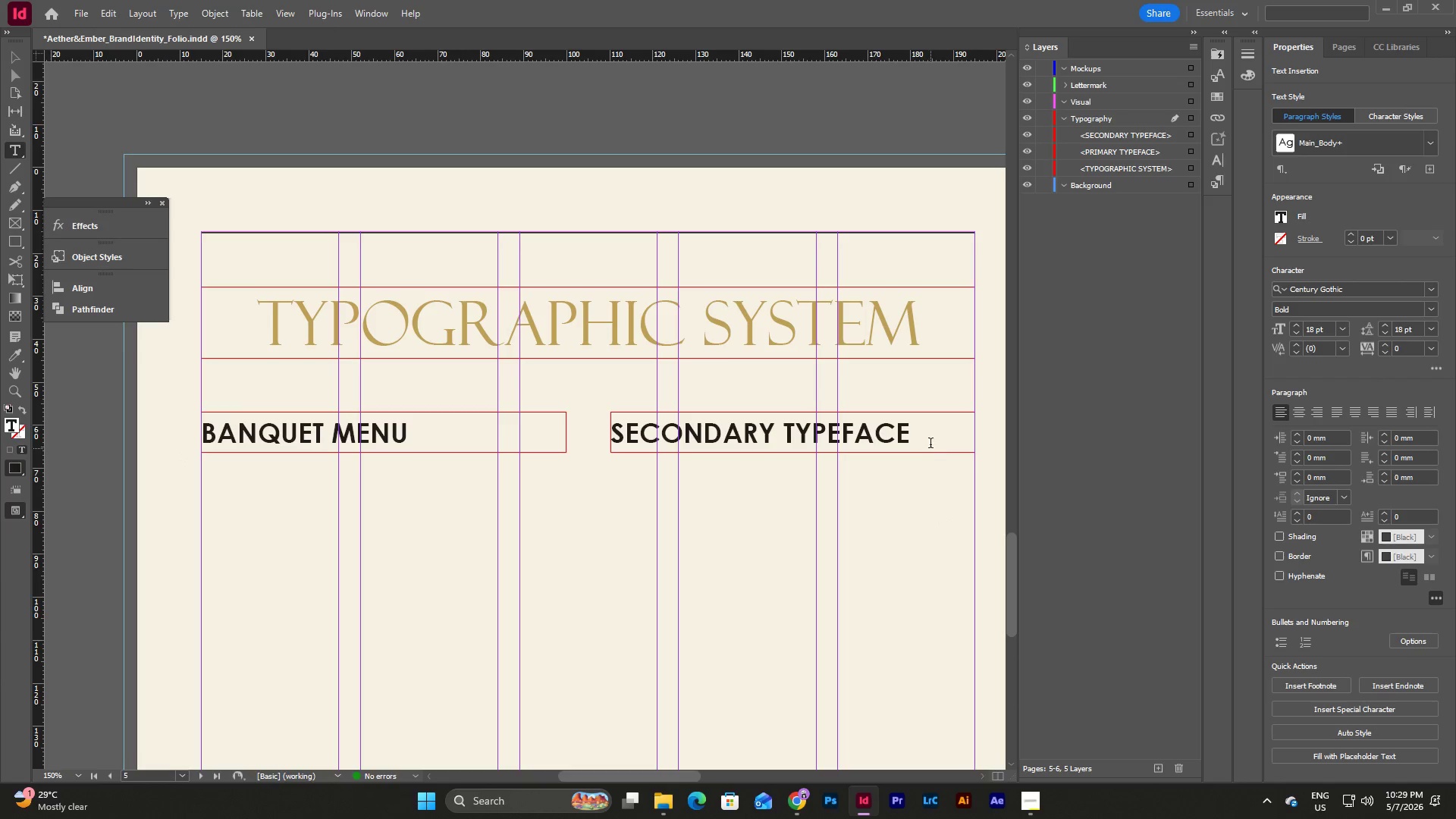 
left_click_drag(start_coordinate=[928, 434], to_coordinate=[607, 444])
 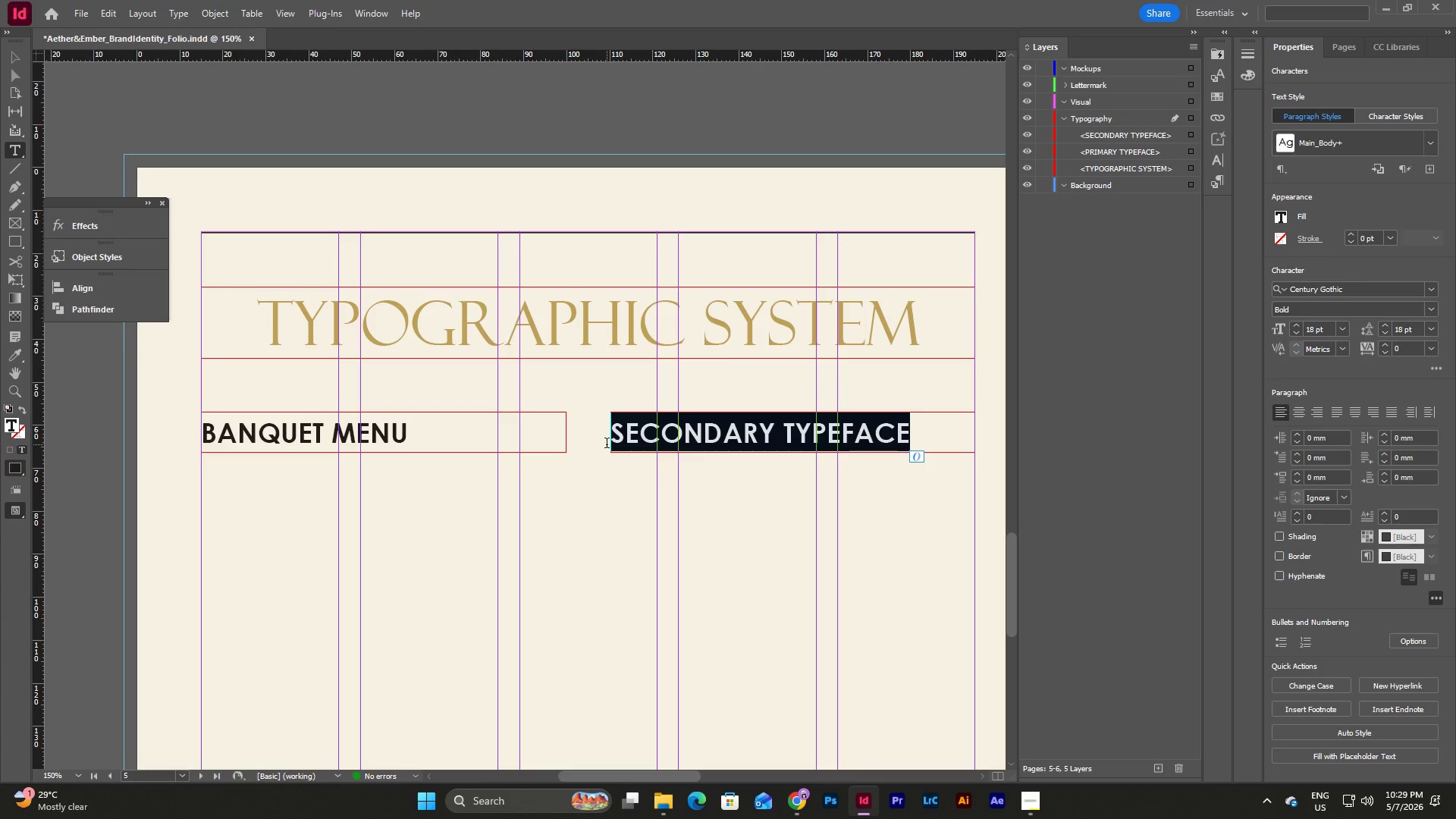 
type(FORMAL INVITATION)
 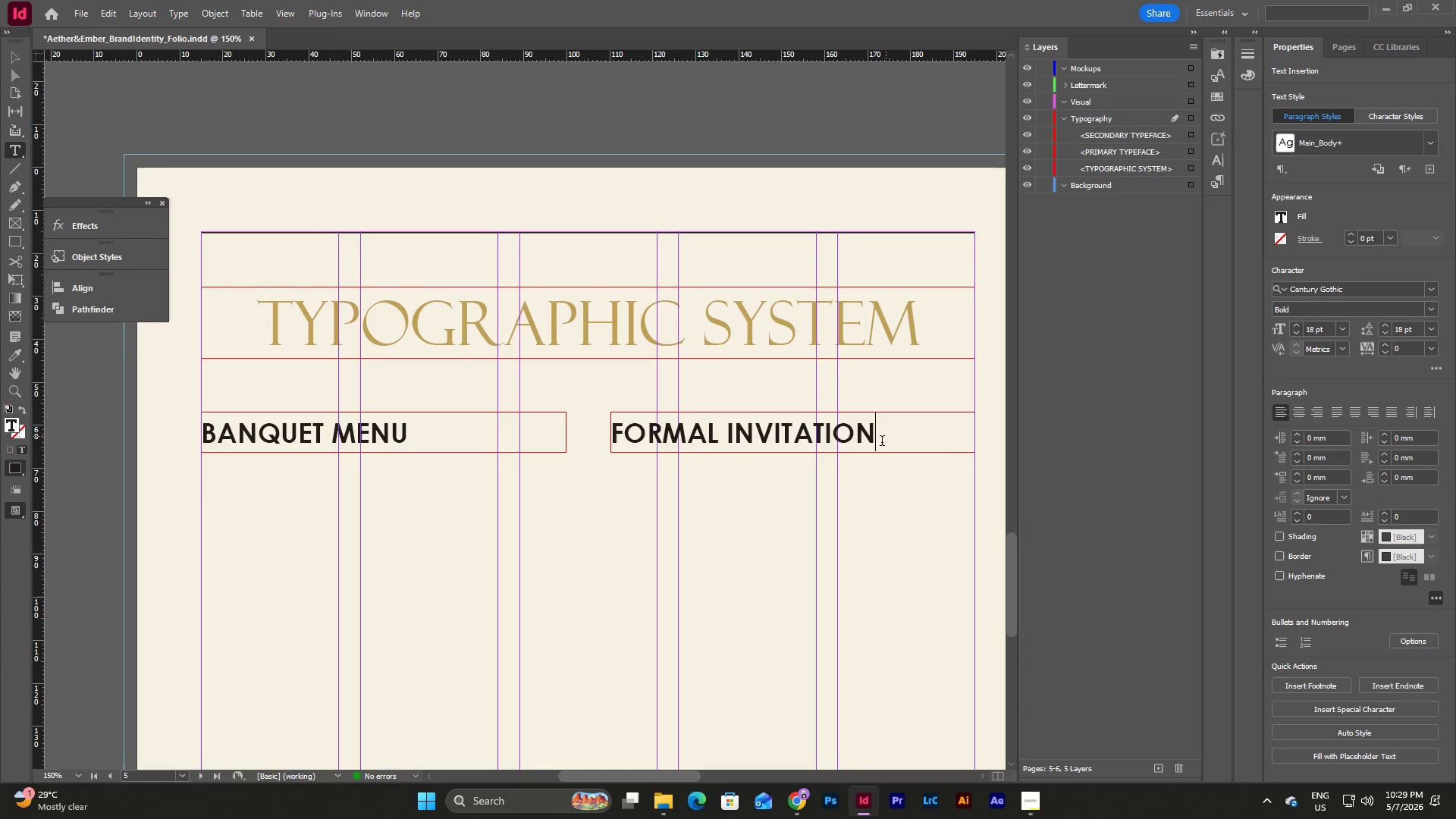 
key(Escape)
 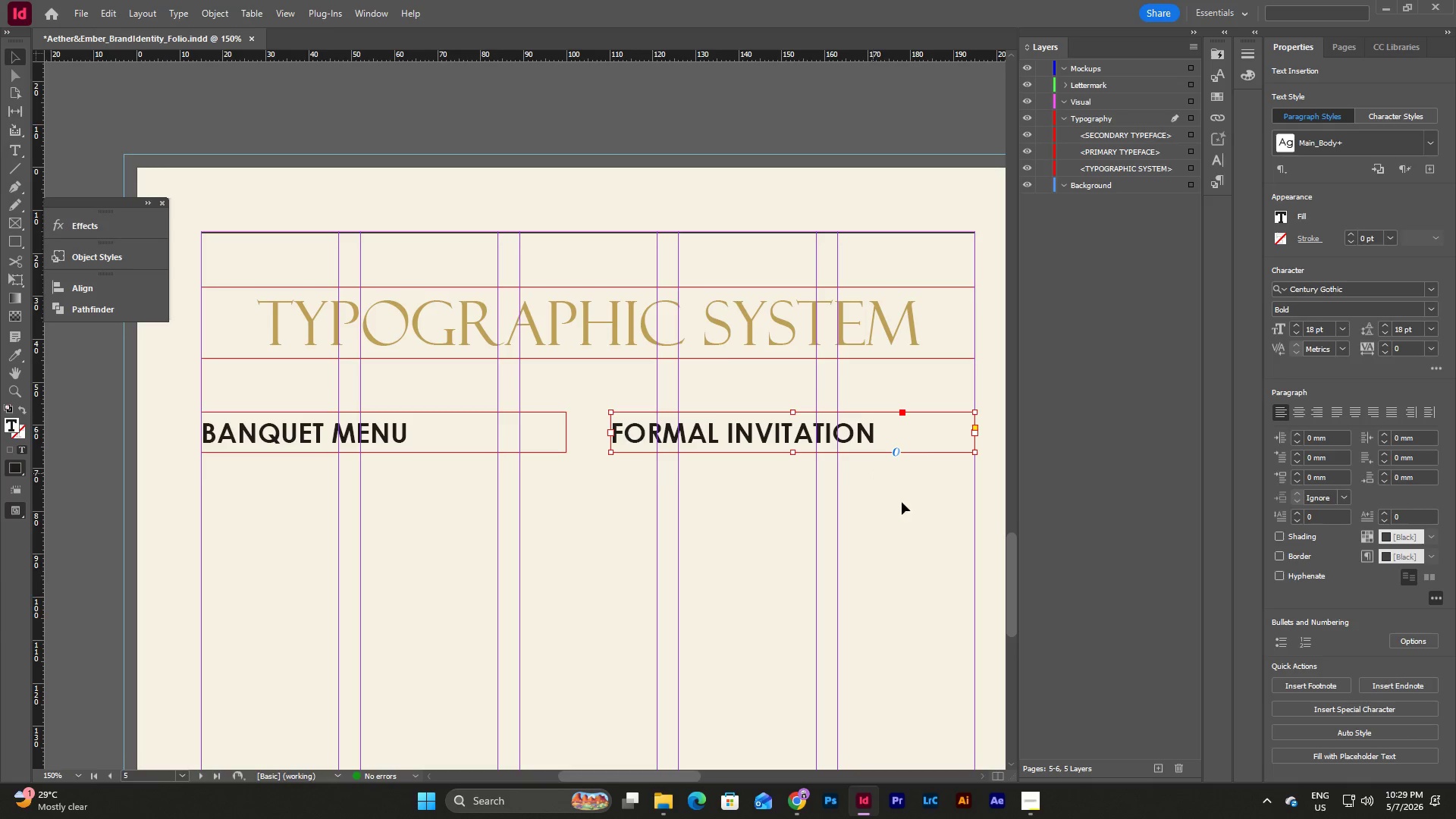 
left_click_drag(start_coordinate=[902, 502], to_coordinate=[532, 418])
 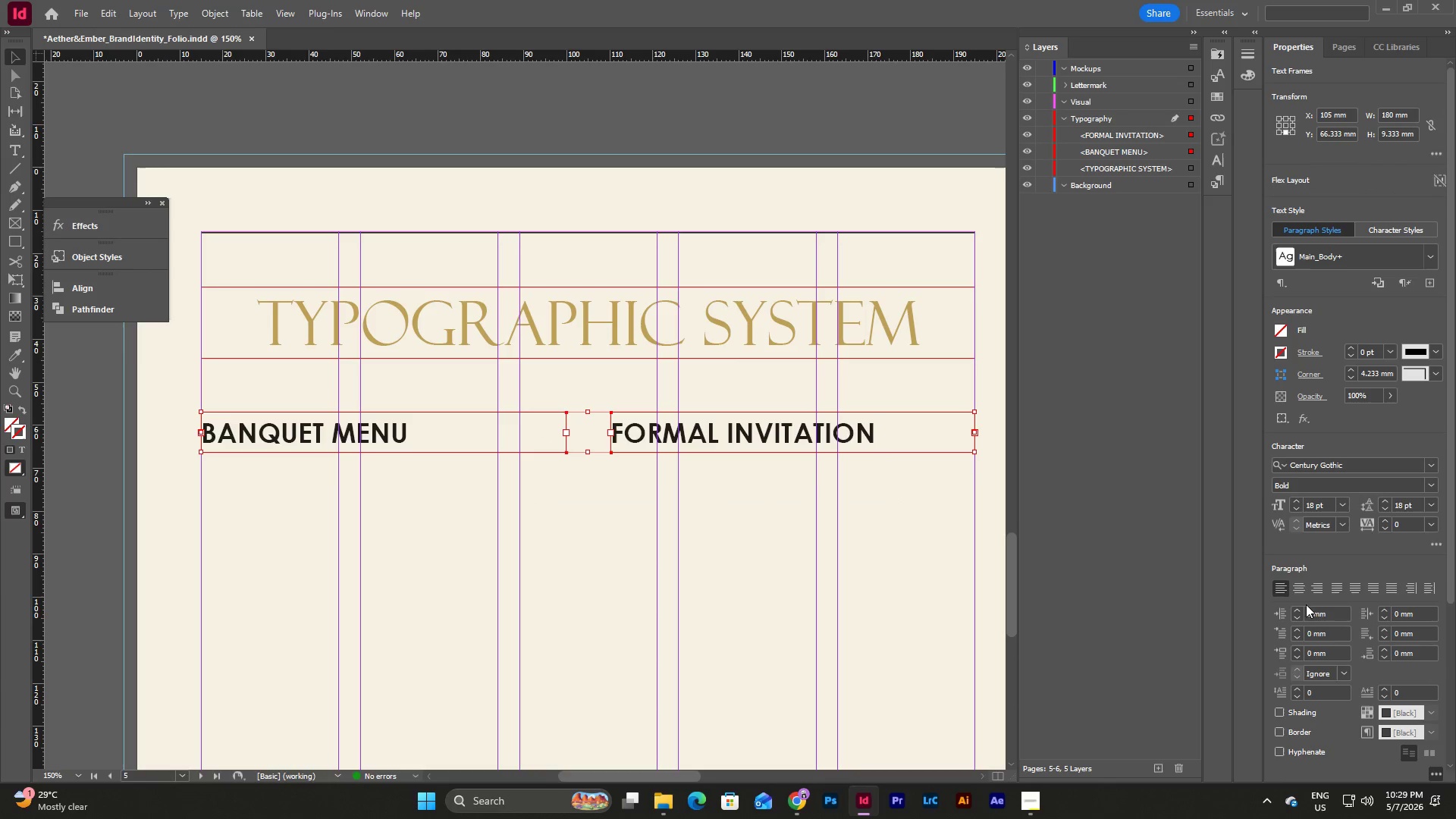 
left_click([1300, 579])
 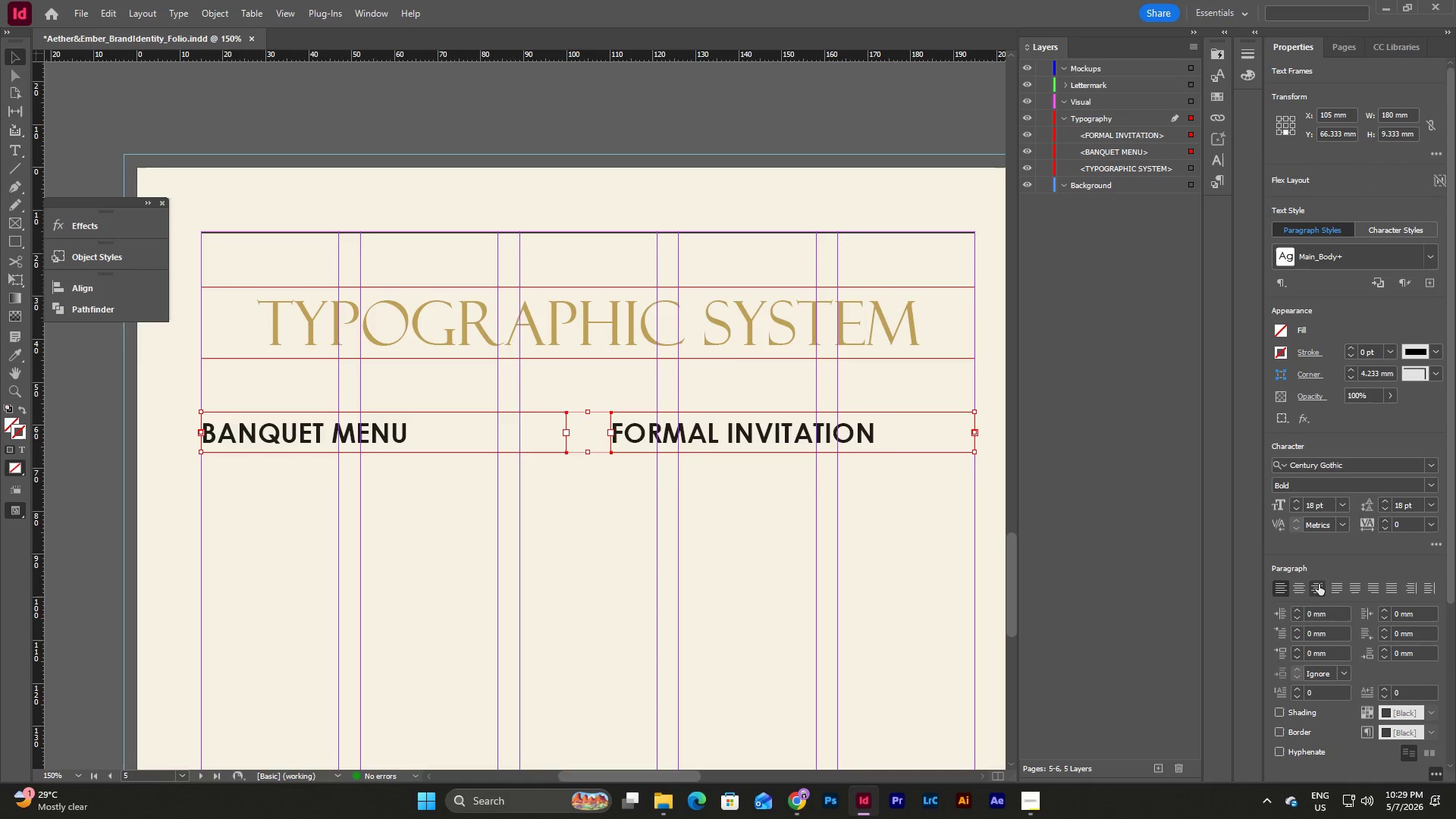 
left_click([1291, 588])
 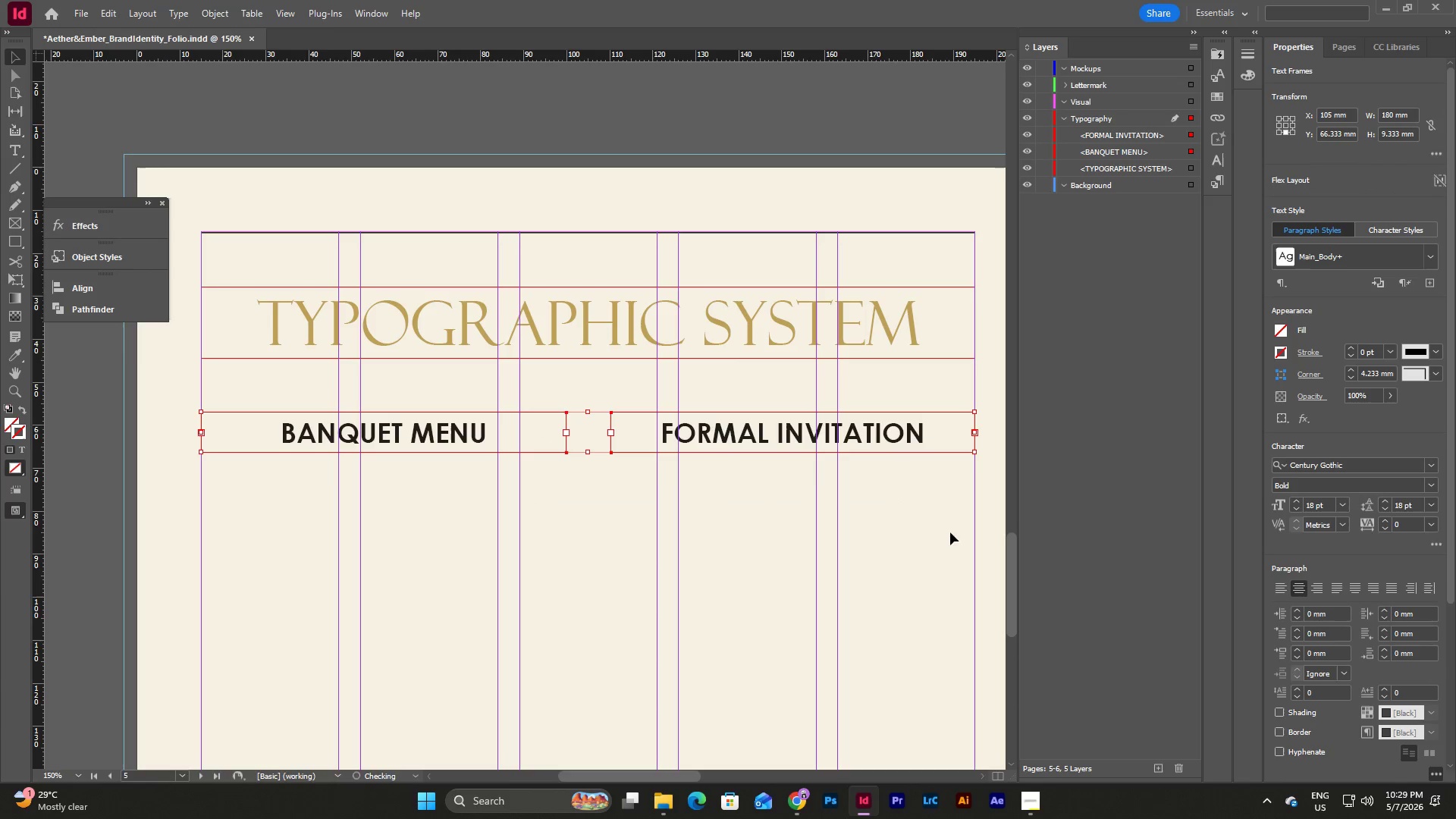 
left_click([941, 527])
 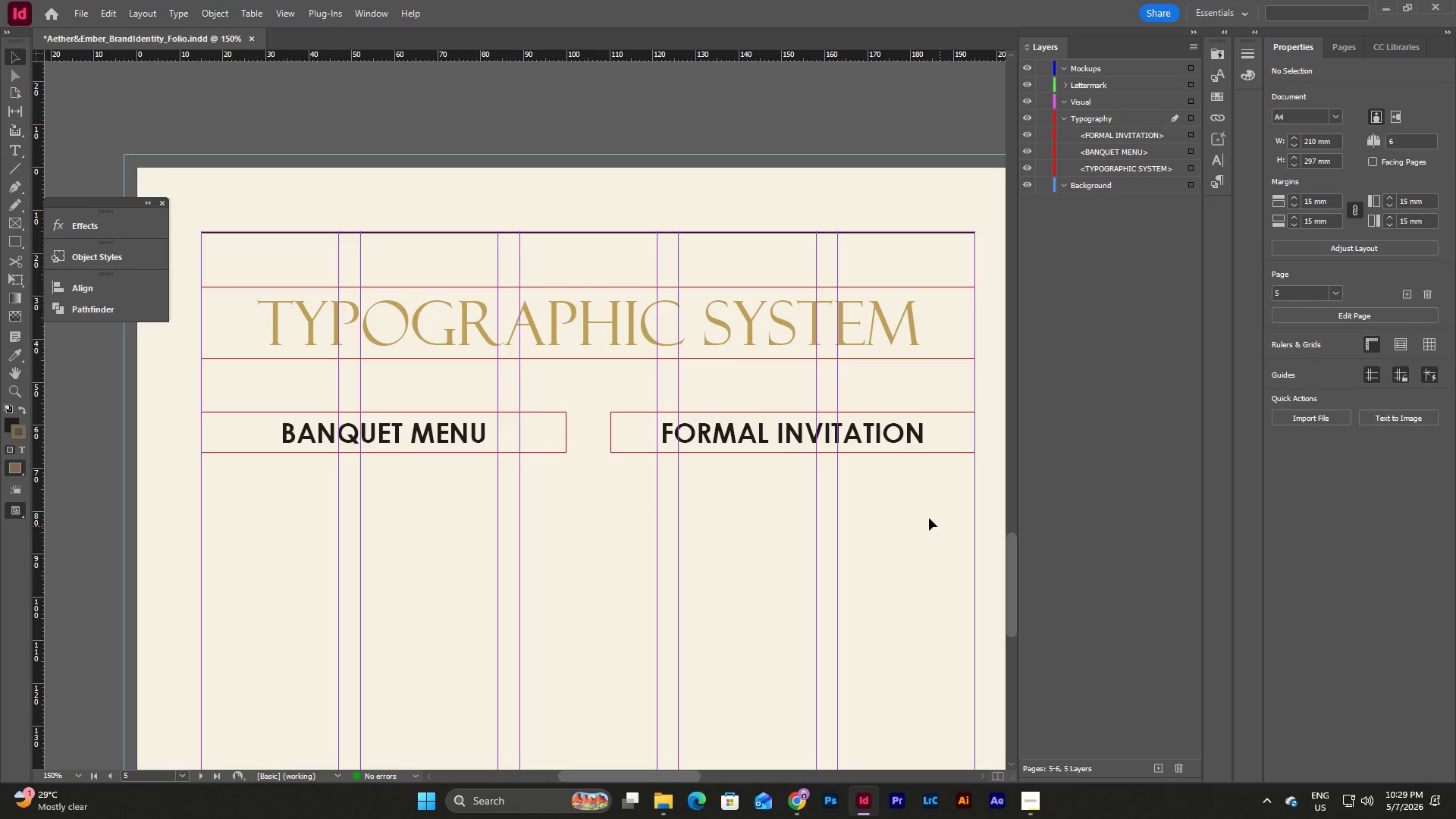 
scroll: coordinate [931, 507], scroll_direction: down, amount: 10.0
 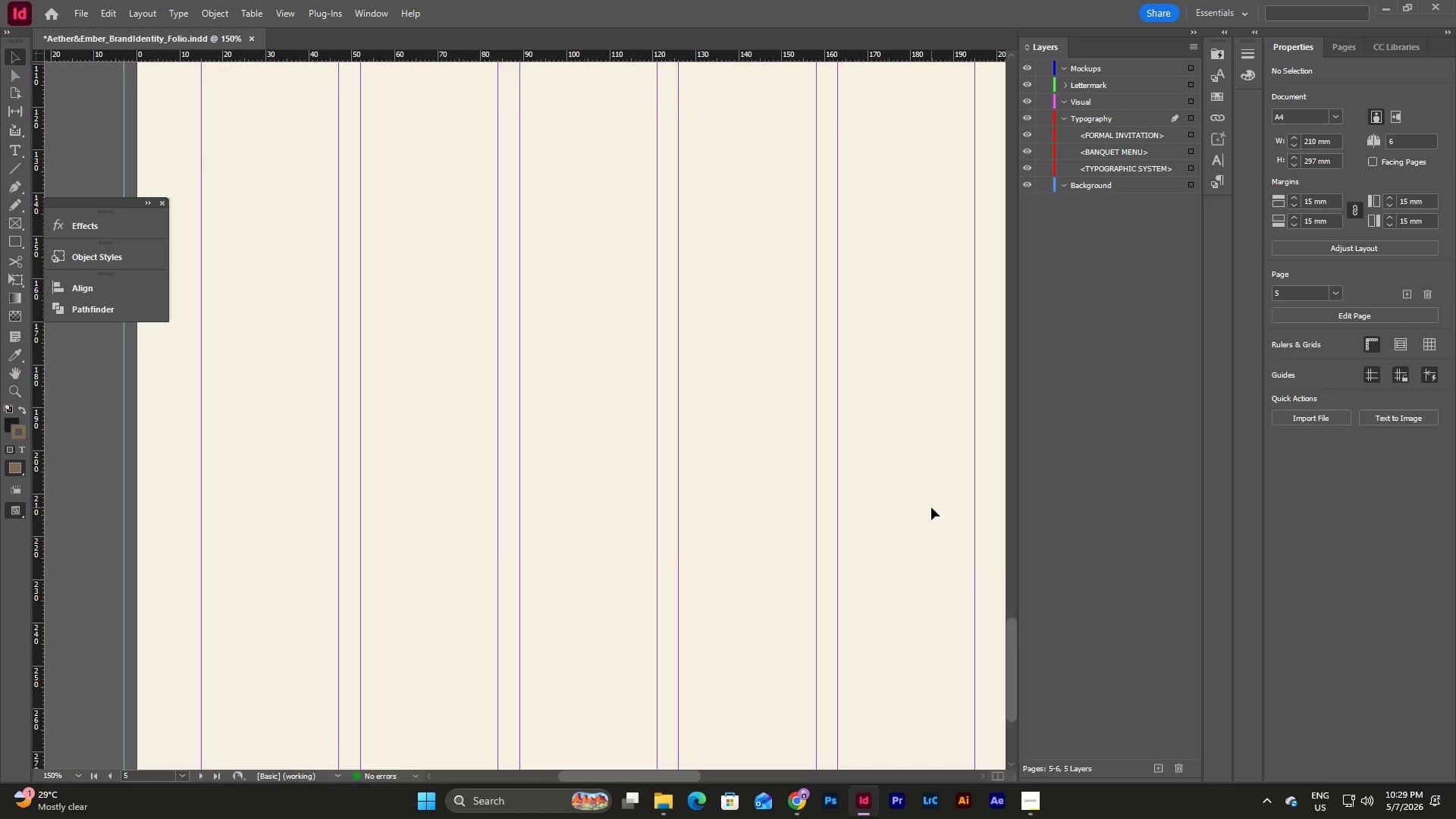 
scroll: coordinate [931, 507], scroll_direction: up, amount: 7.0
 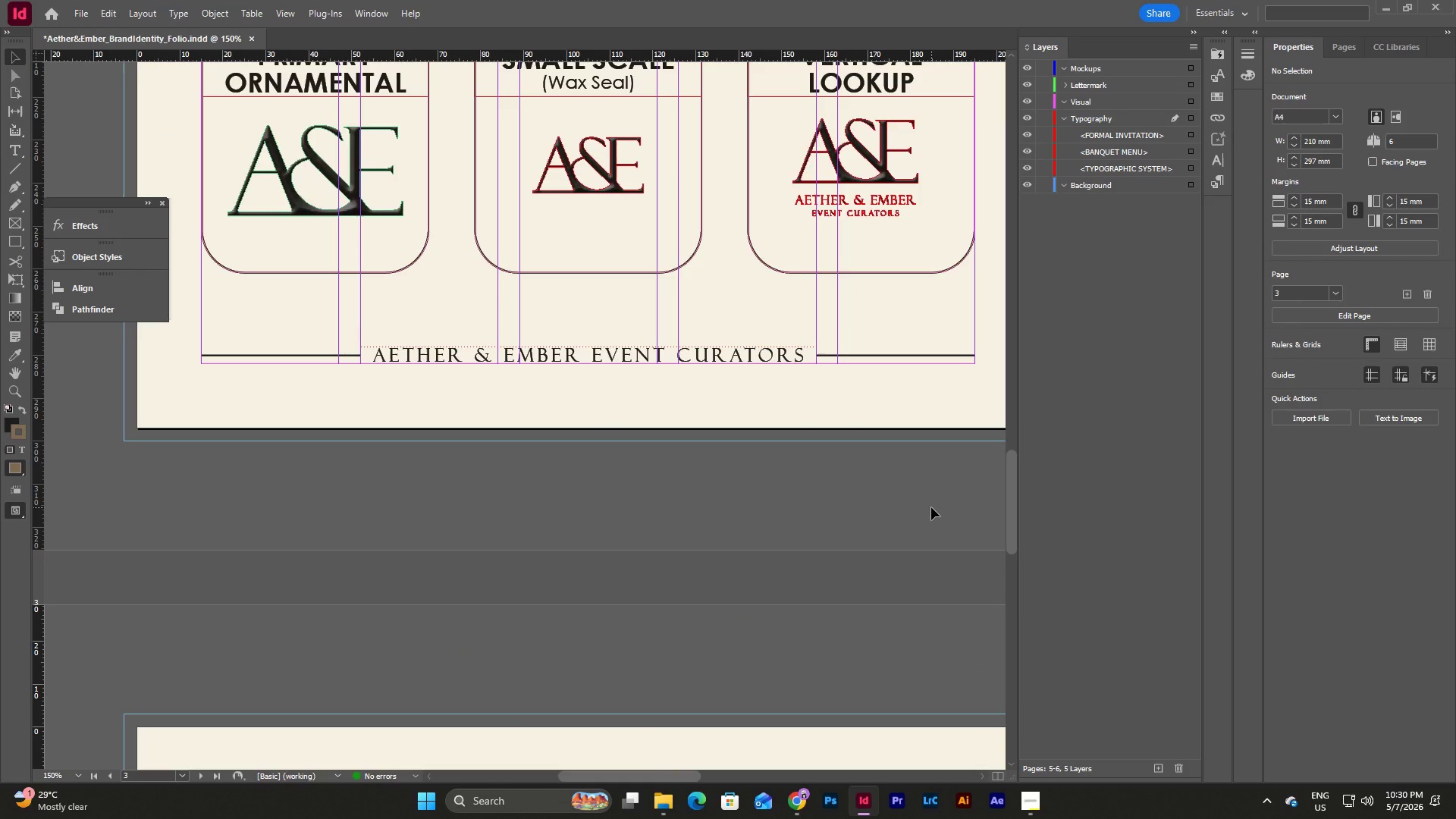 
scroll: coordinate [591, 395], scroll_direction: down, amount: 14.0
 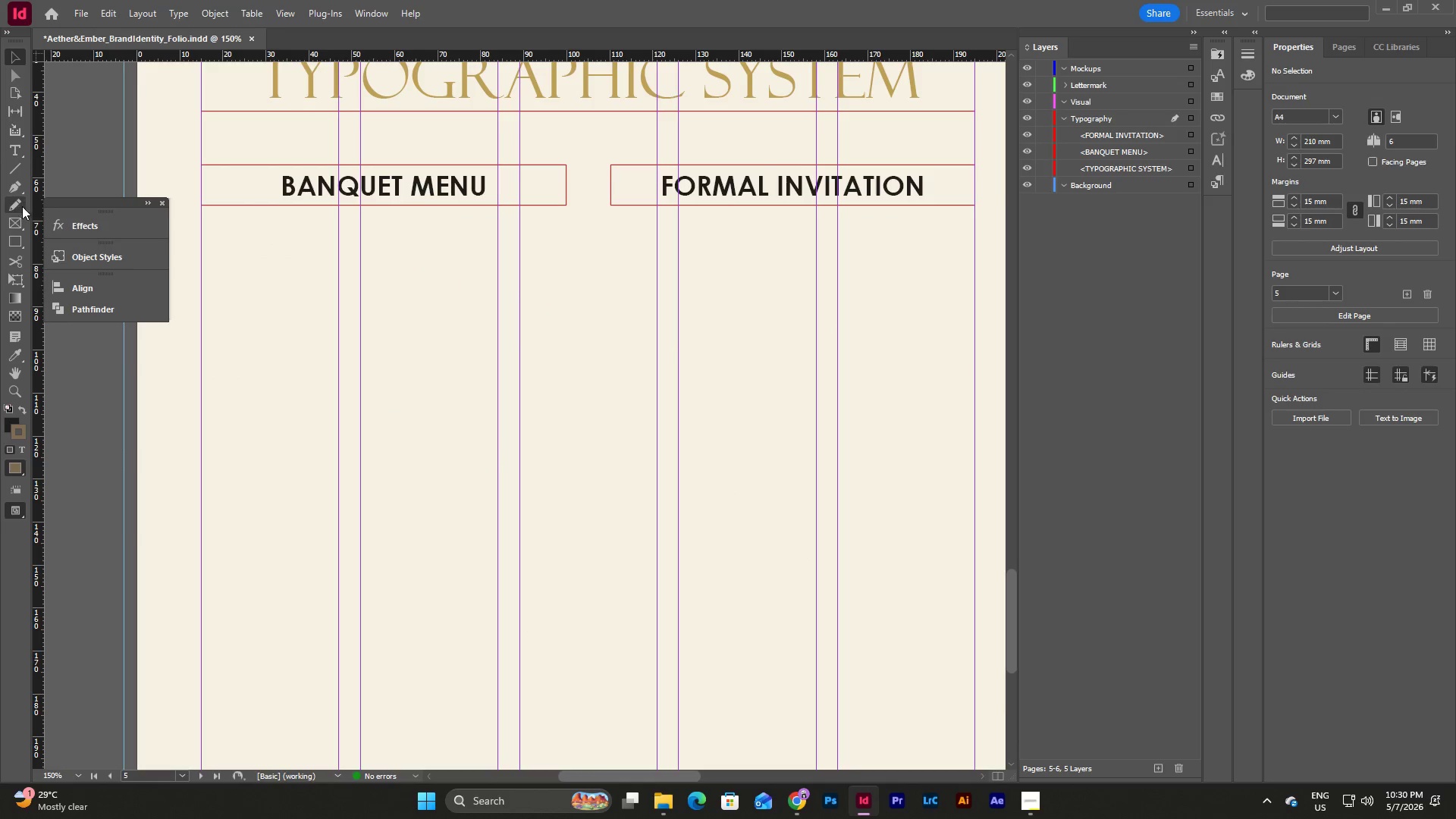 
left_click([11, 223])
 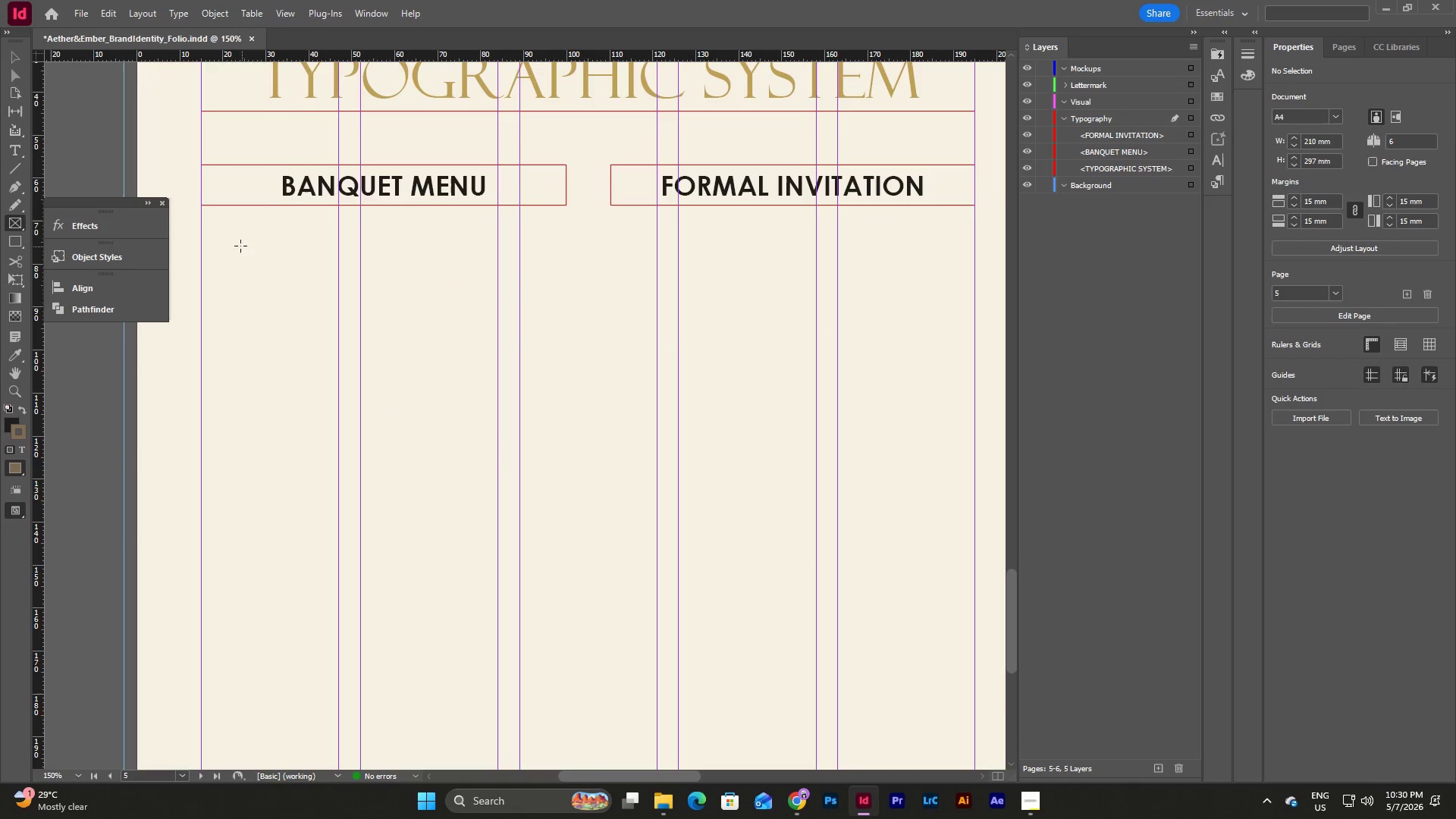 
left_click_drag(start_coordinate=[216, 232], to_coordinate=[567, 472])
 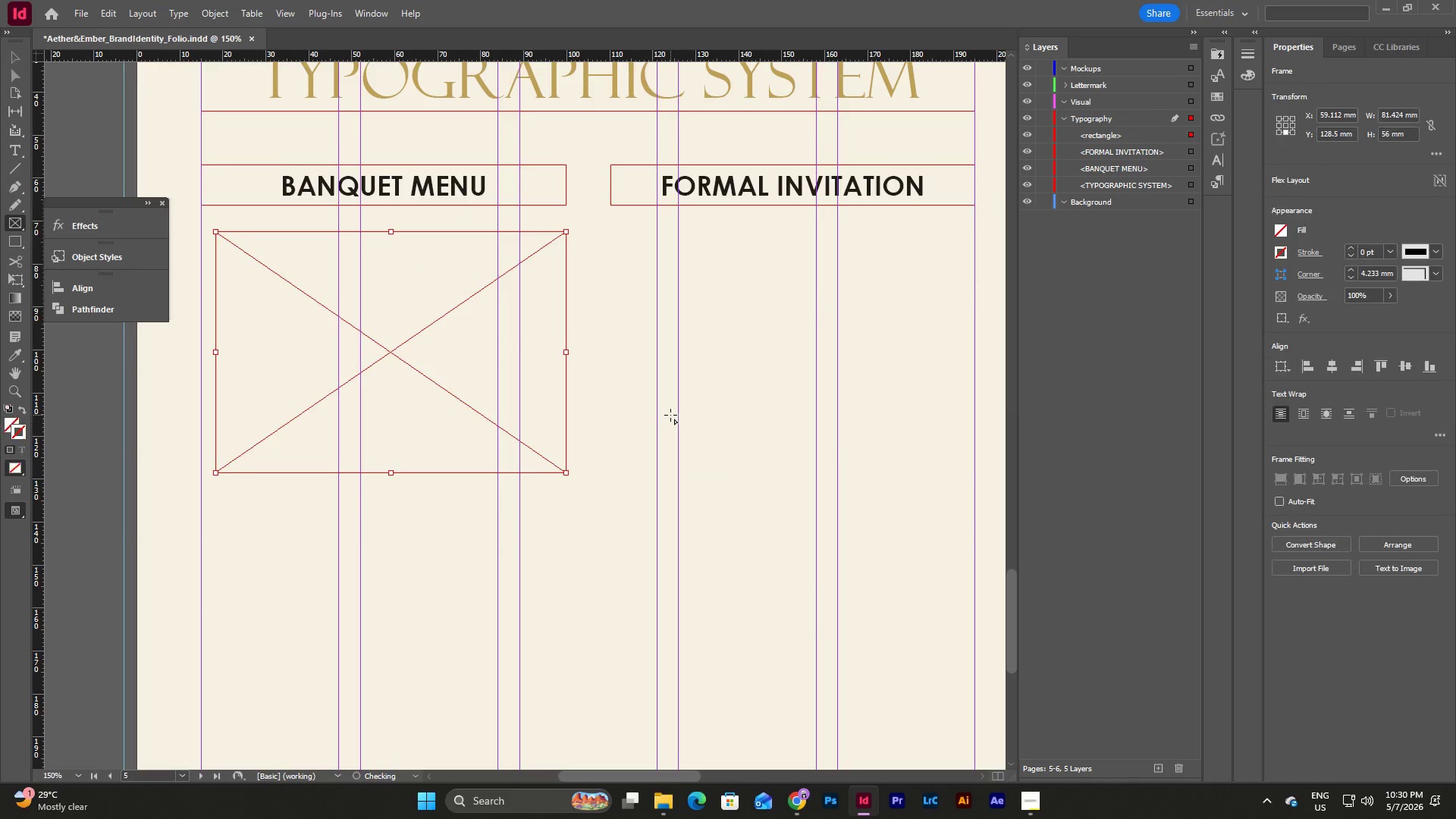 
scroll: coordinate [670, 415], scroll_direction: down, amount: 6.0
 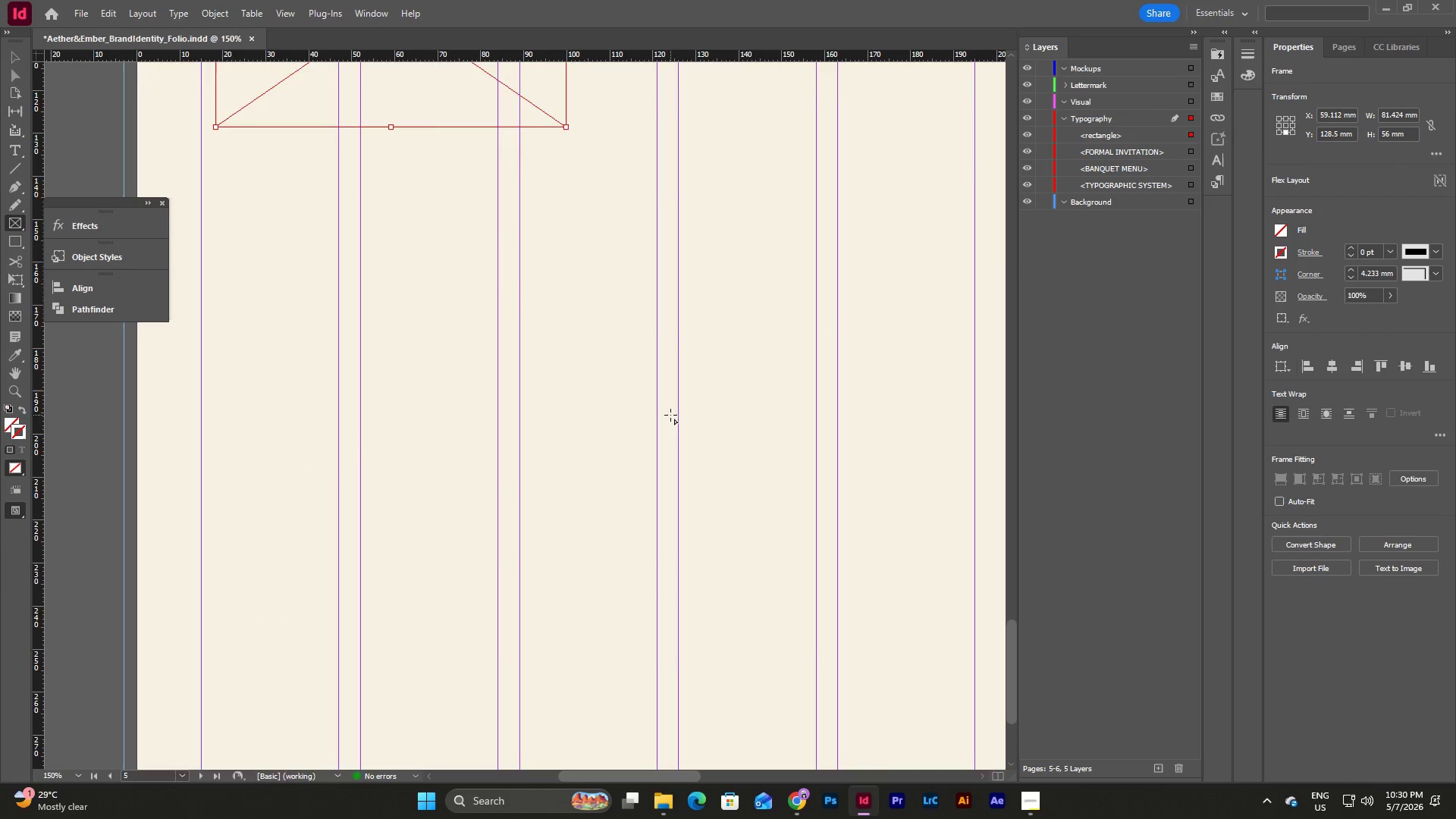 
scroll: coordinate [670, 415], scroll_direction: up, amount: 22.0
 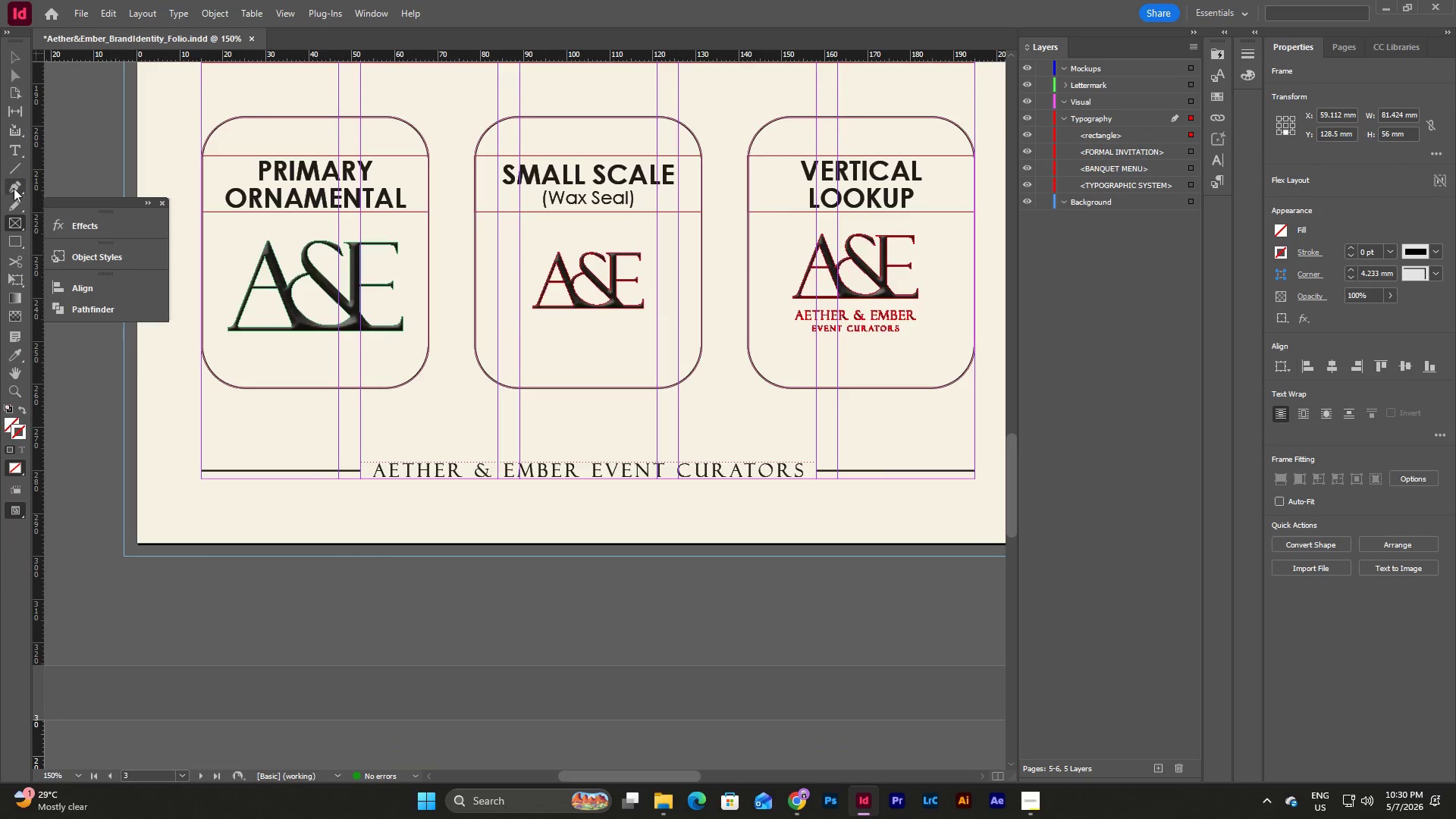 
left_click([13, 169])
 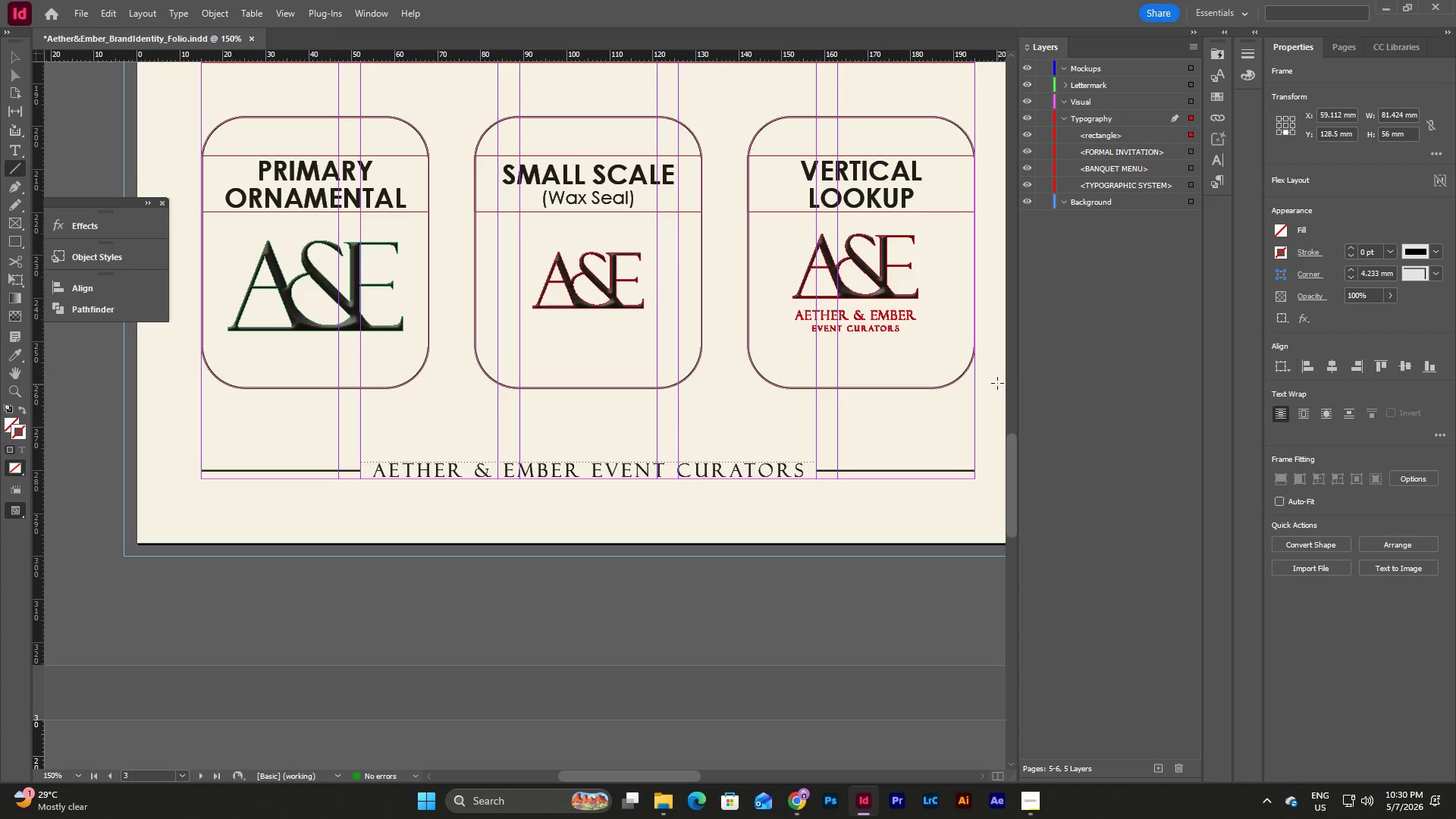 
hold_key(key=ShiftLeft, duration=4.92)
left_click_drag(start_coordinate=[992, 381], to_coordinate=[993, 463])
 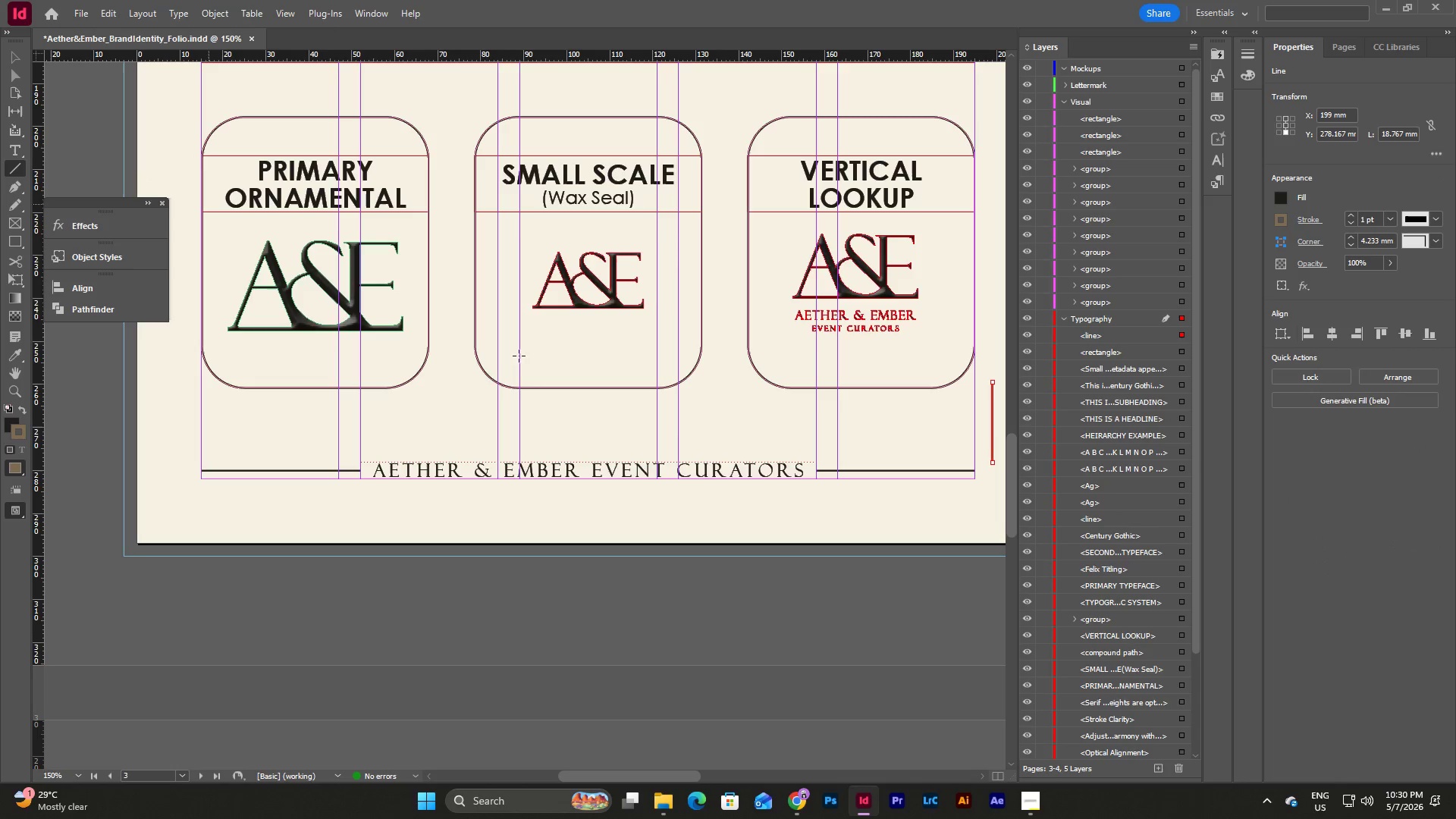 
key(V)
 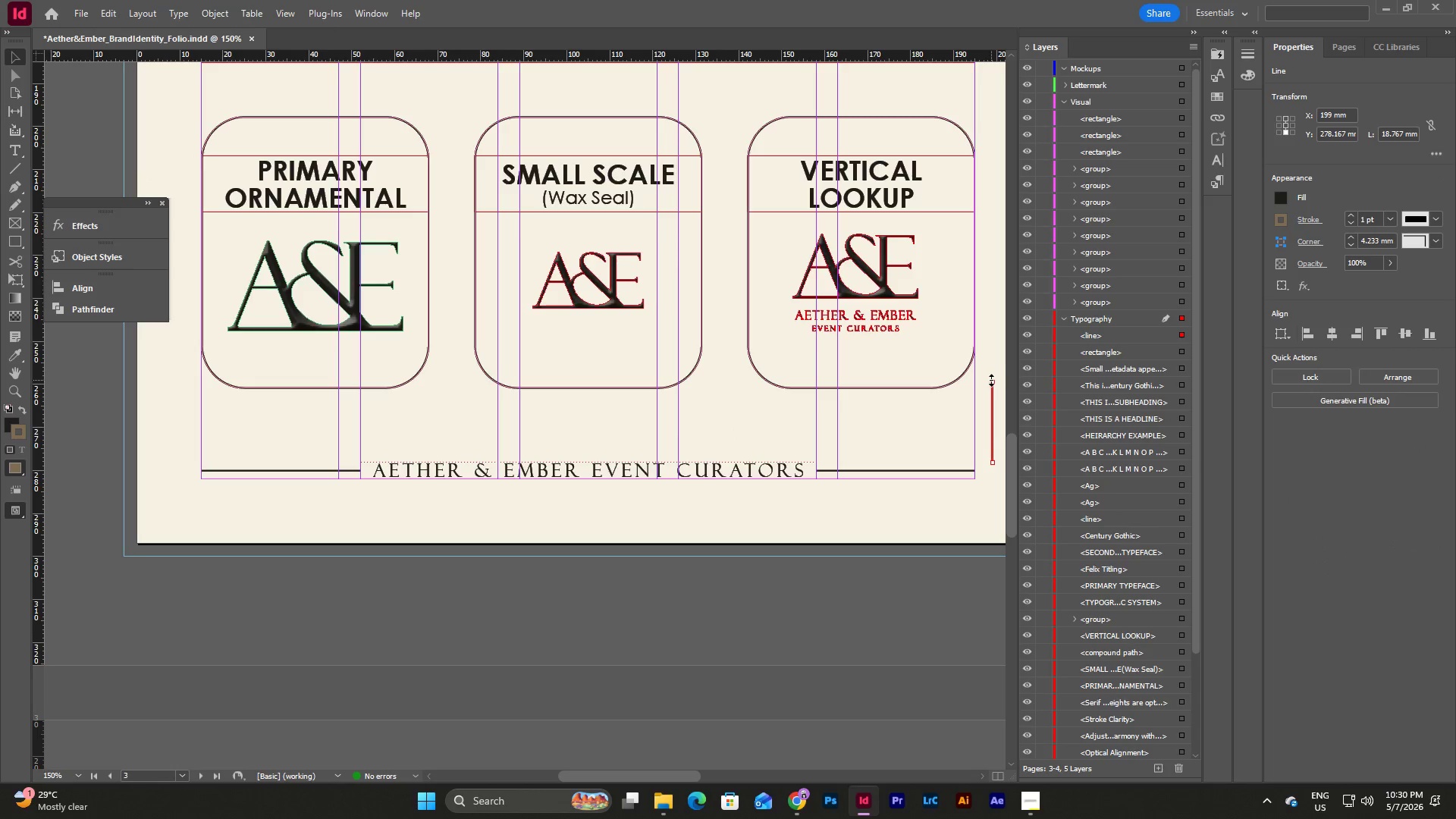 
left_click_drag(start_coordinate=[991, 380], to_coordinate=[992, 390])
 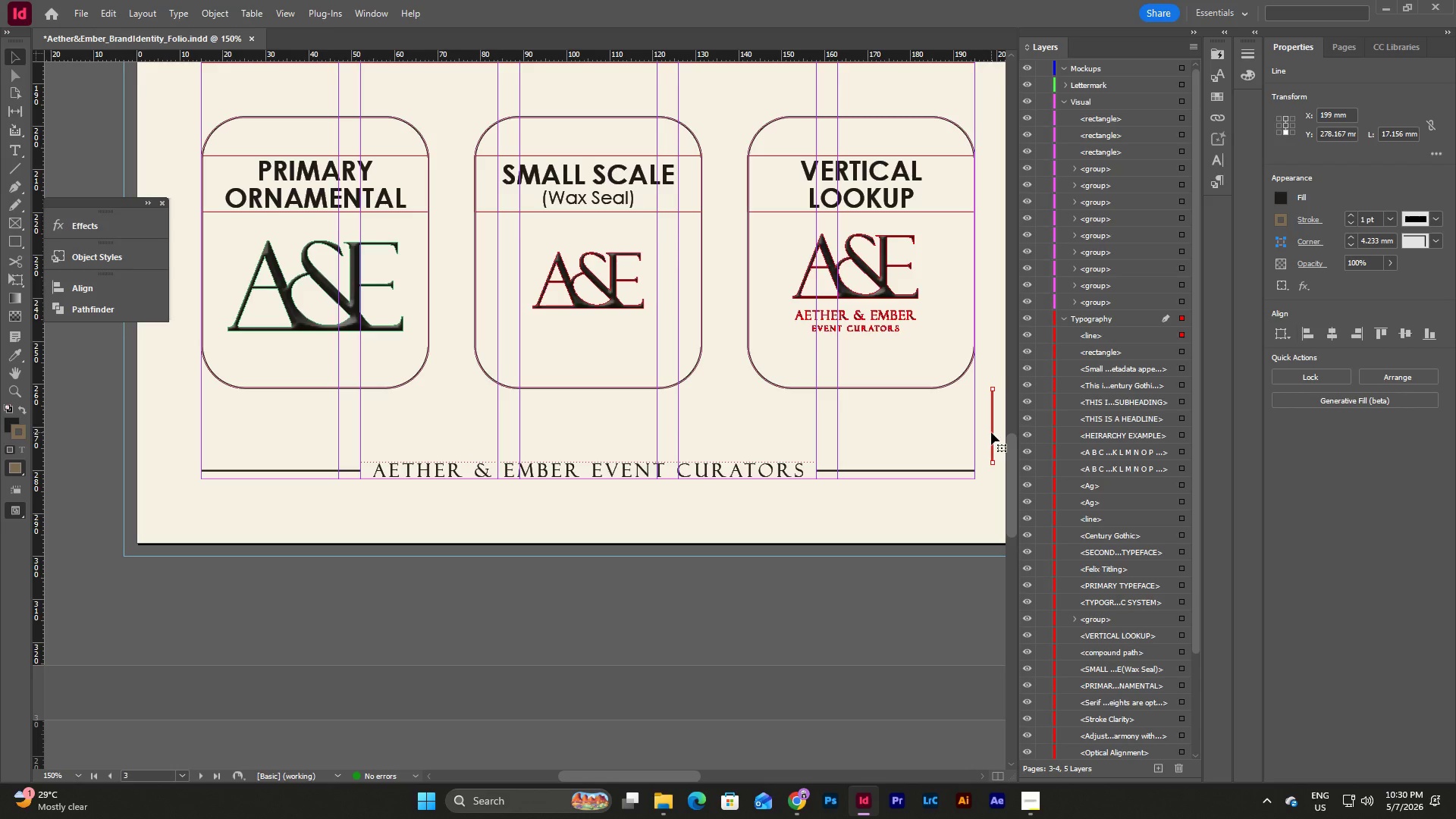 
key(Control+C)
 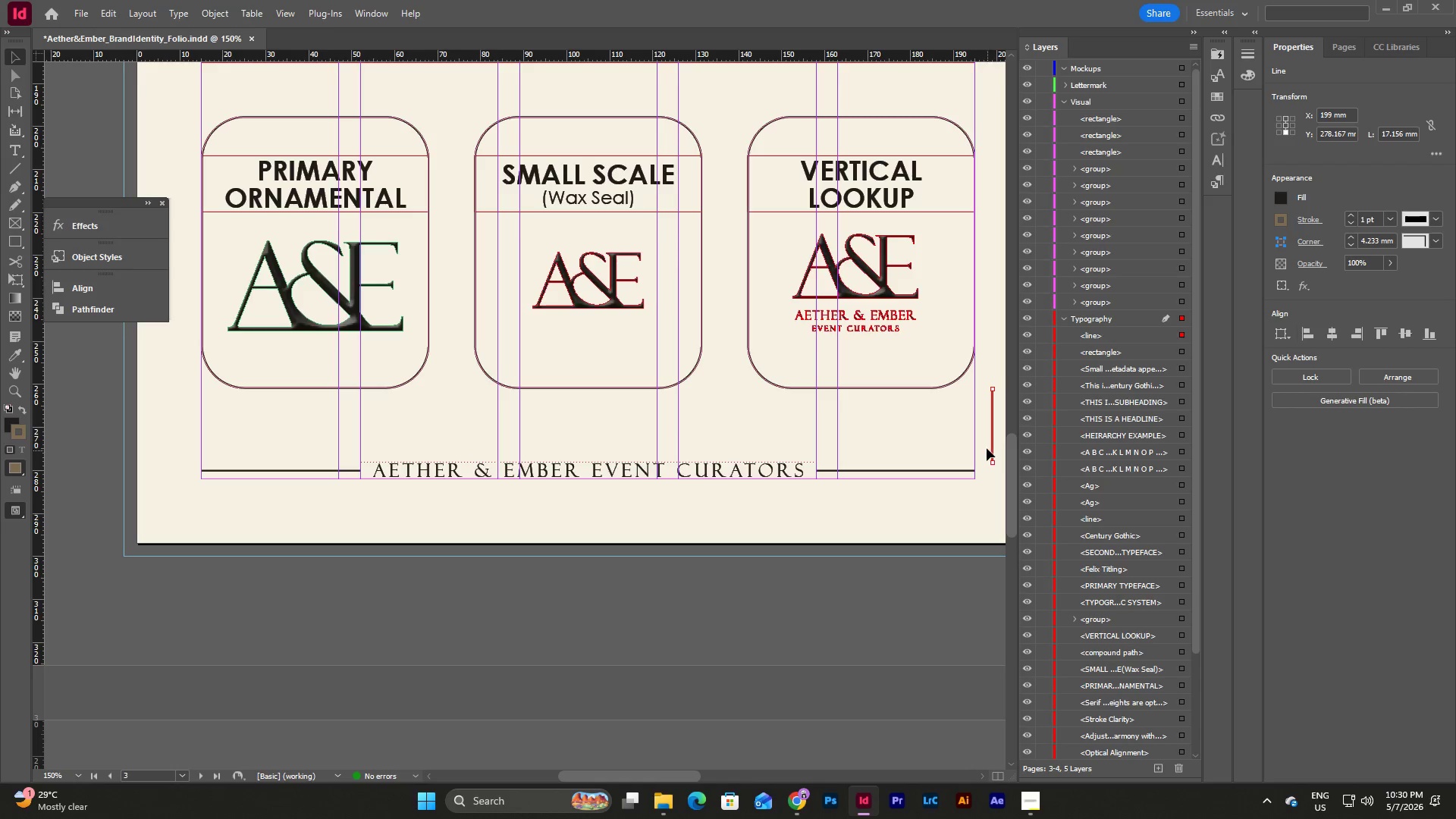 
left_click([987, 448])
 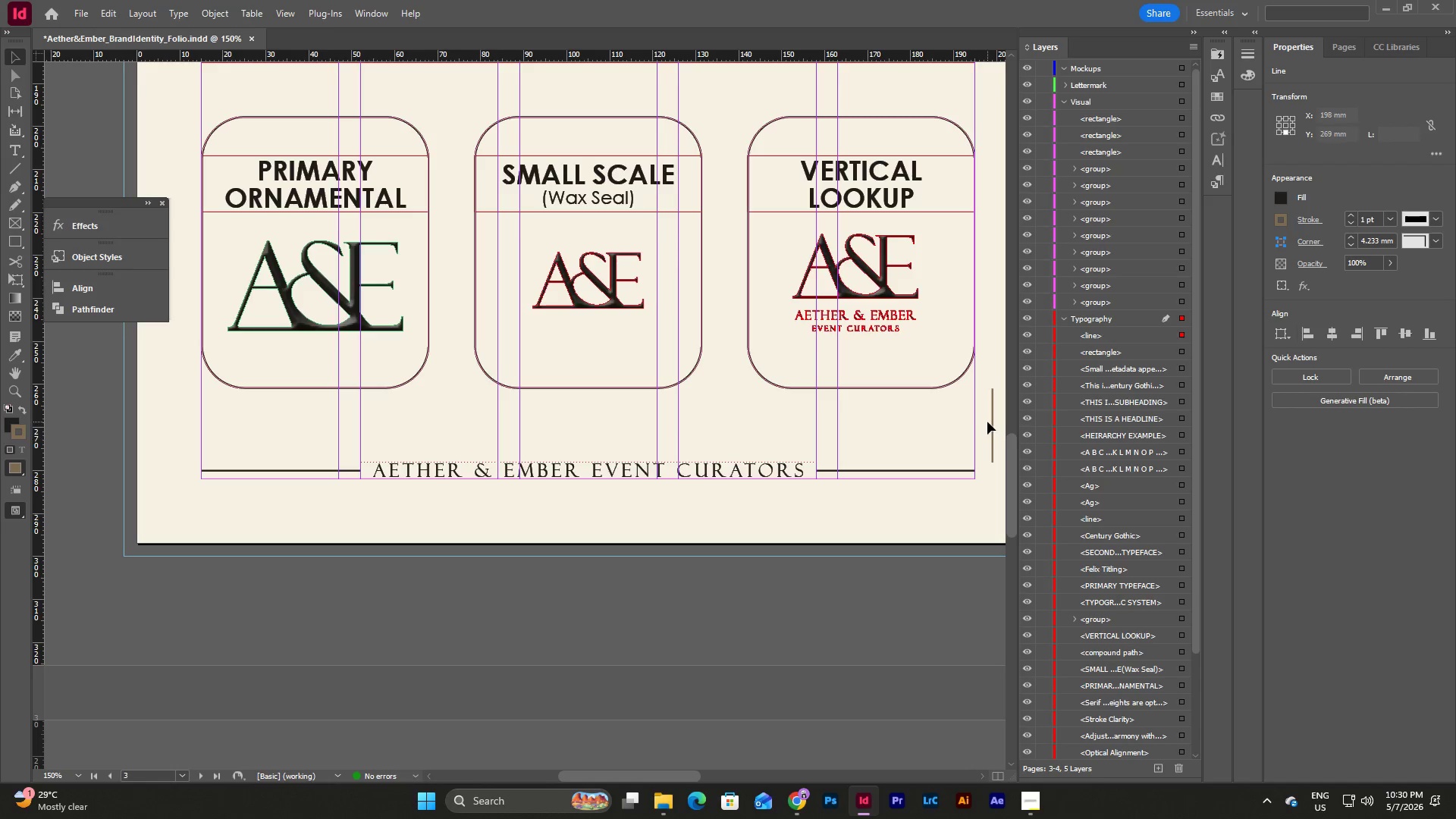 
left_click_drag(start_coordinate=[987, 422], to_coordinate=[999, 436])
 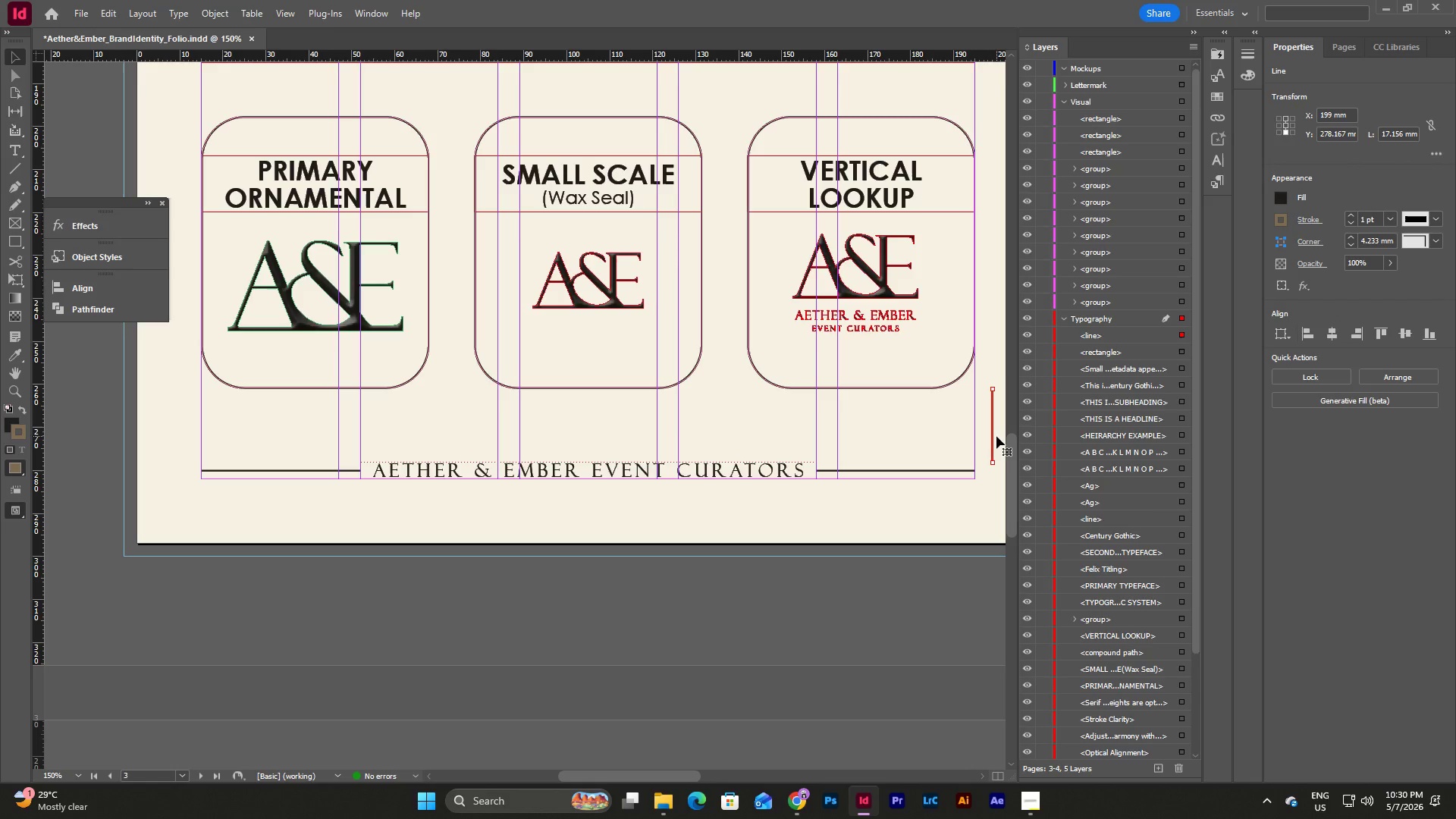 
key(Backspace)
 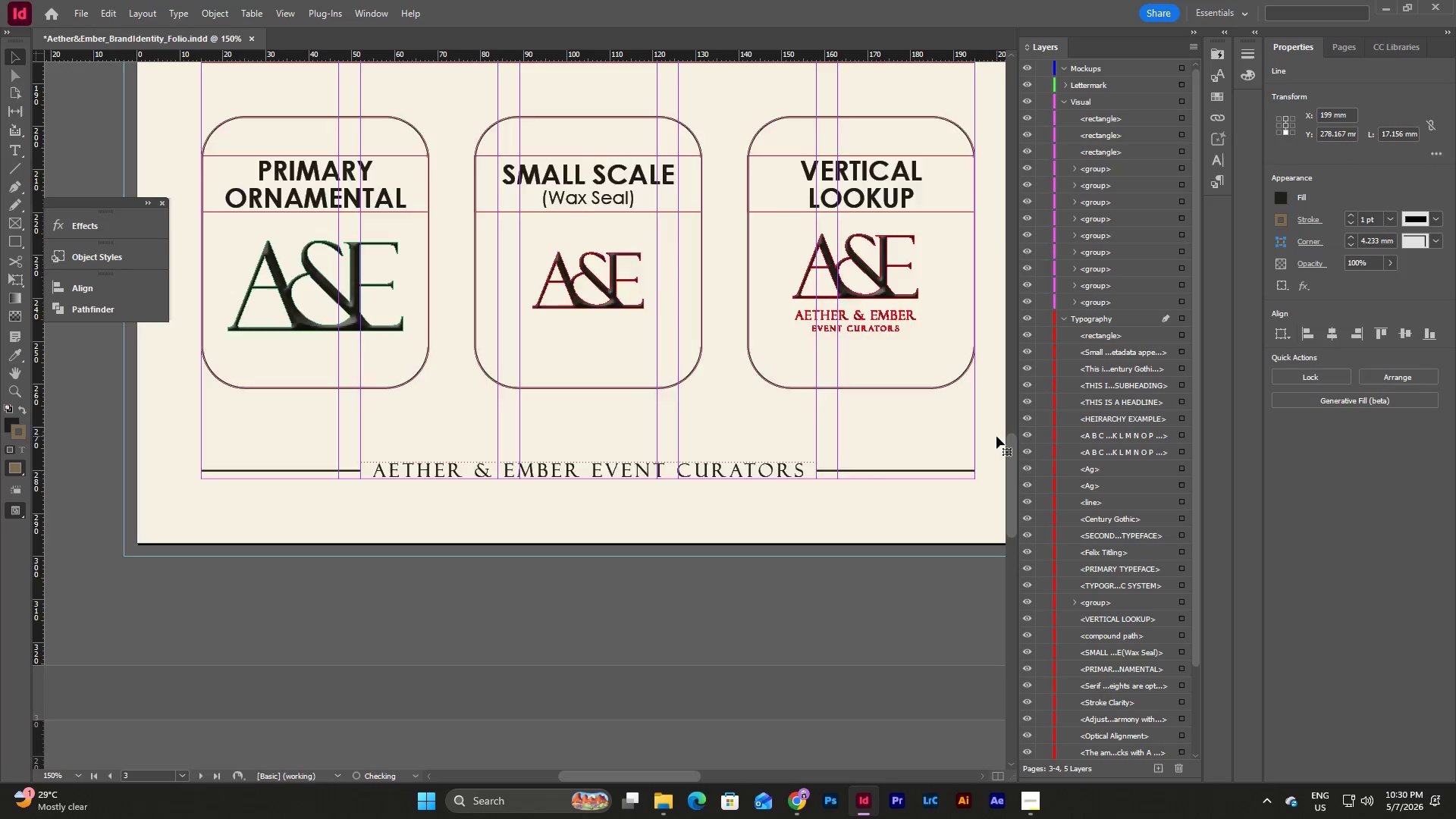 
scroll: coordinate [996, 436], scroll_direction: down, amount: 27.0
 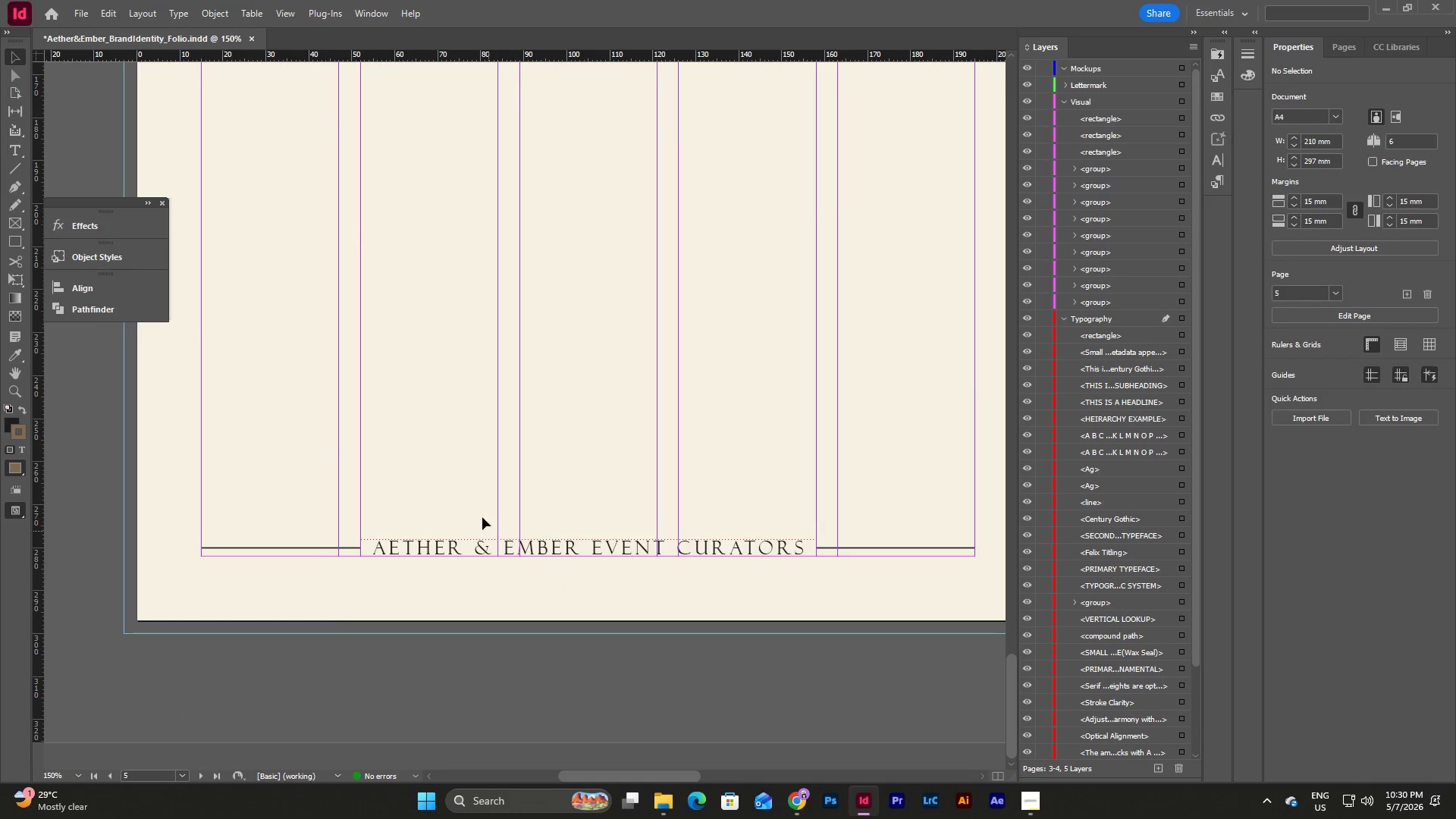 
left_click([419, 468])
 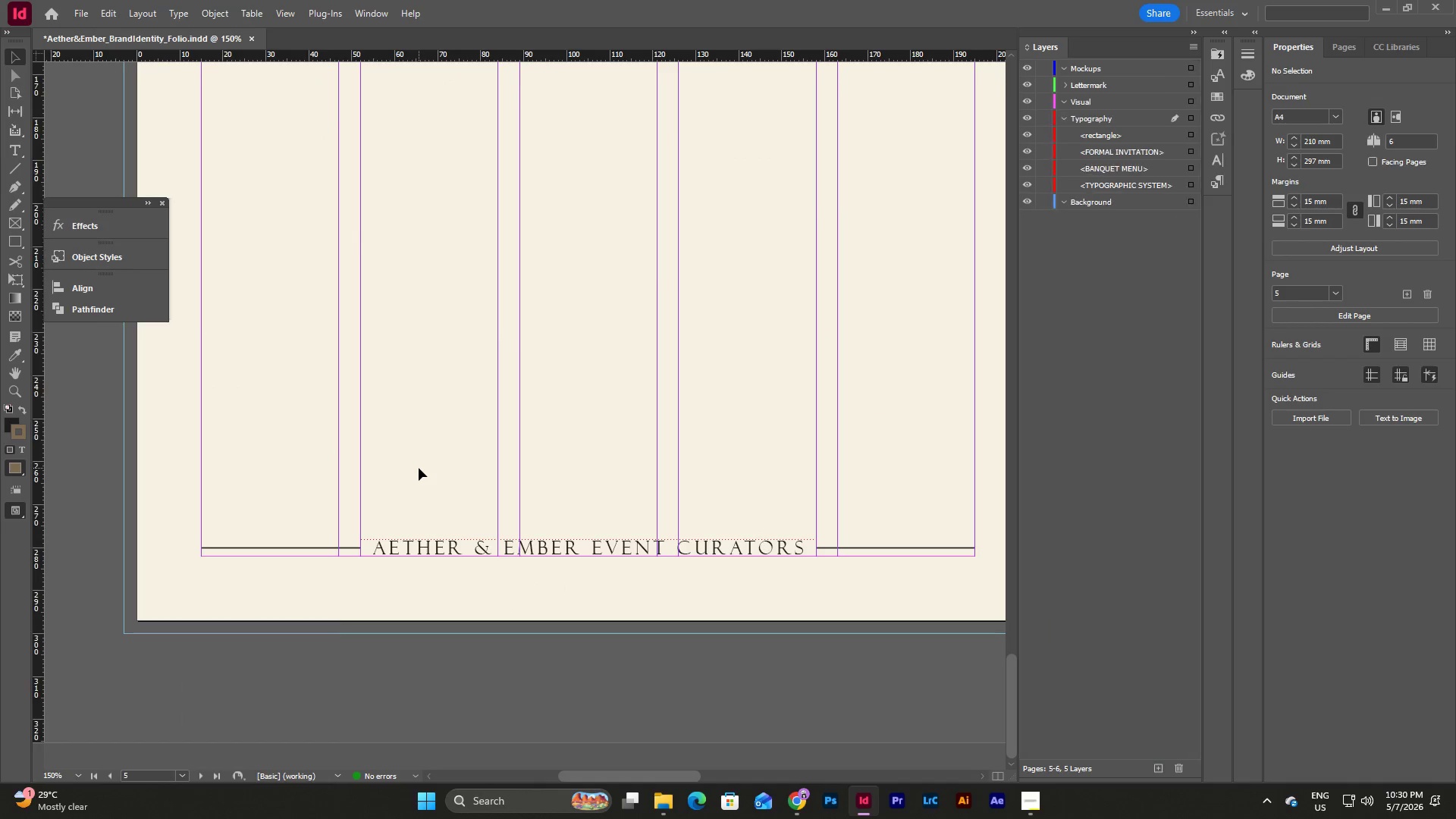 
key(Control+V)
 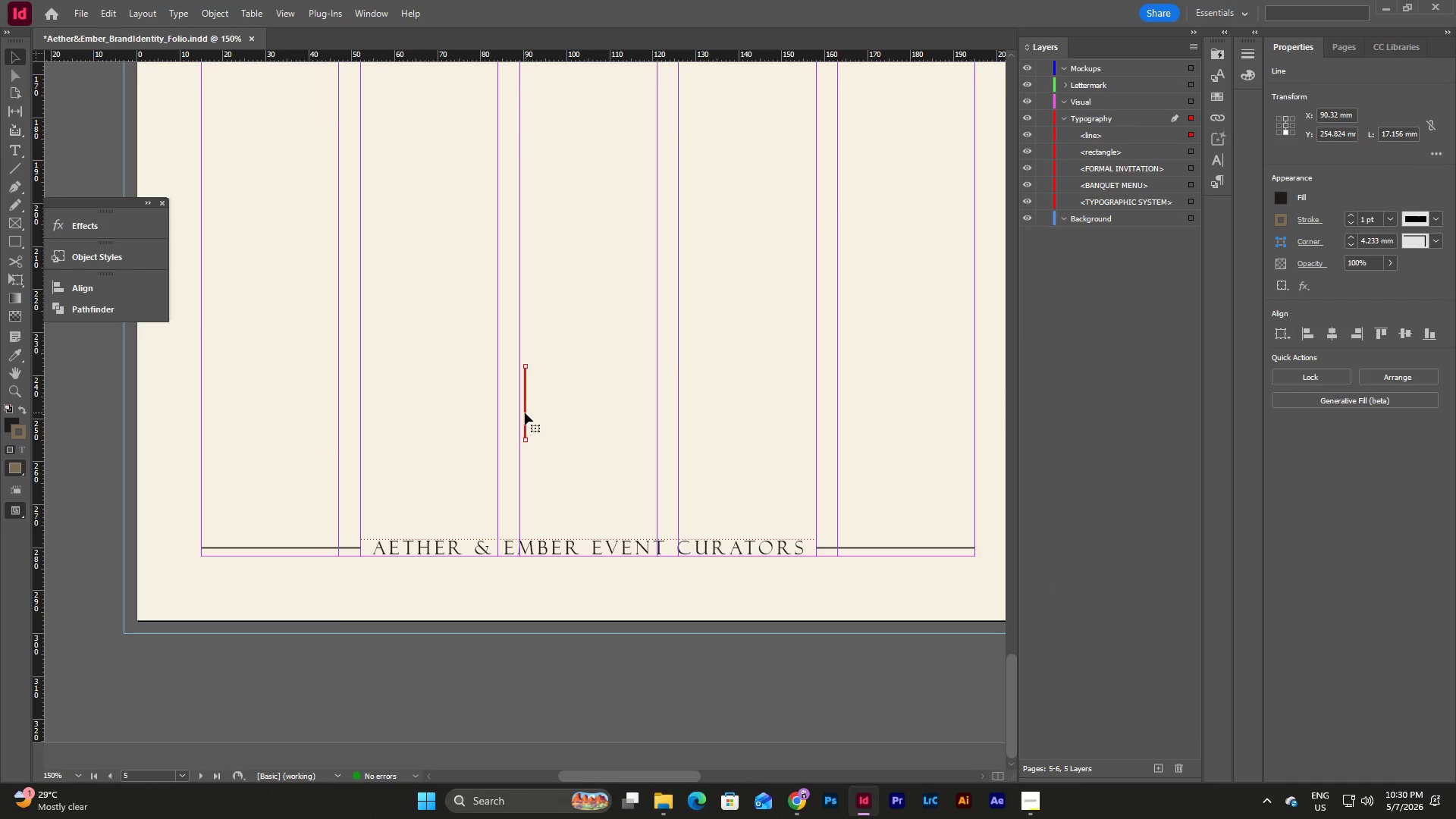 
left_click_drag(start_coordinate=[526, 413], to_coordinate=[413, 513])
 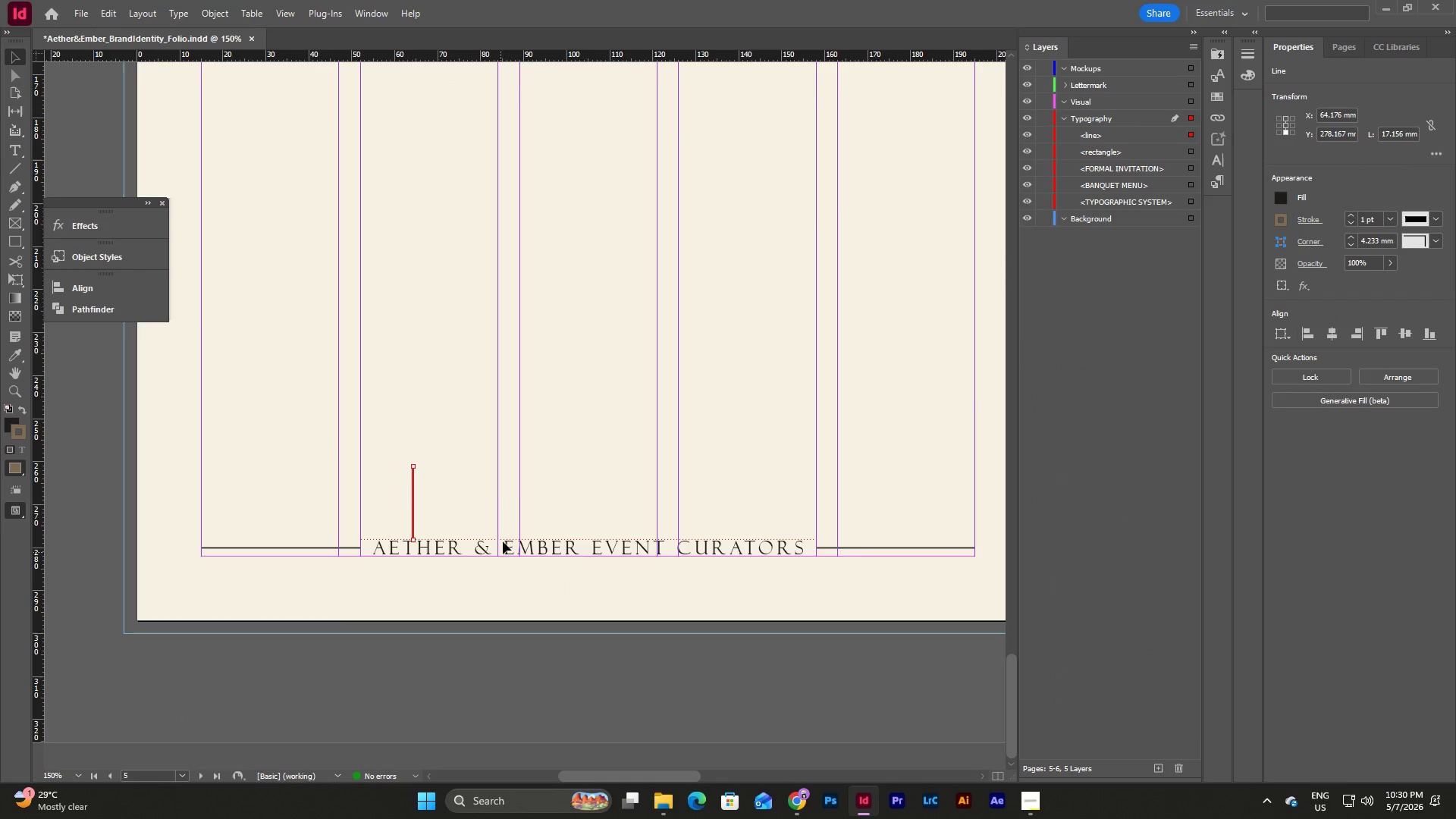 
left_click([450, 356])
 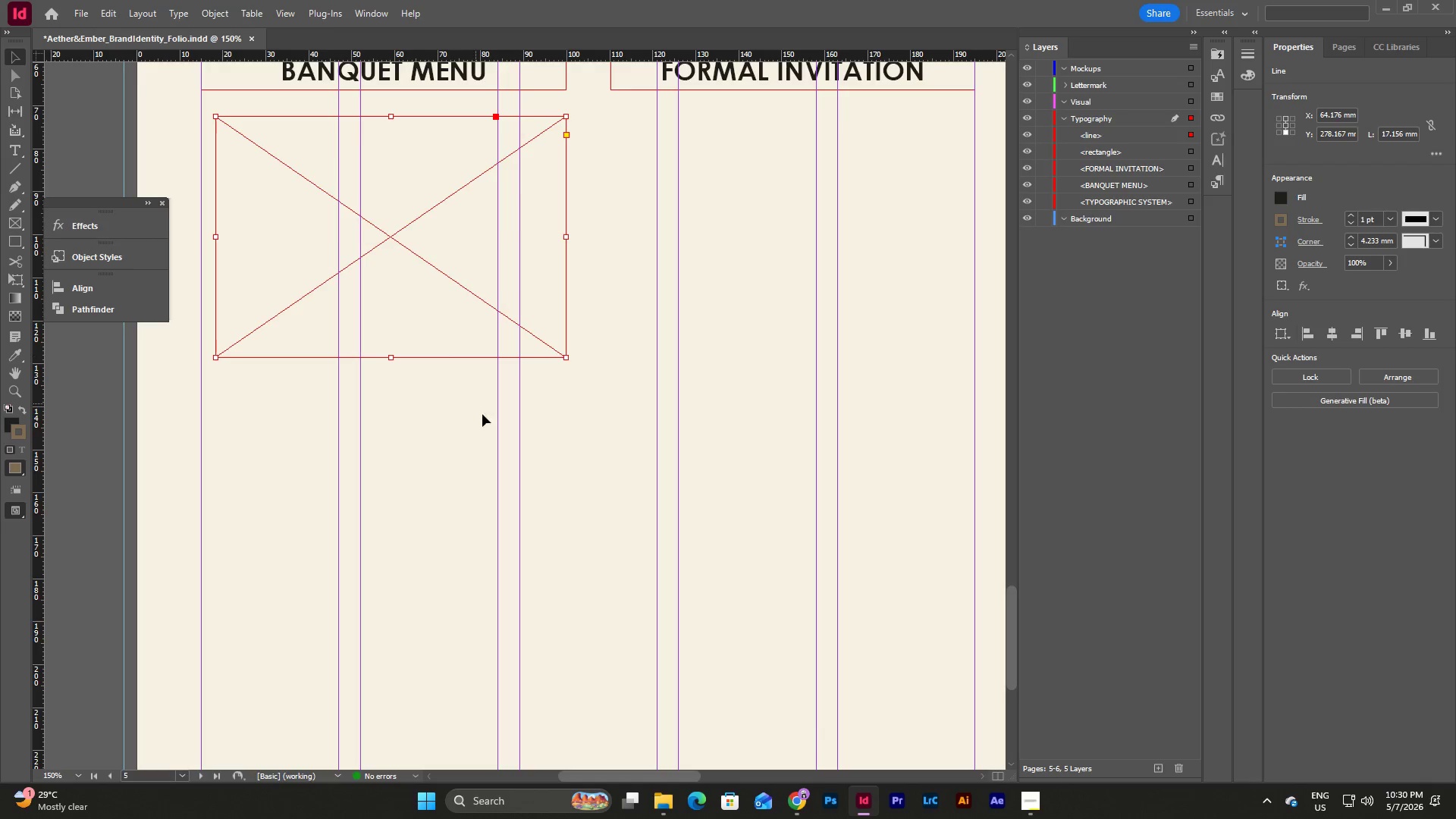 
scroll: coordinate [517, 504], scroll_direction: up, amount: 8.0
 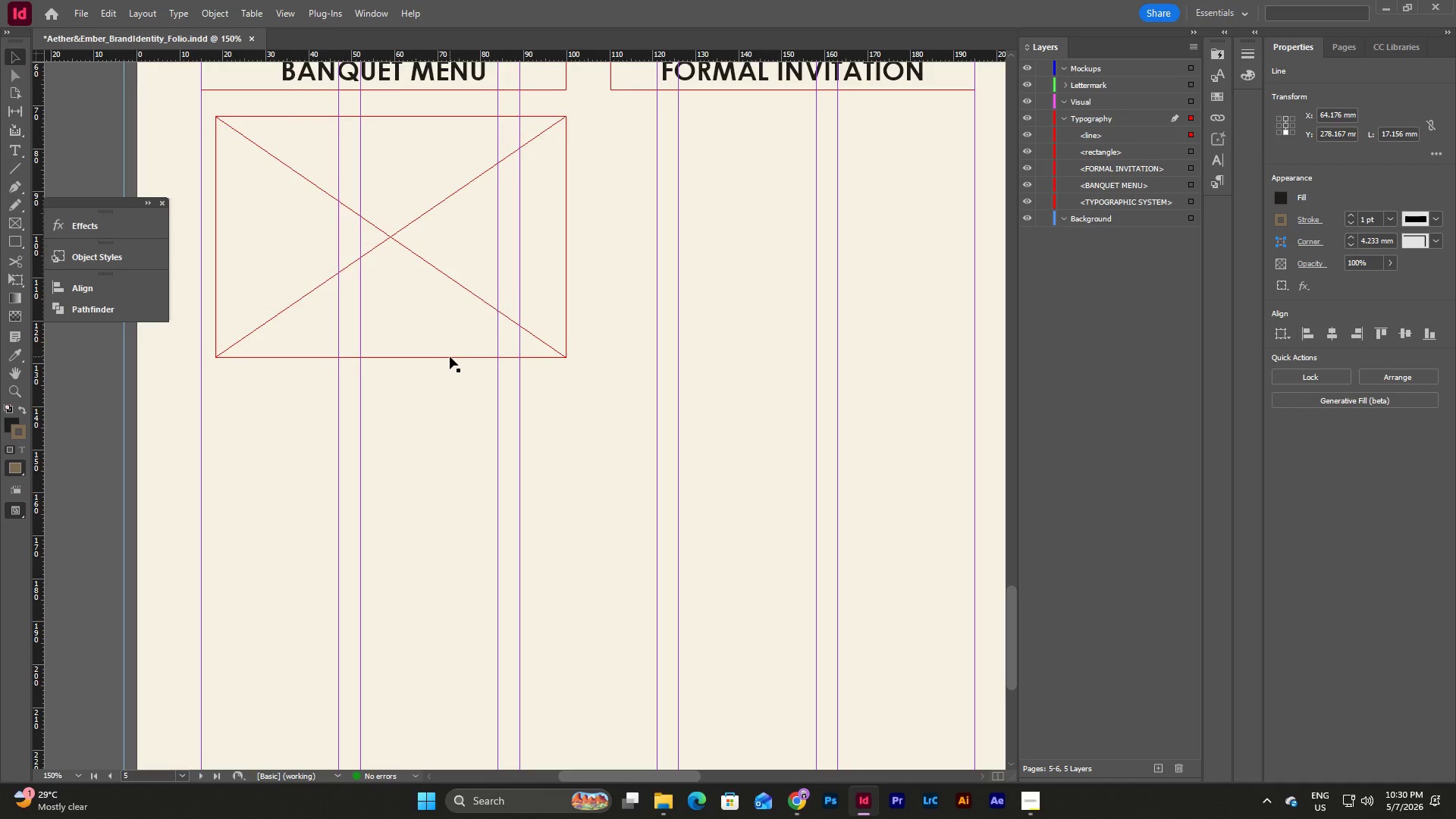 
scroll: coordinate [487, 422], scroll_direction: down, amount: 4.0
 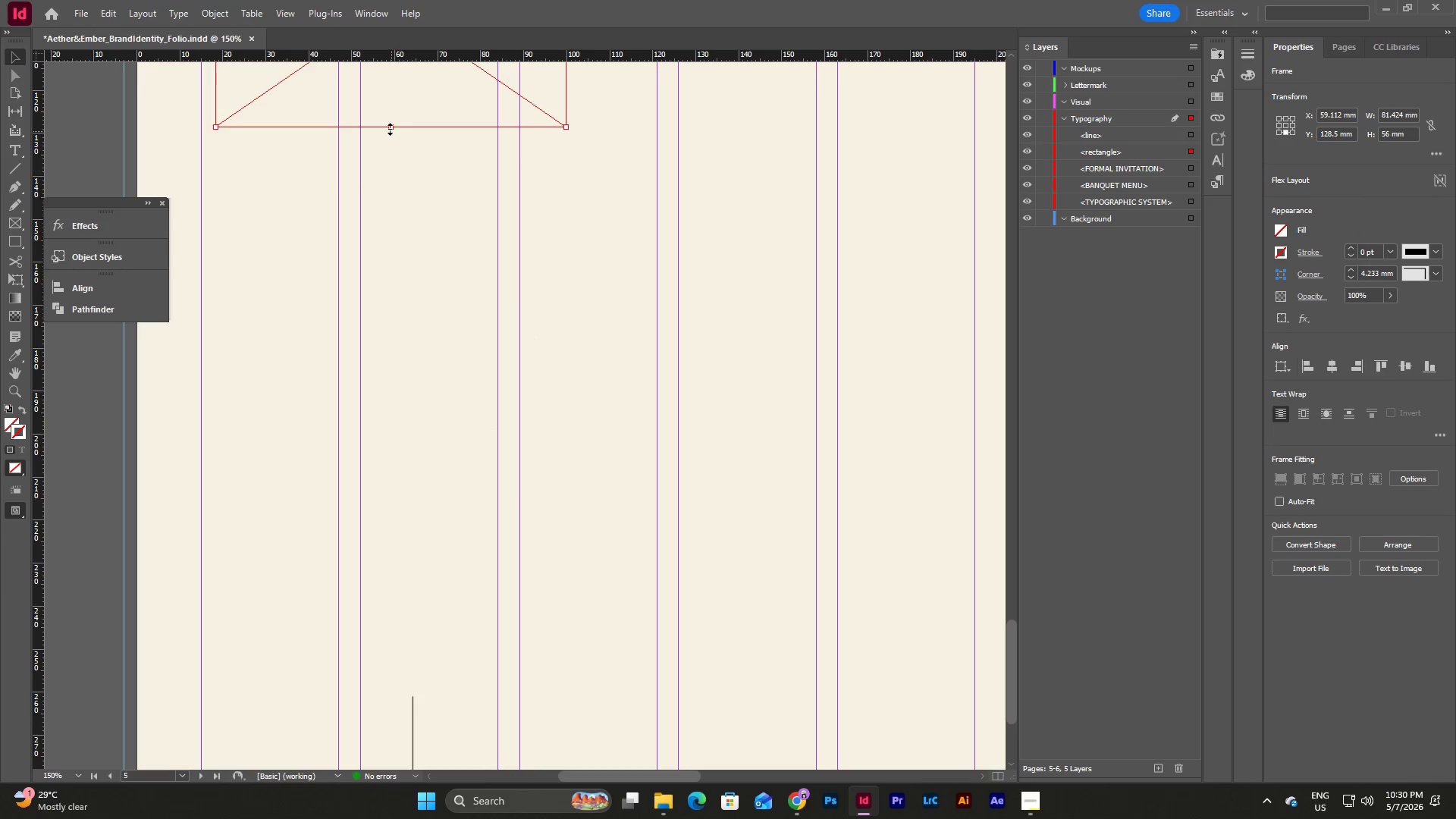 
left_click_drag(start_coordinate=[390, 124], to_coordinate=[410, 695])
 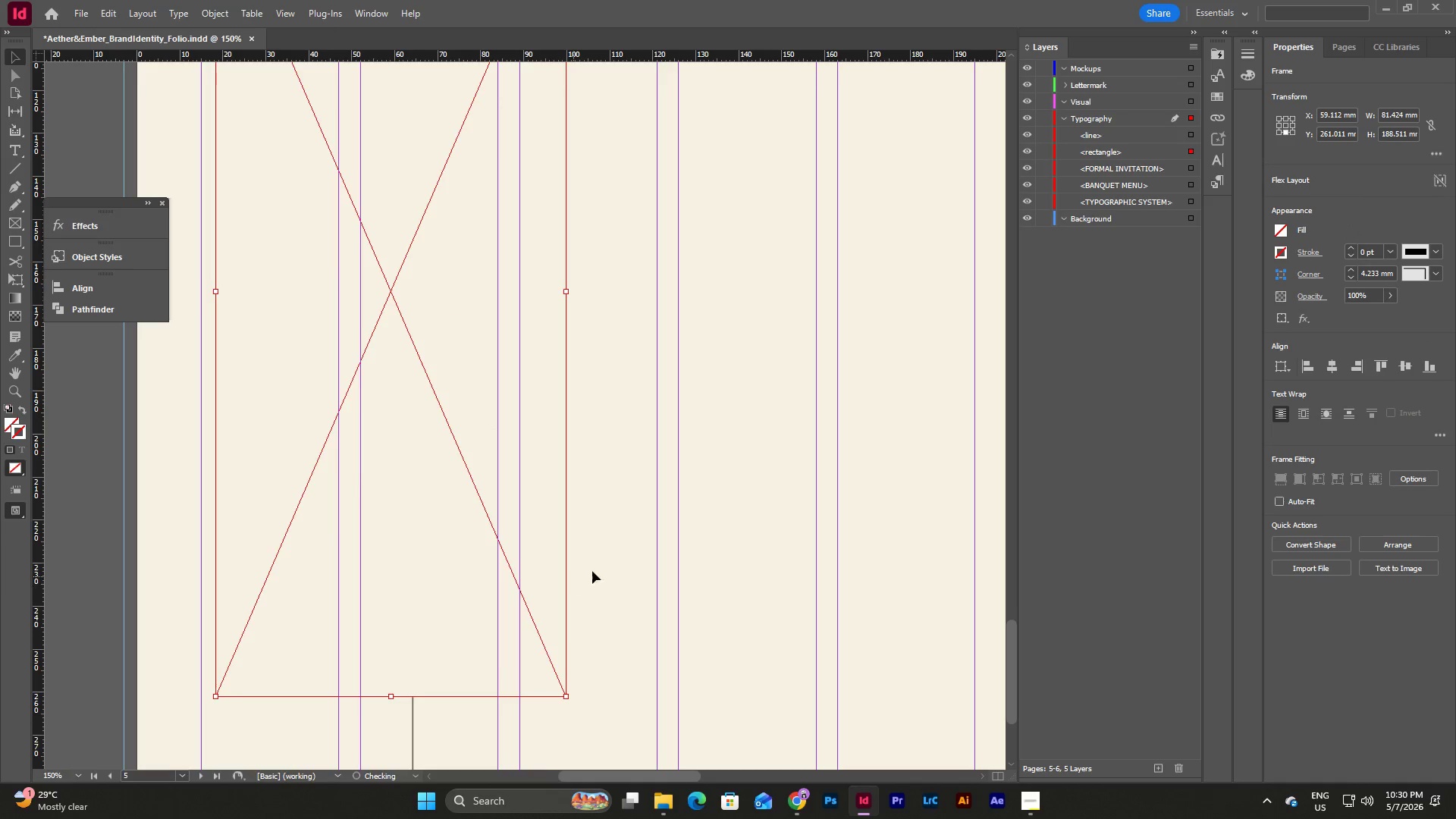 
scroll: coordinate [342, 472], scroll_direction: up, amount: 7.0
 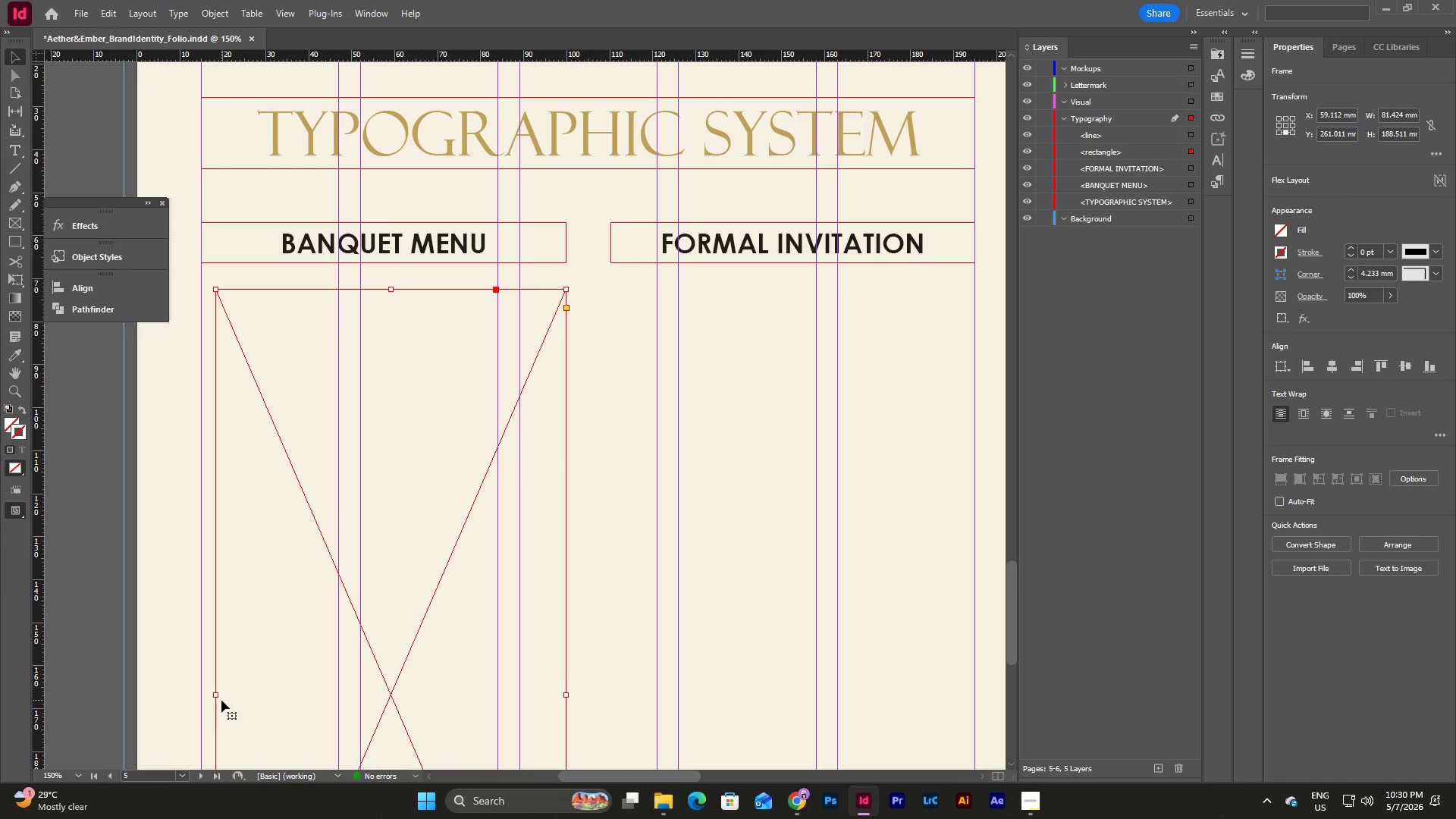 
left_click_drag(start_coordinate=[216, 696], to_coordinate=[204, 694])
 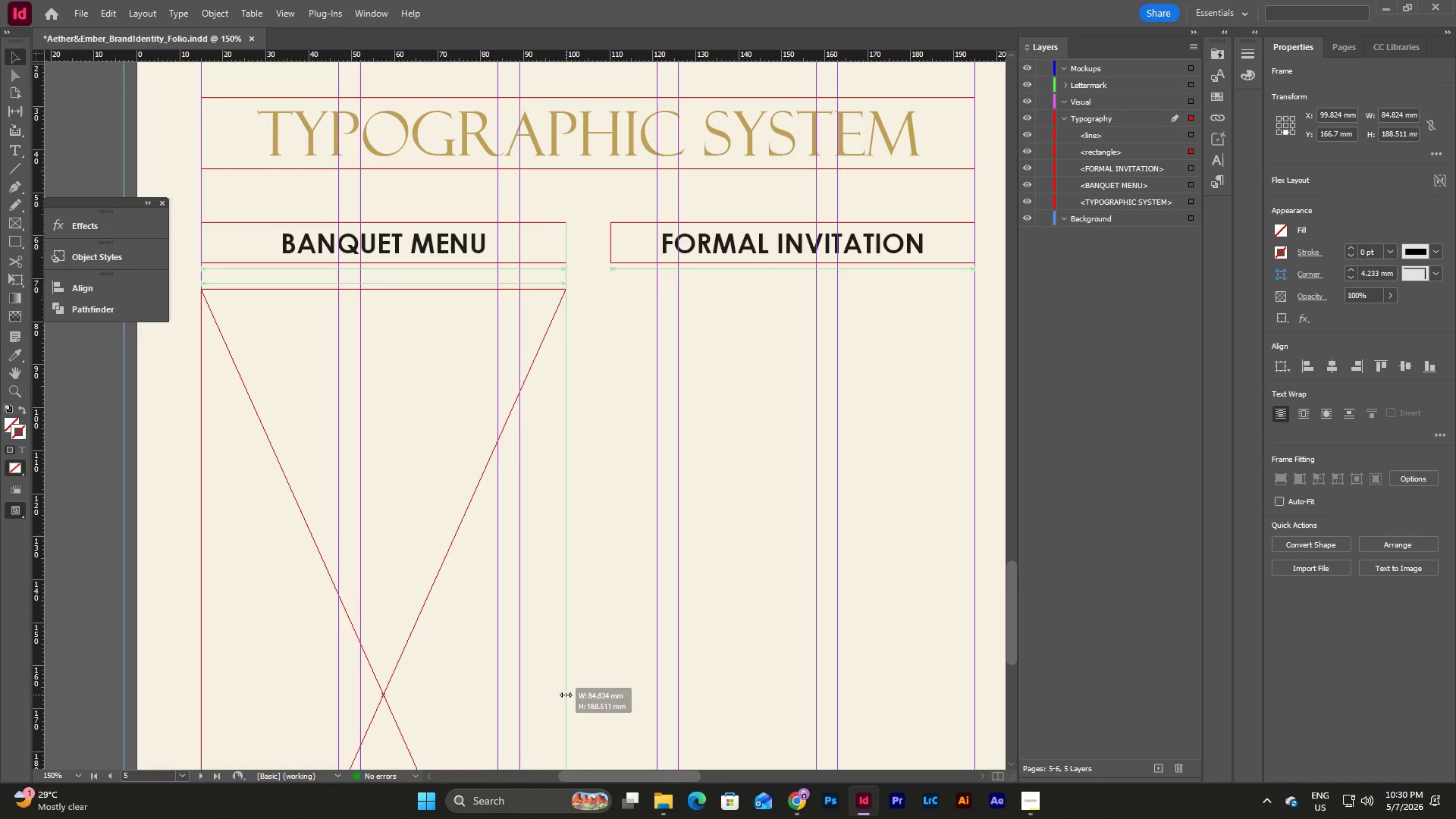 
scroll: coordinate [640, 545], scroll_direction: down, amount: 12.0
 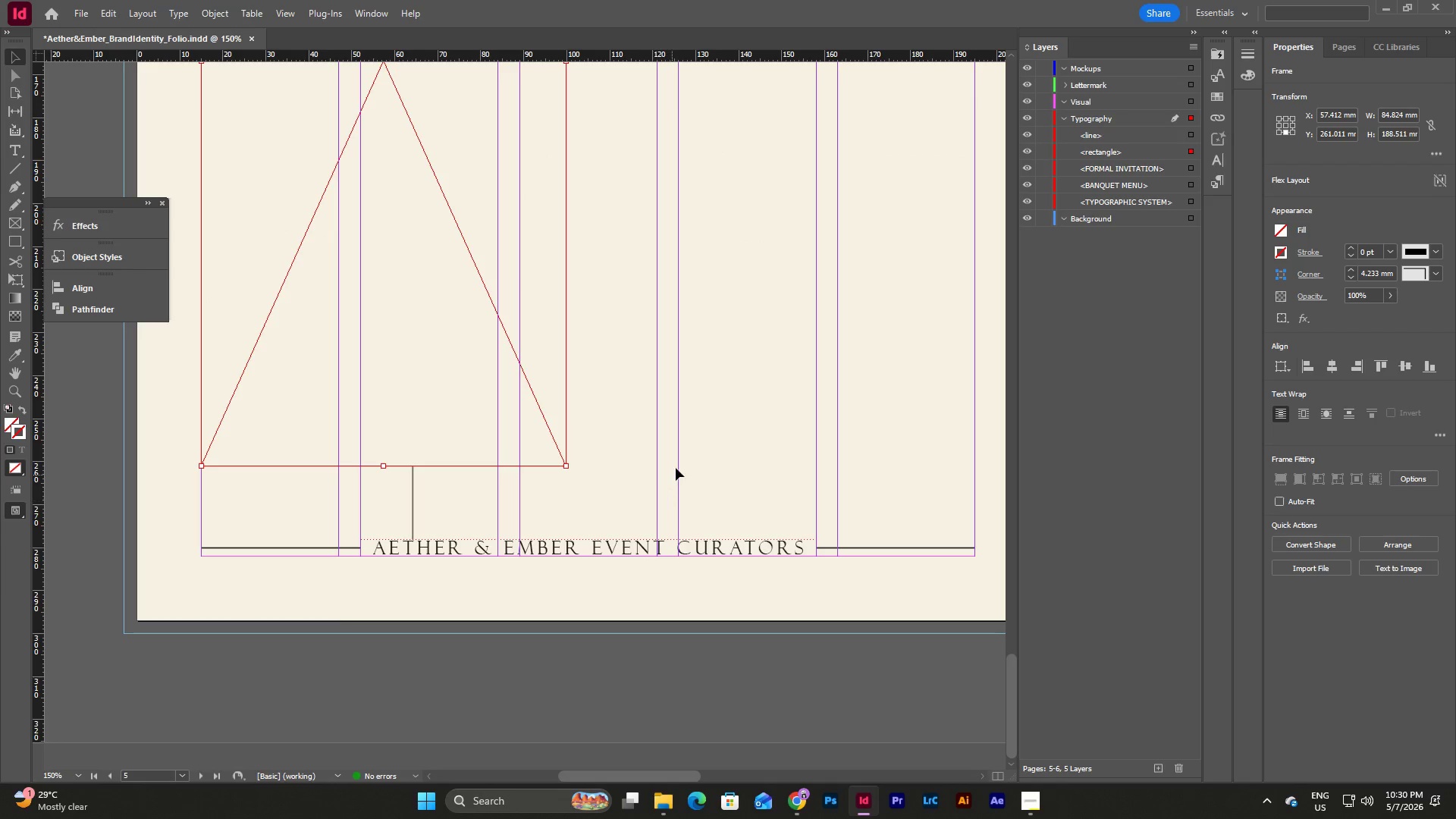 
left_click([676, 466])
 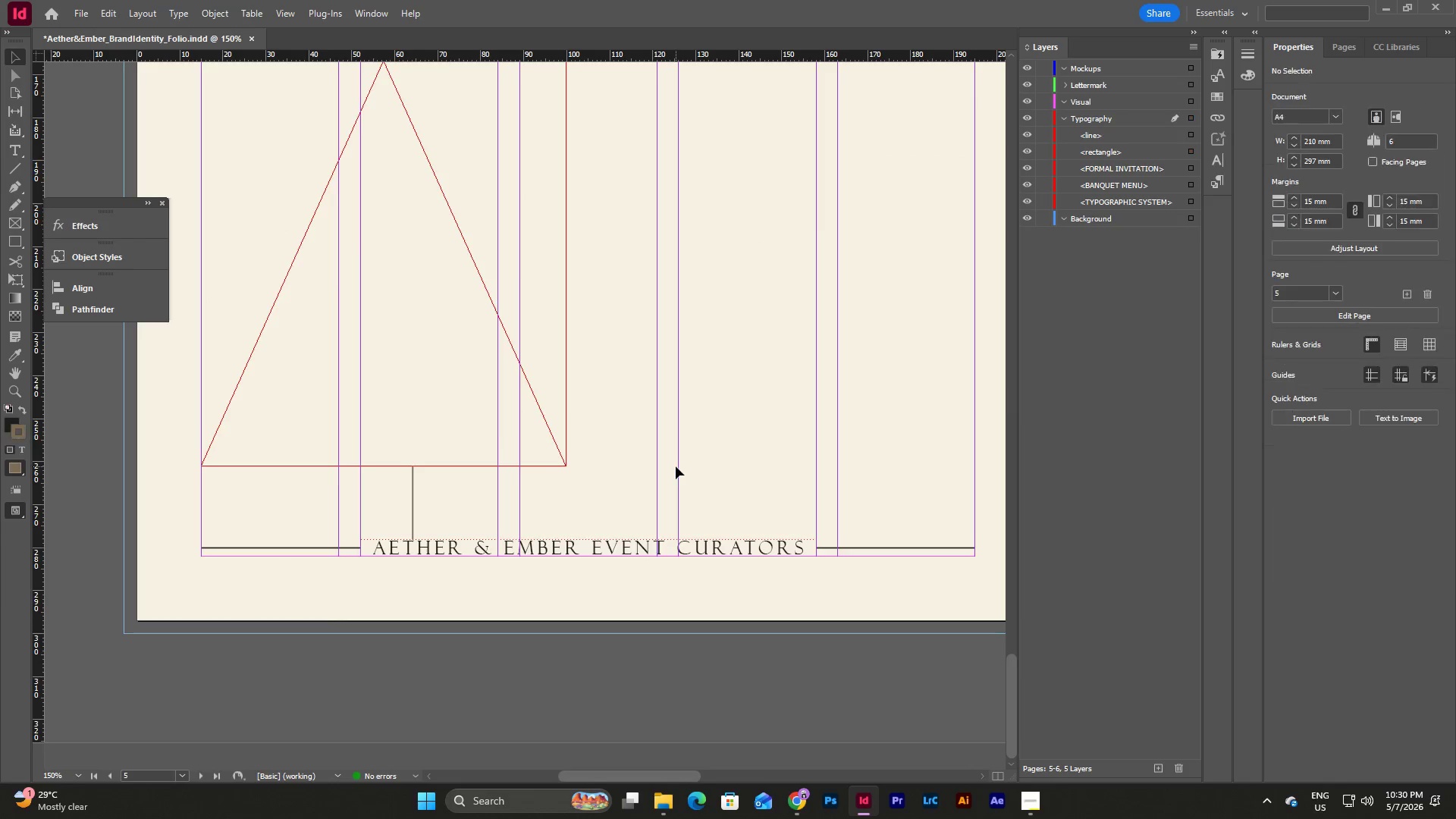 
scroll: coordinate [676, 466], scroll_direction: up, amount: 2.0
 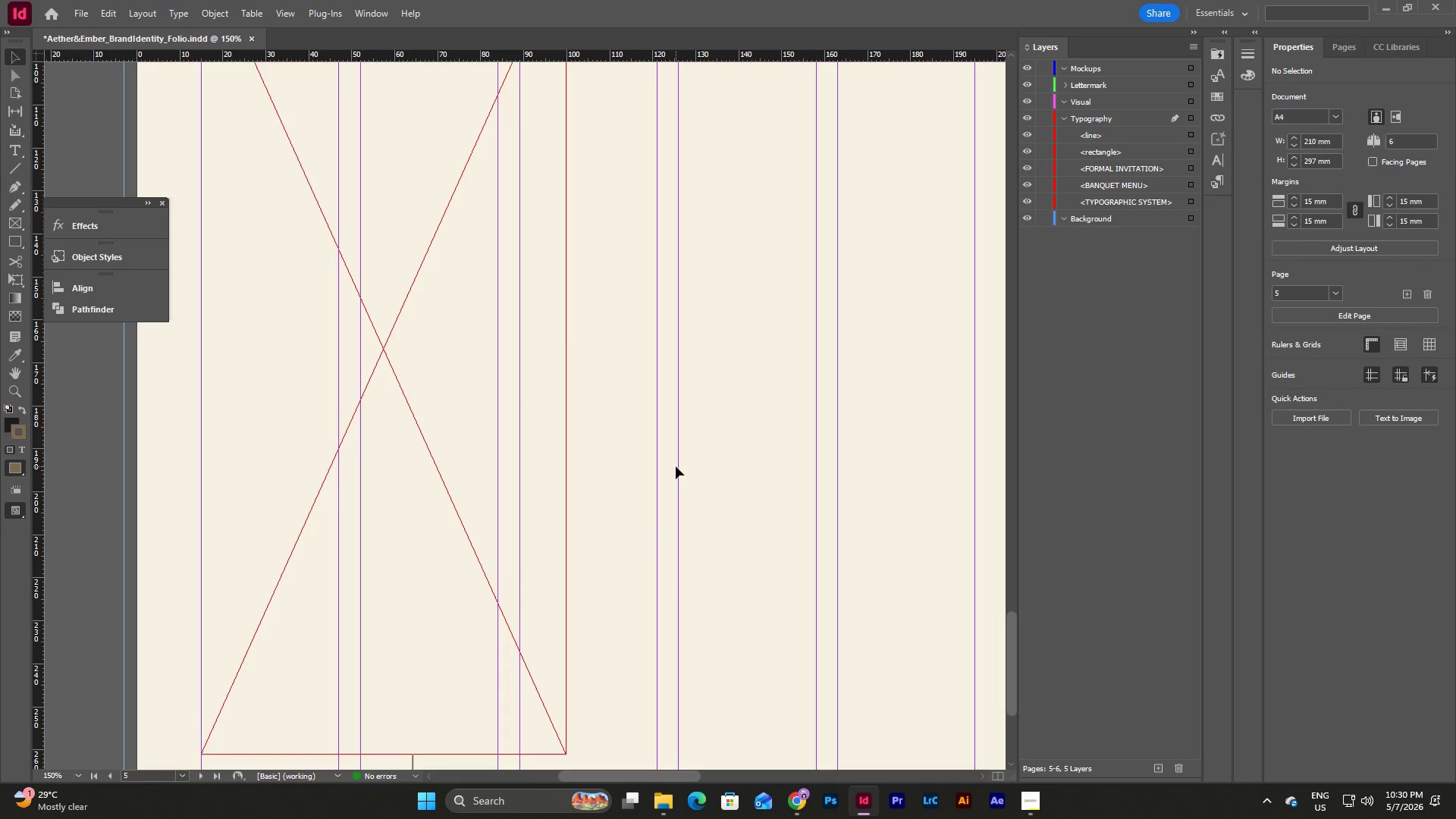 
left_click_drag(start_coordinate=[661, 523], to_coordinate=[486, 408])
 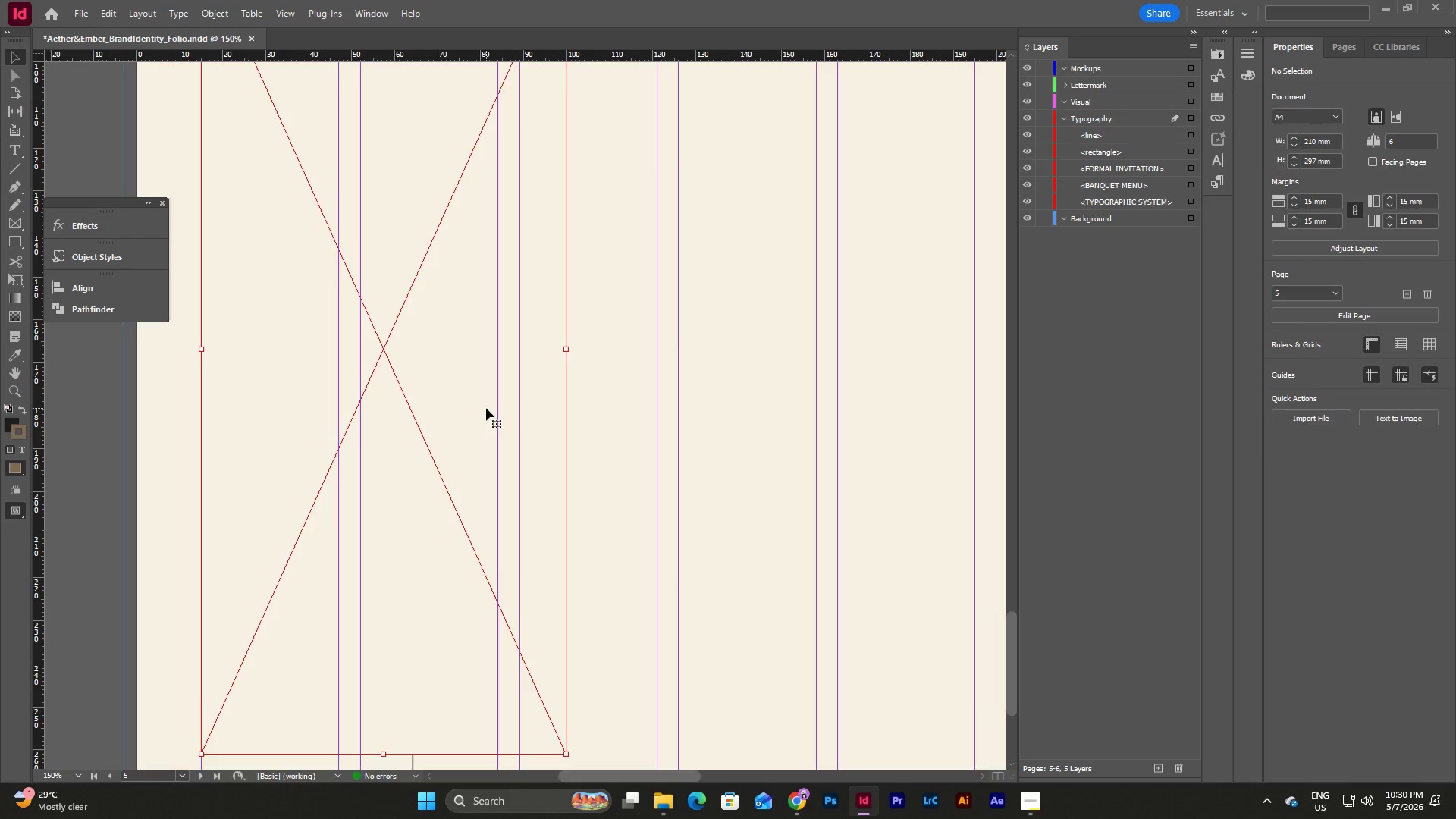 
key(Control+C)
 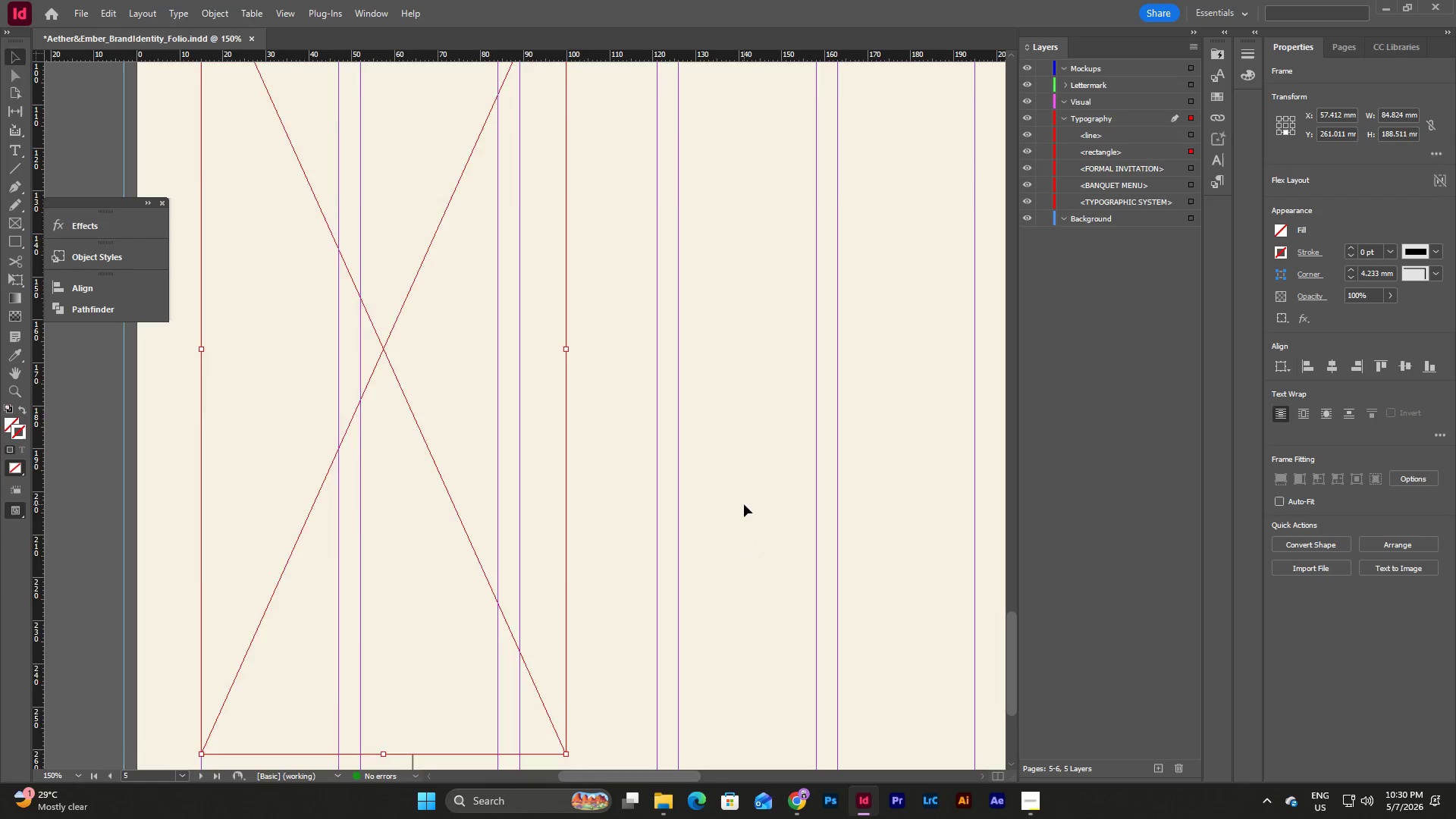 
left_click([744, 502])
 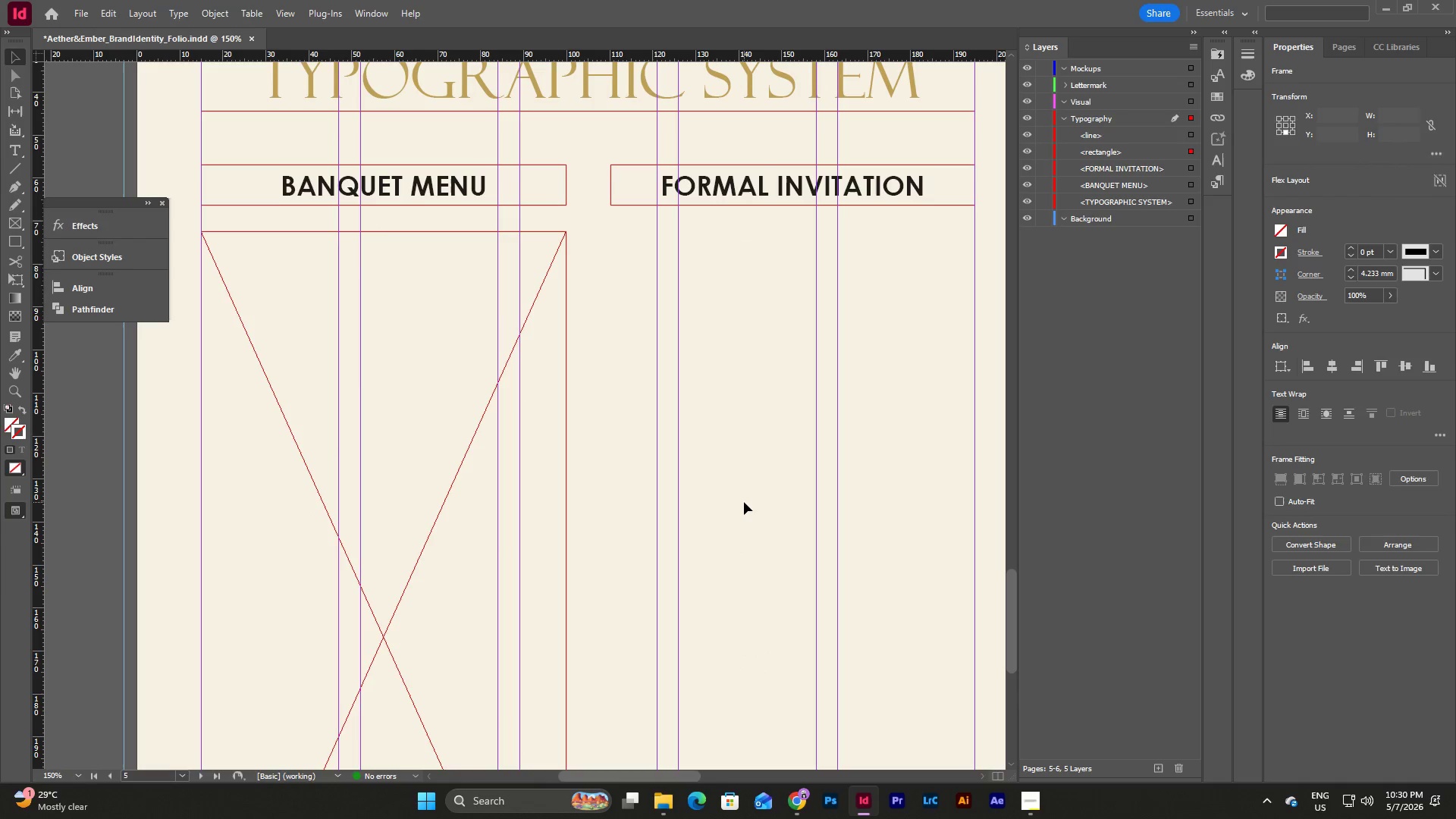 
scroll: coordinate [744, 504], scroll_direction: up, amount: 5.0
 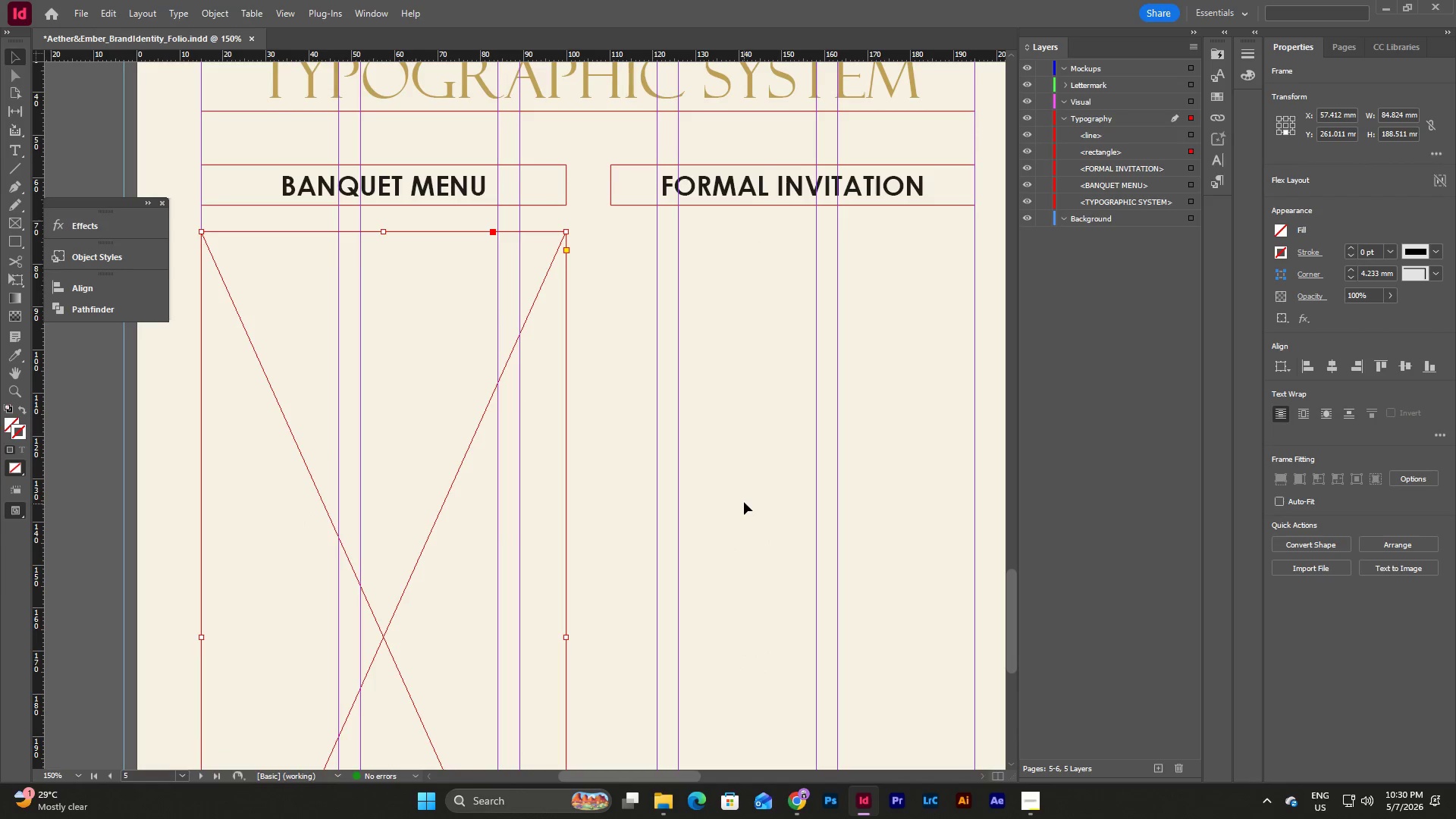 
key(Control+V)
 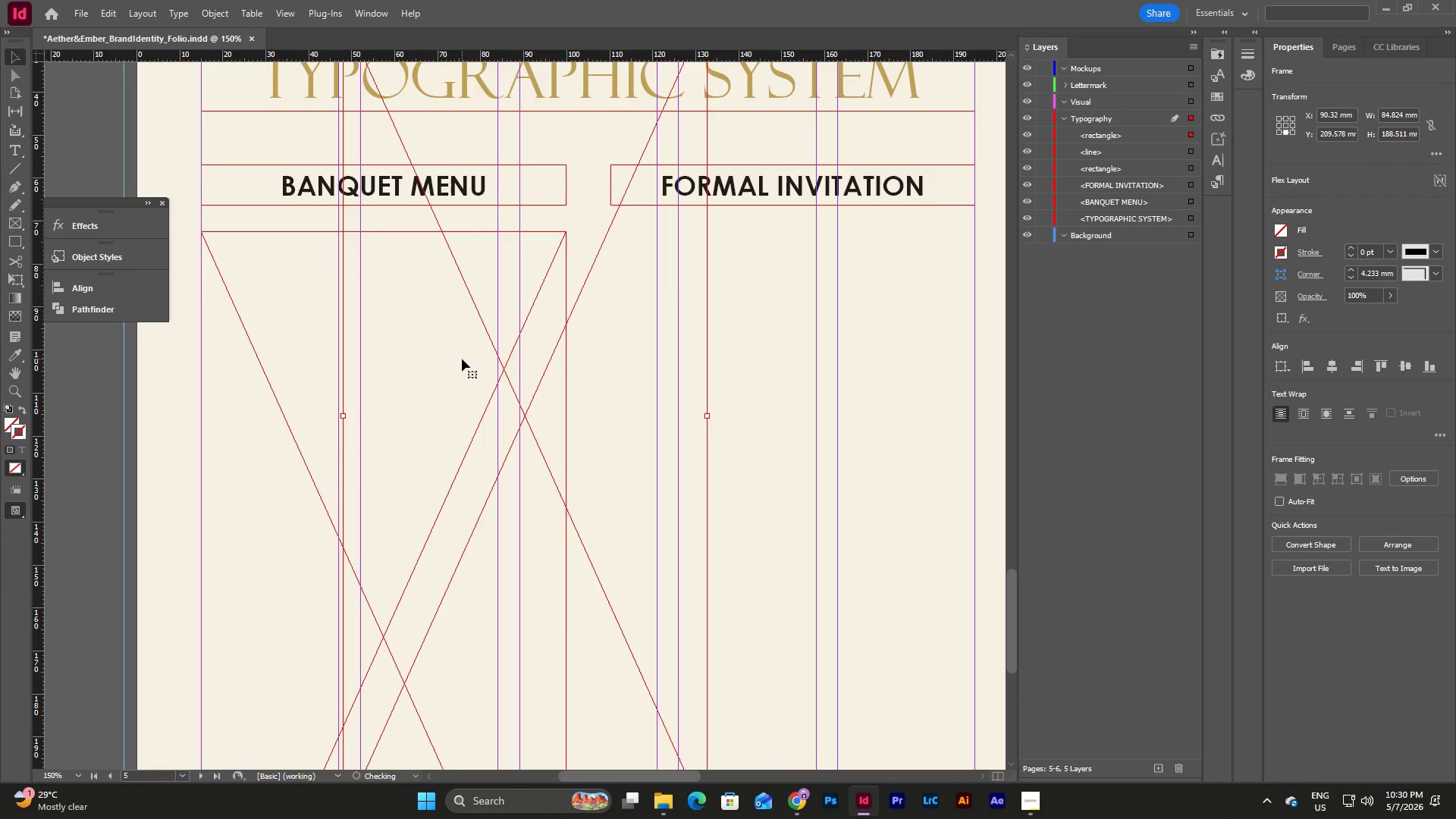 
left_click_drag(start_coordinate=[462, 359], to_coordinate=[730, 581])
 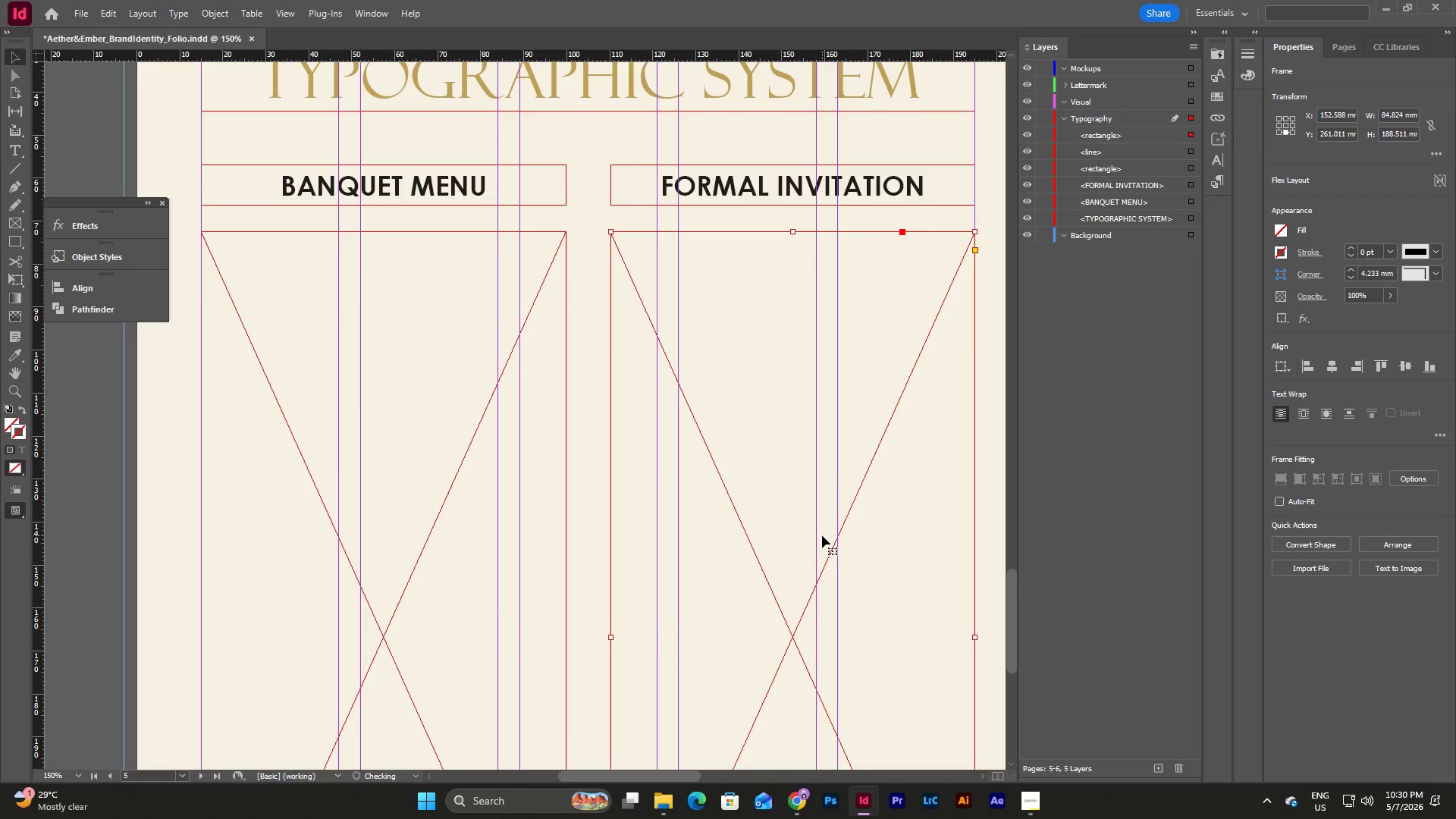 
scroll: coordinate [822, 535], scroll_direction: down, amount: 6.0
 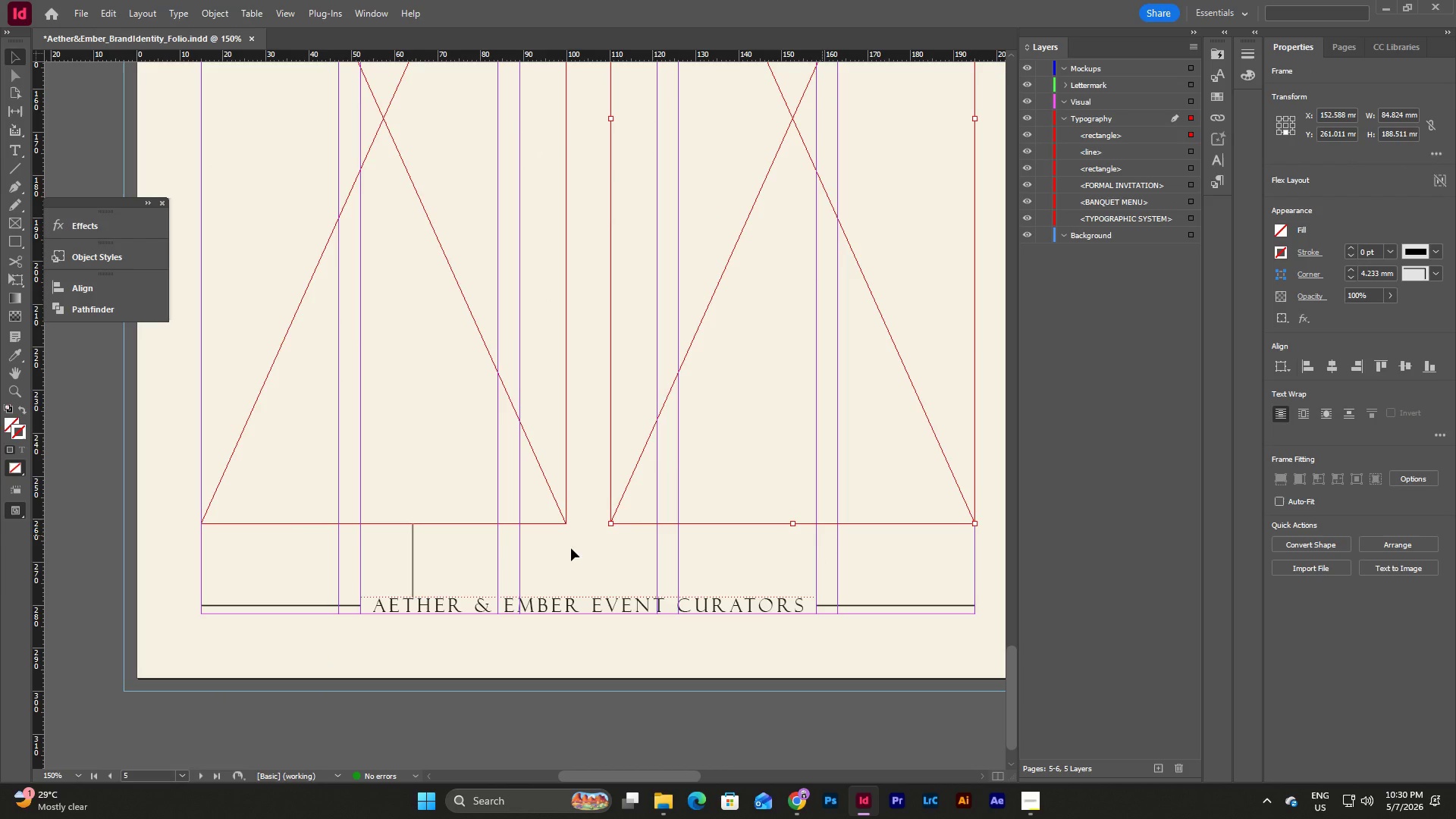 
left_click([477, 566])
 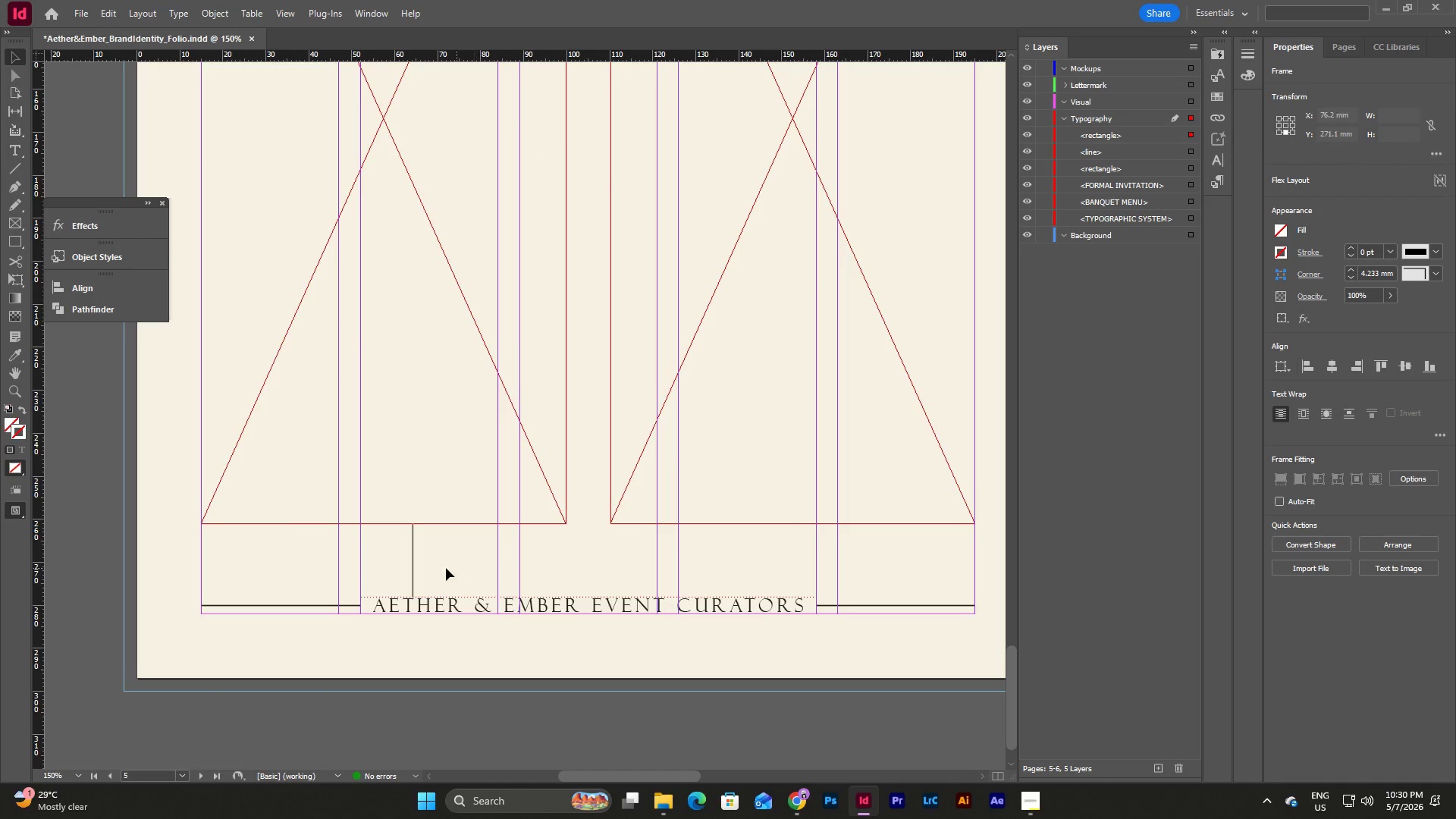 
left_click_drag(start_coordinate=[446, 568], to_coordinate=[364, 549])
 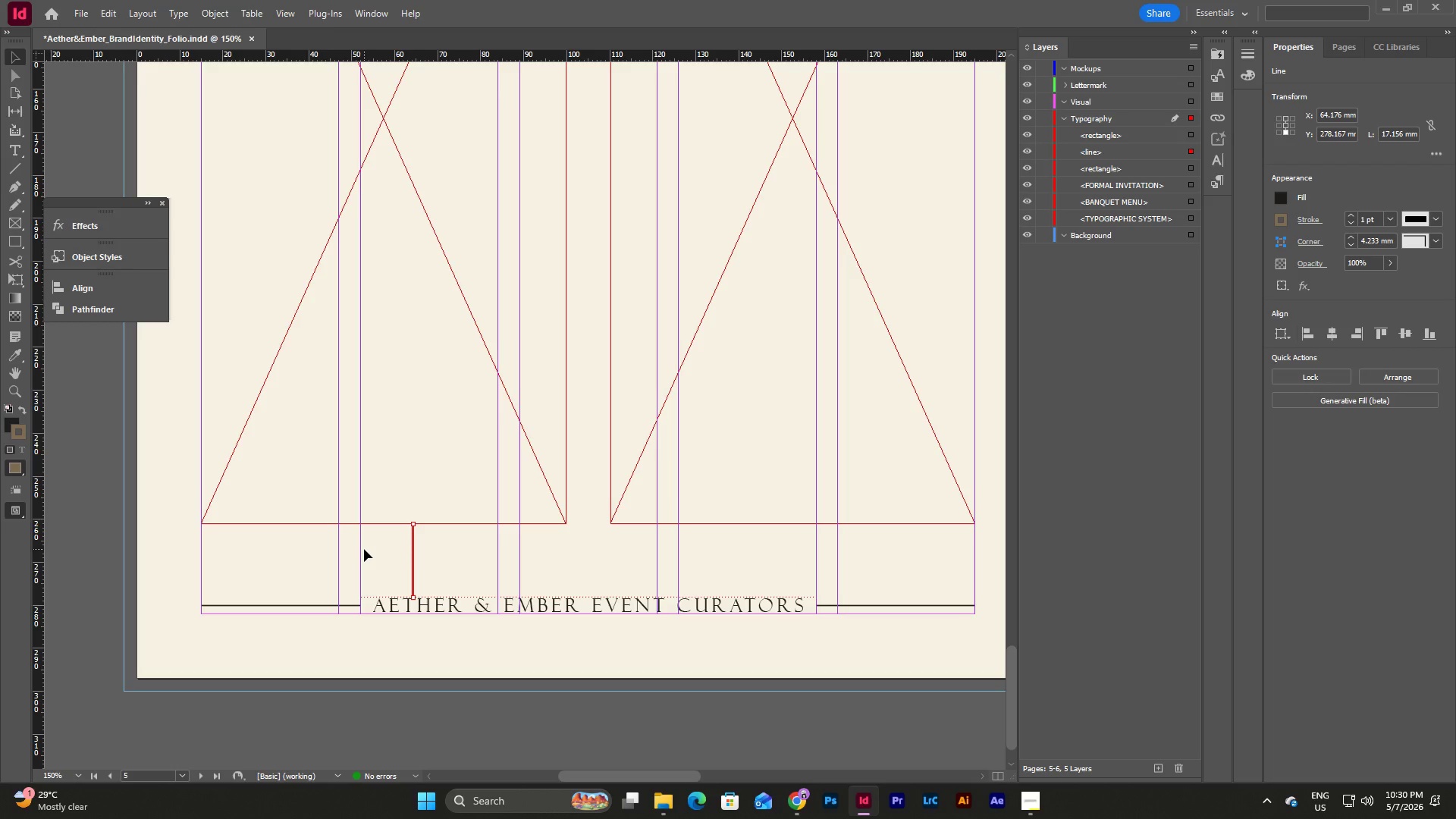 
key(Backspace)
 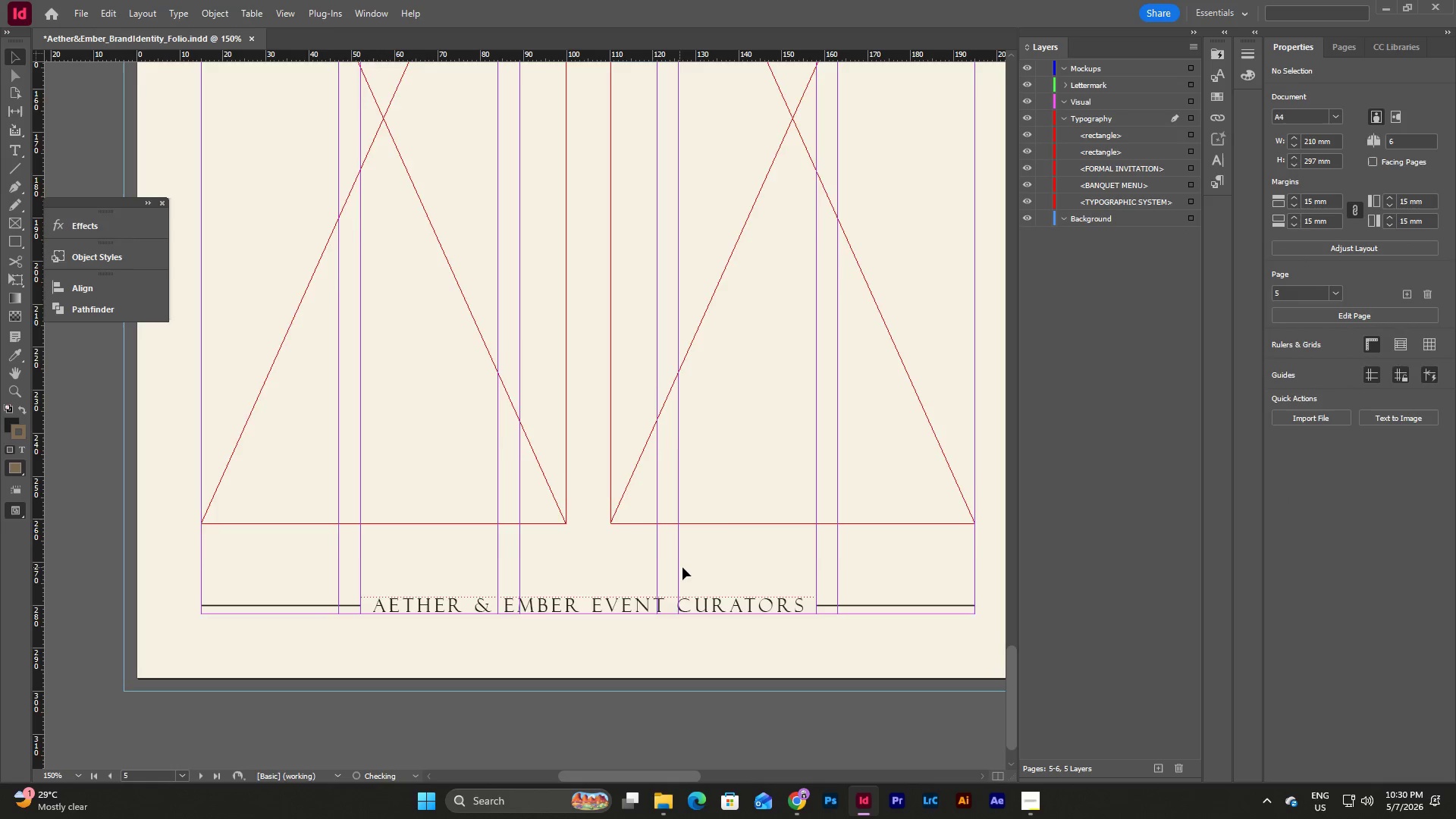 
scroll: coordinate [682, 567], scroll_direction: up, amount: 10.0
 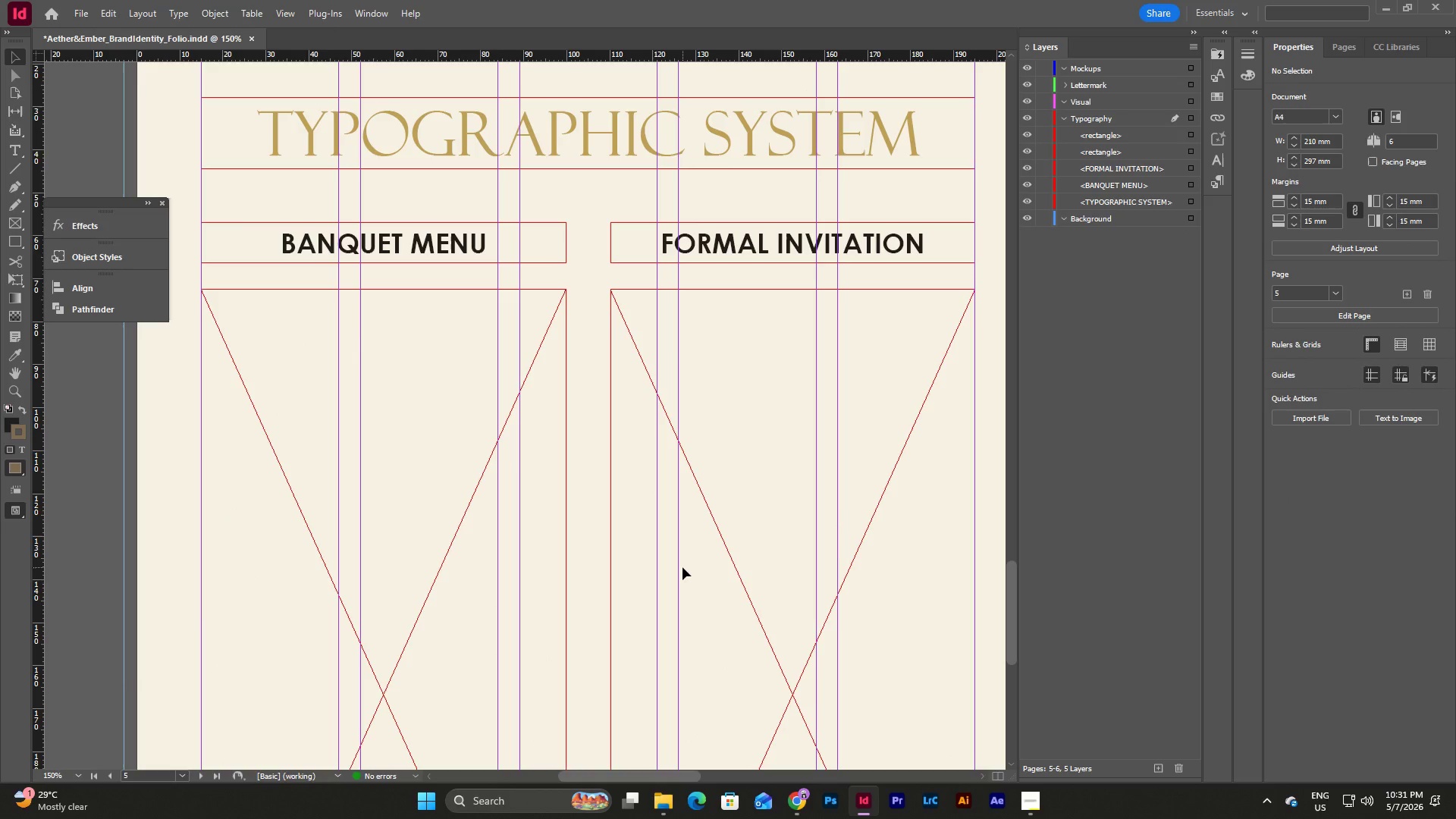 
left_click_drag(start_coordinate=[686, 776], to_coordinate=[669, 777])
 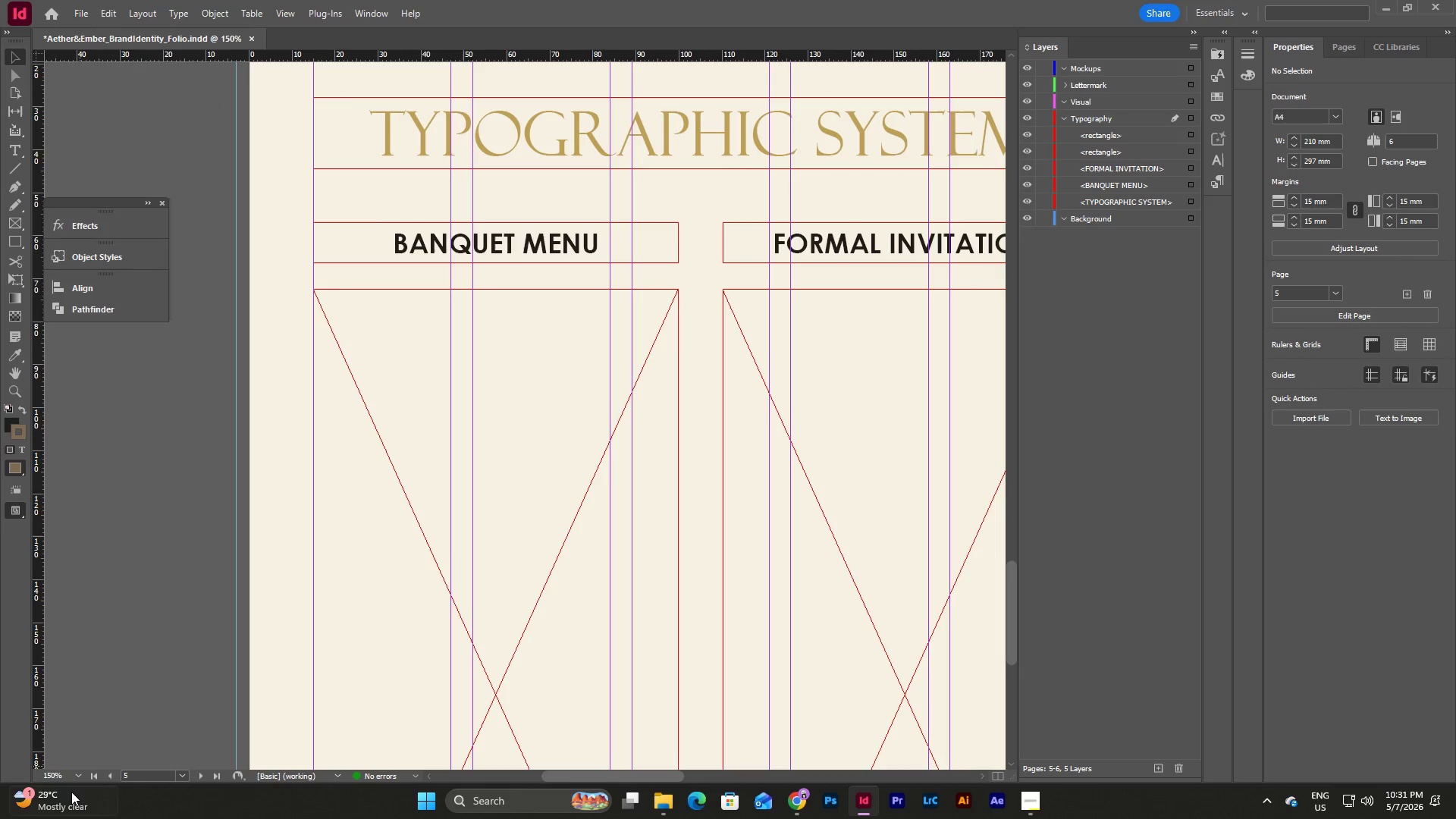 
left_click([79, 783])
 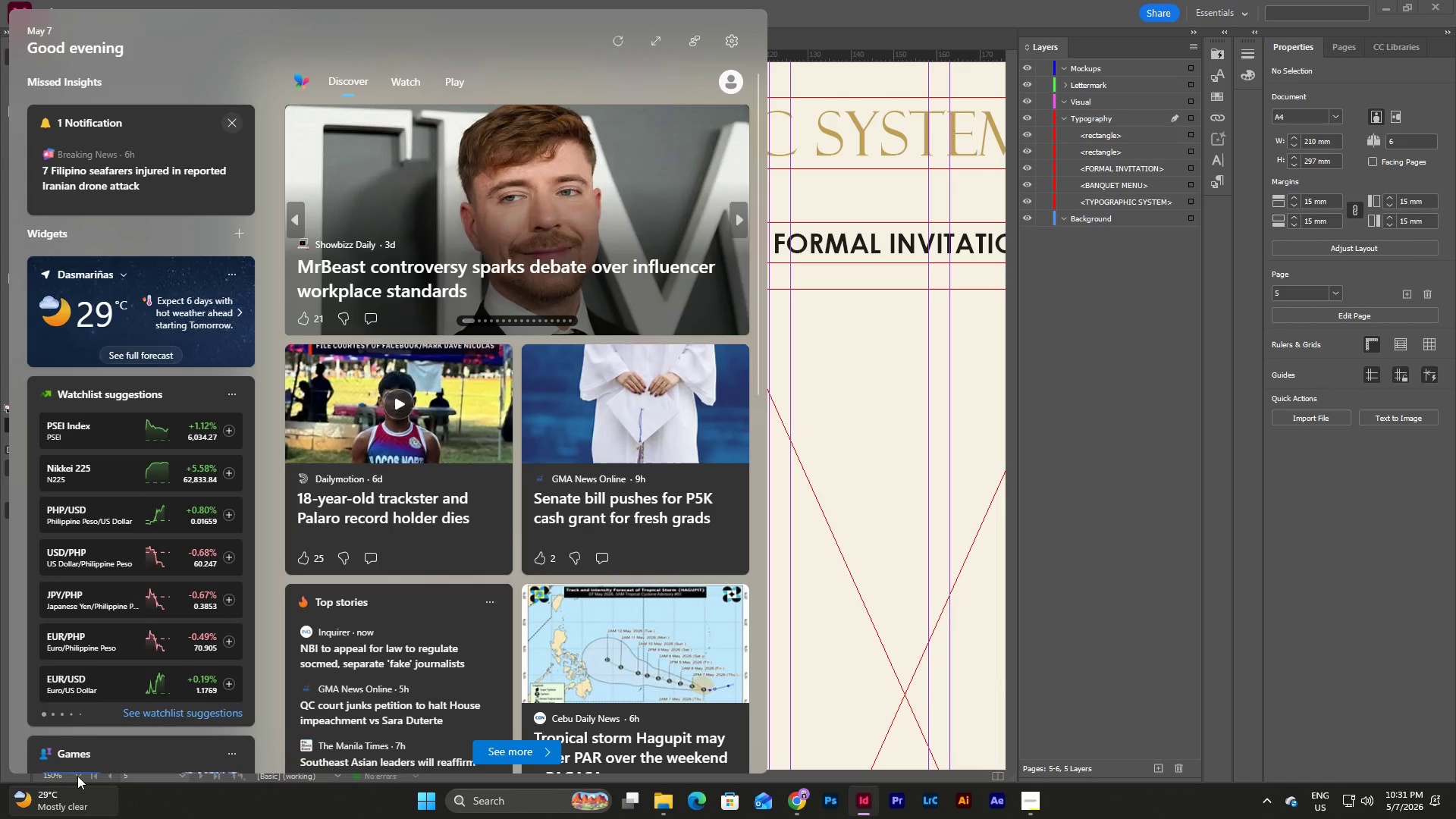 
left_click([77, 776])
 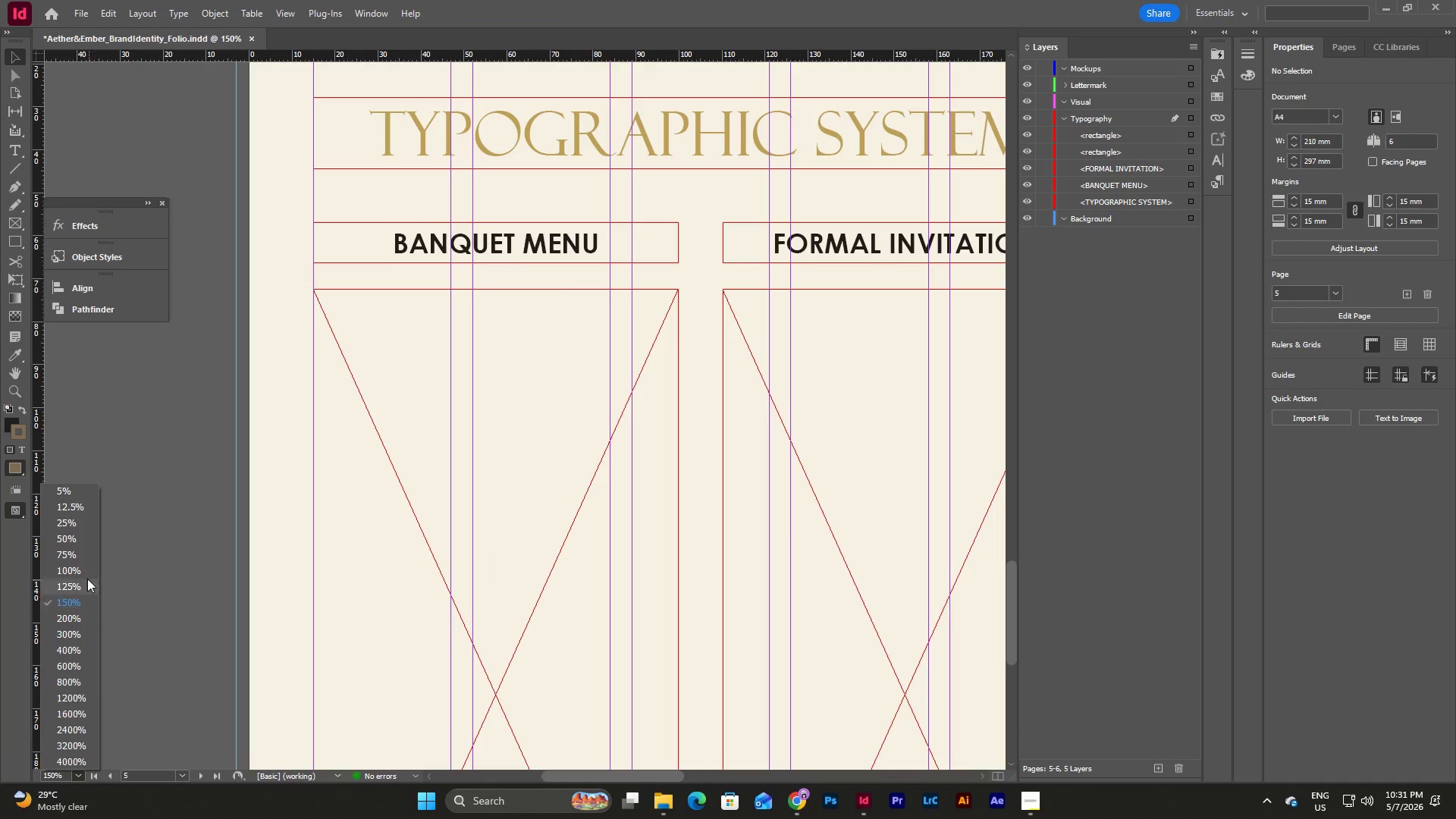 
left_click([85, 569])
 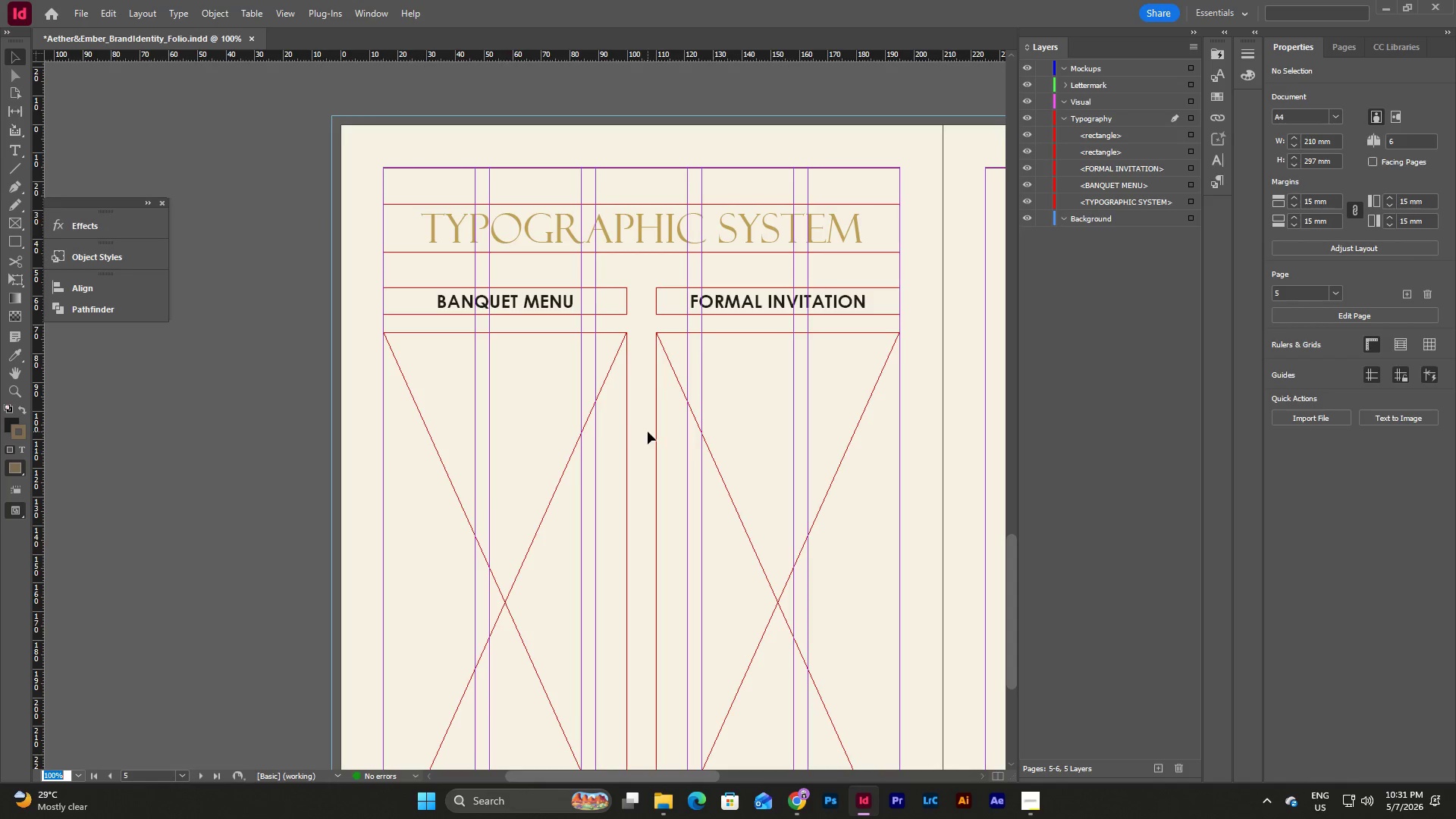 
scroll: coordinate [648, 431], scroll_direction: down, amount: 3.0
 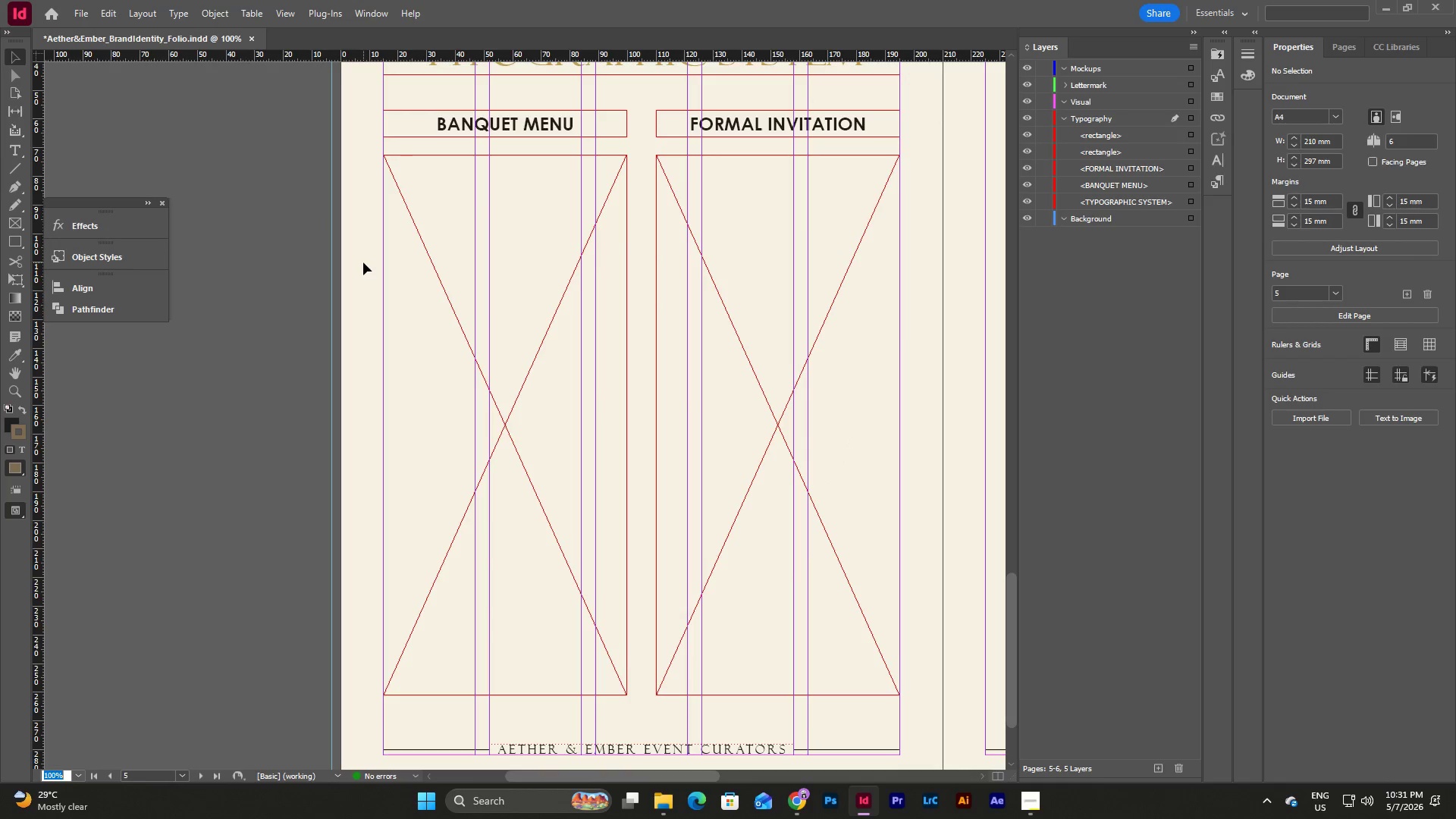 
scroll: coordinate [818, 381], scroll_direction: up, amount: 18.0
 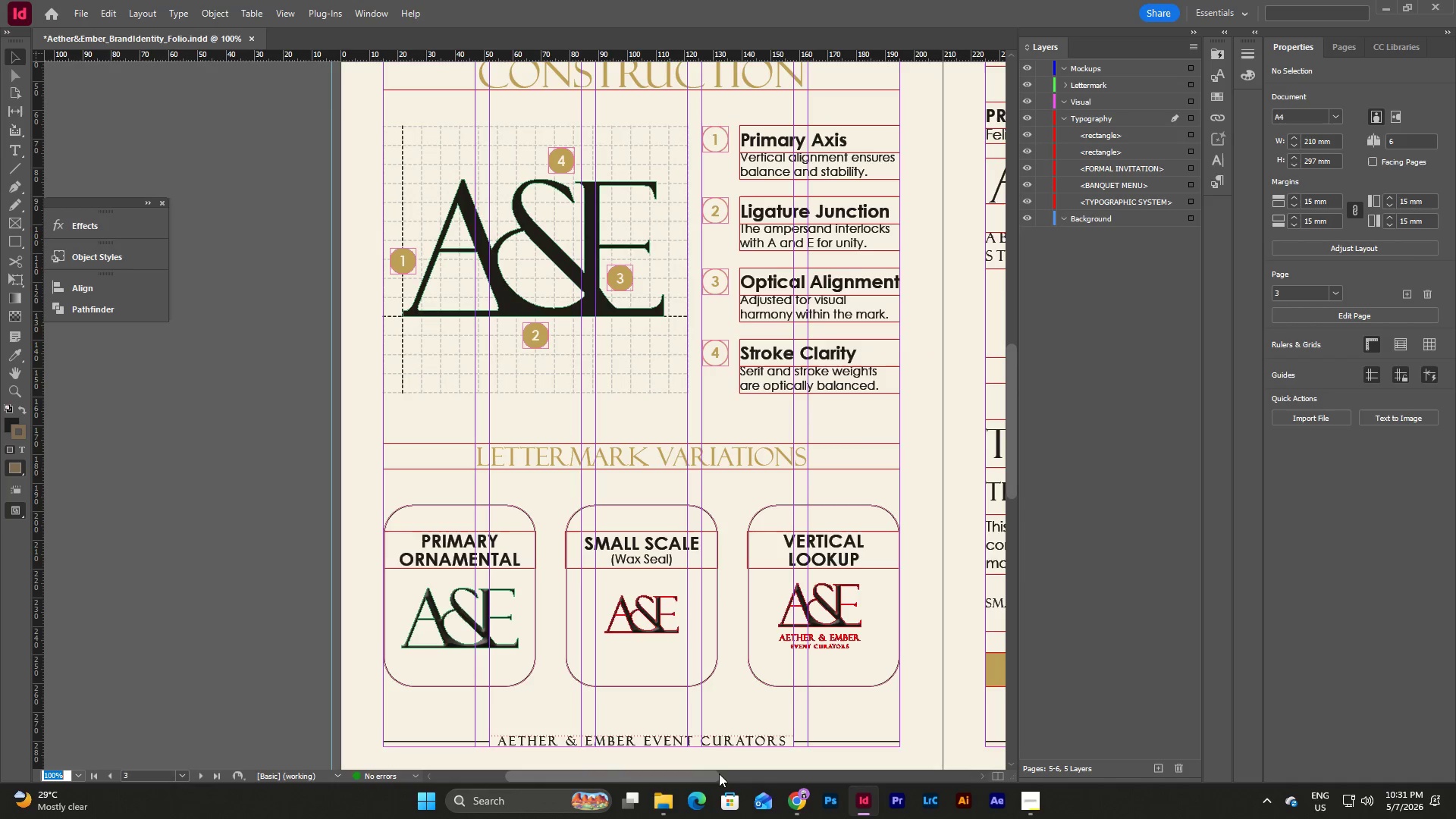 
left_click_drag(start_coordinate=[699, 775], to_coordinate=[841, 763])
 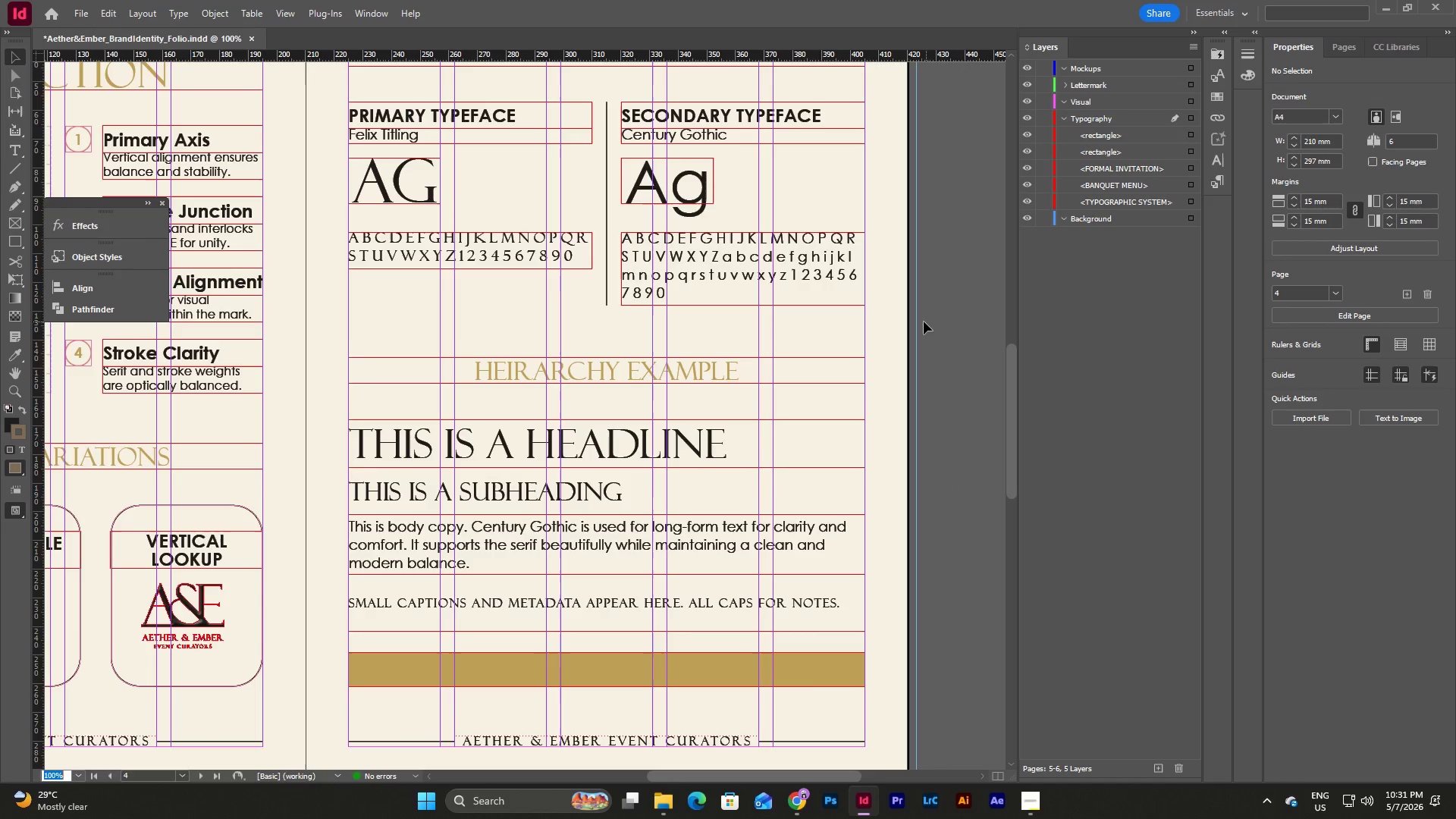 
scroll: coordinate [893, 316], scroll_direction: up, amount: 1.0
 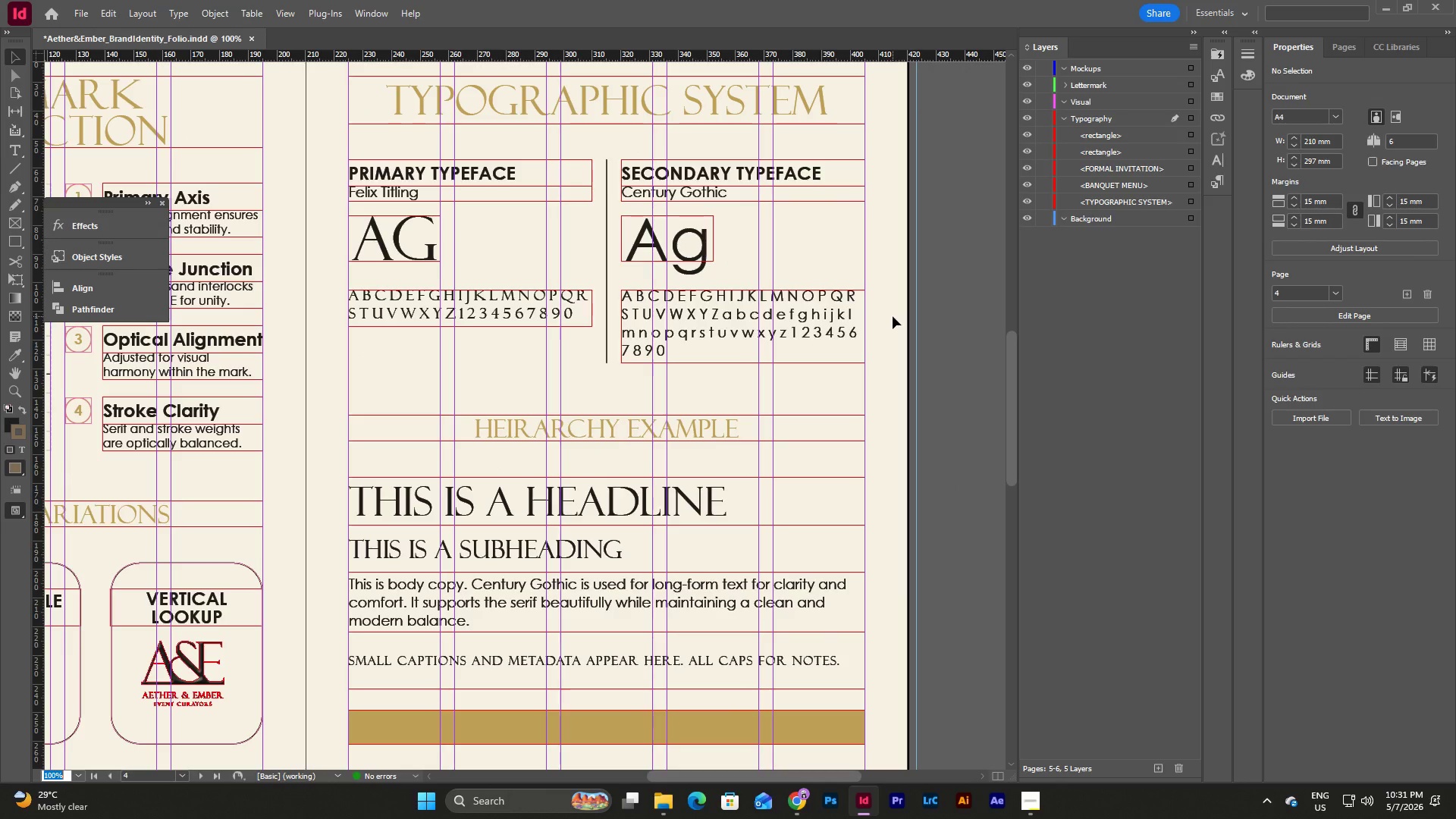 
scroll: coordinate [893, 316], scroll_direction: down, amount: 4.0
 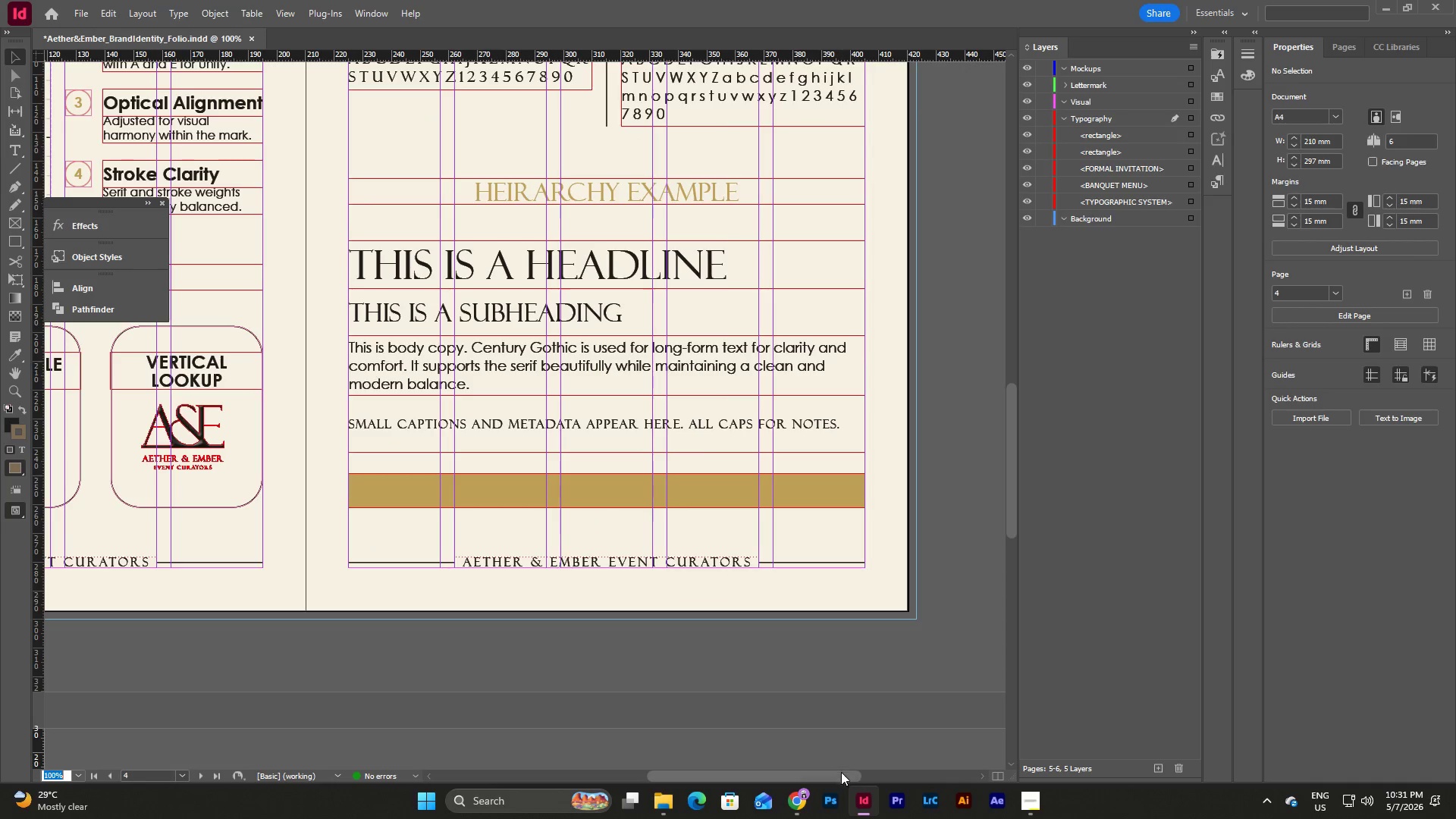 
left_click_drag(start_coordinate=[835, 779], to_coordinate=[697, 775])
 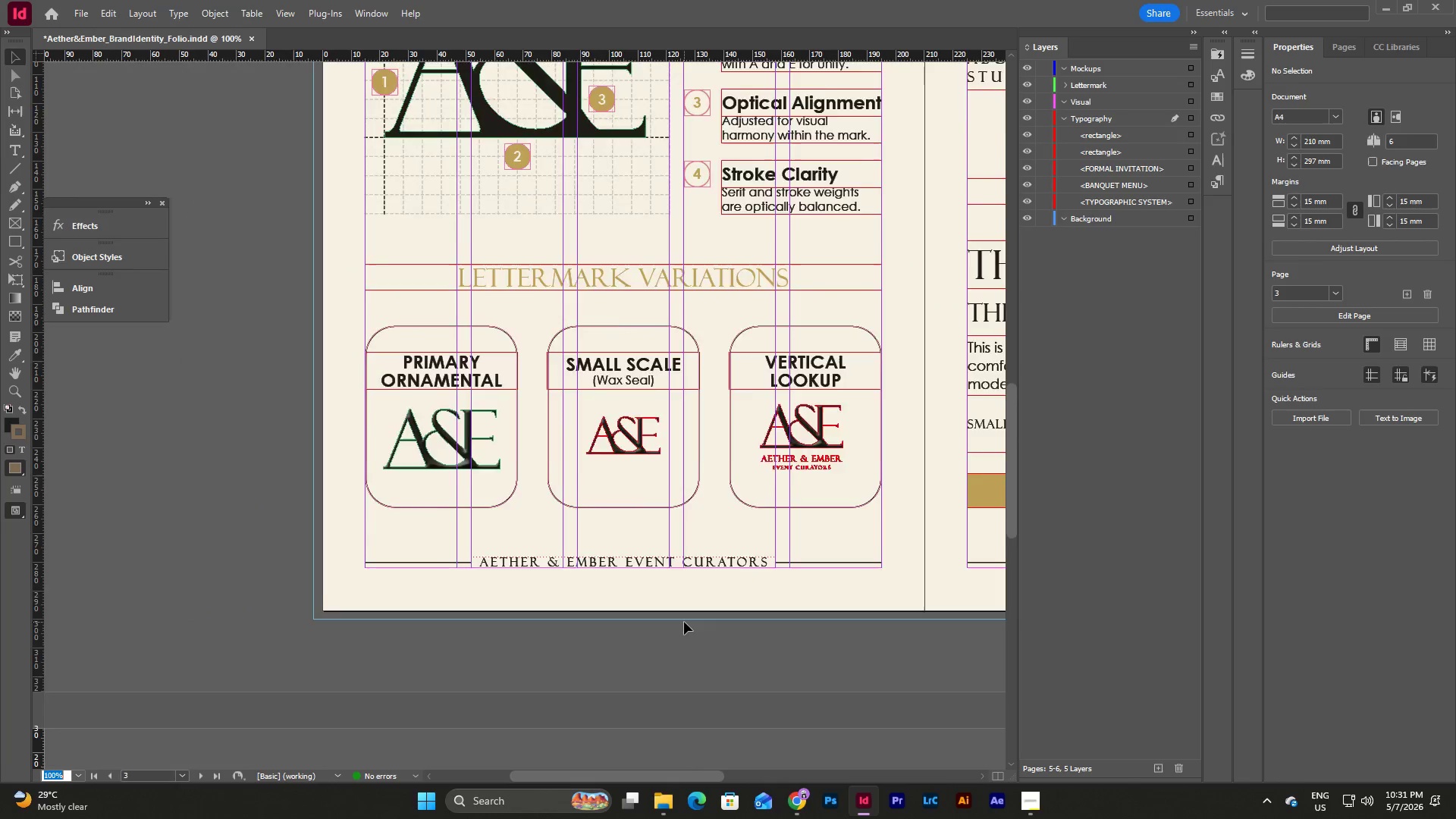 
scroll: coordinate [684, 622], scroll_direction: down, amount: 6.0
 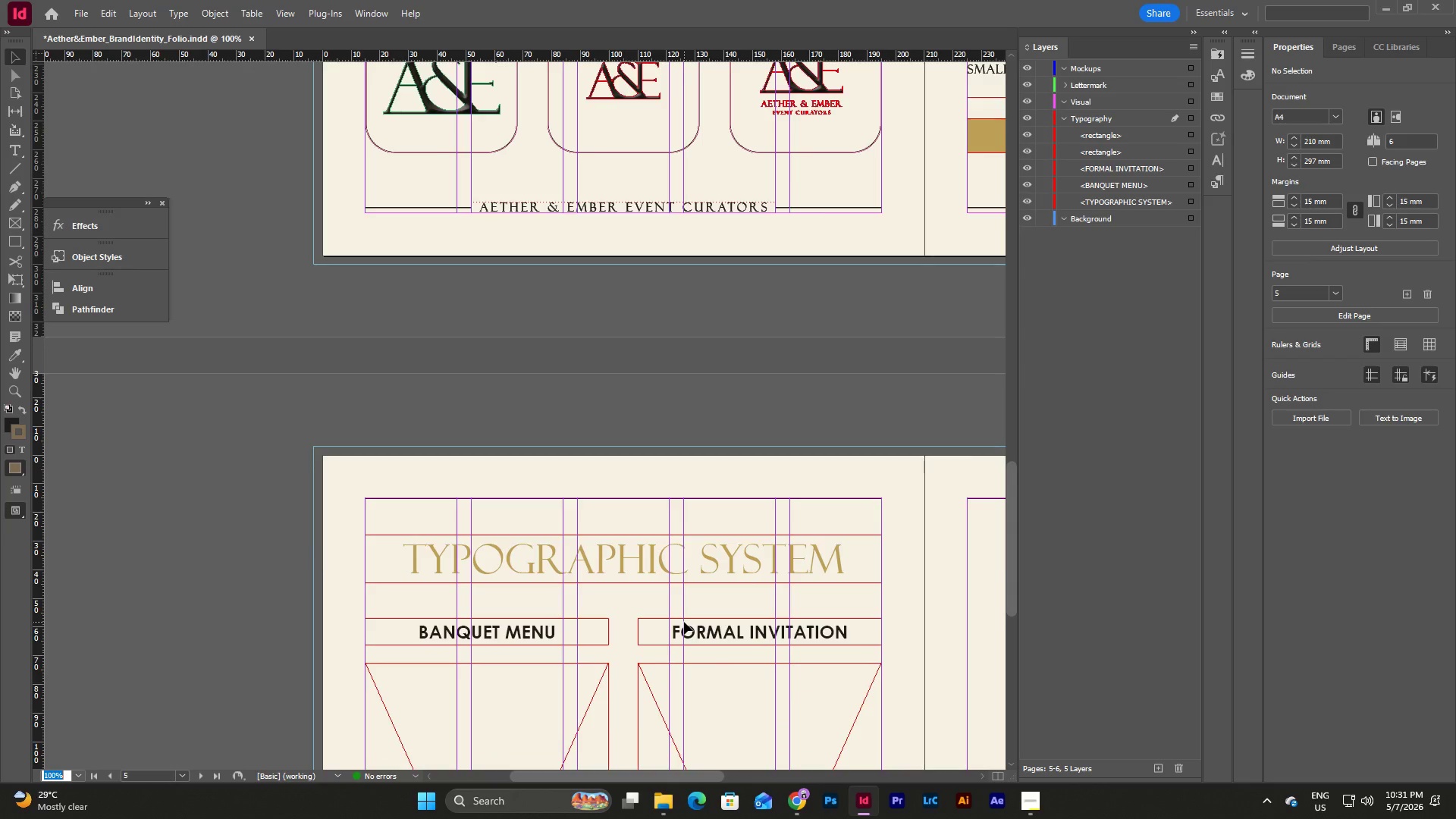 
scroll: coordinate [684, 622], scroll_direction: up, amount: 11.0
 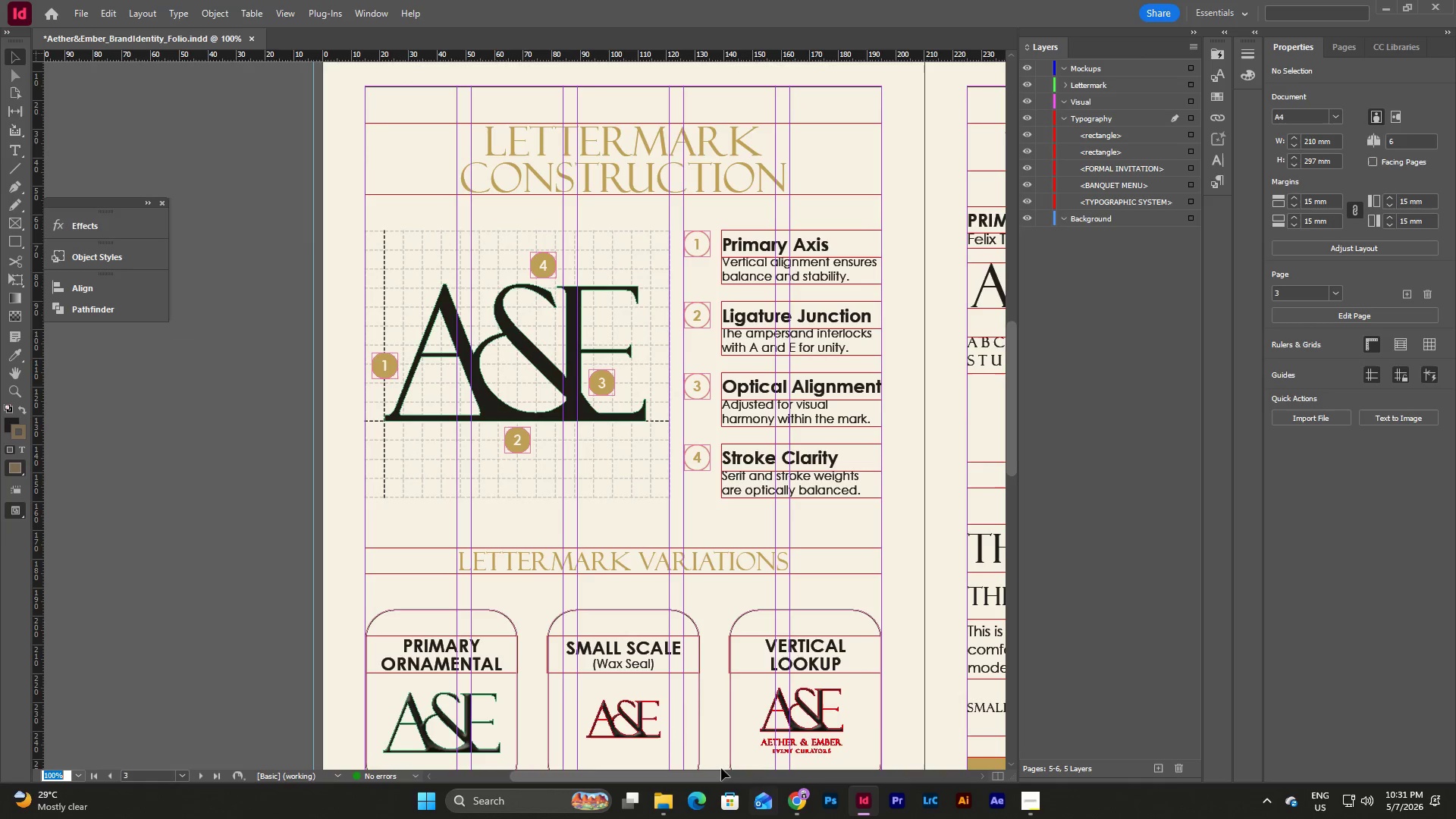 
left_click_drag(start_coordinate=[709, 776], to_coordinate=[859, 771])
 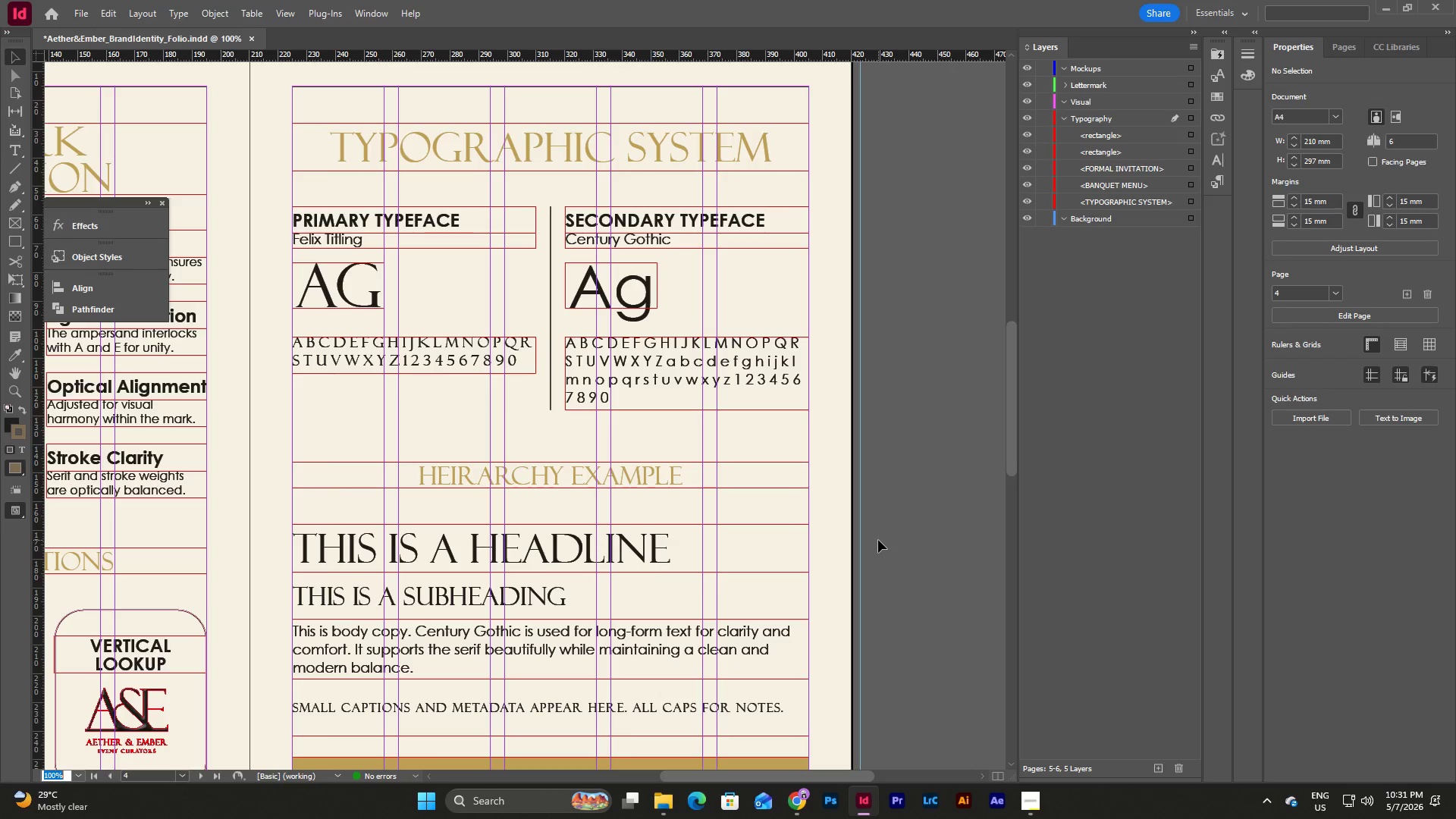 
wait(8.64)
 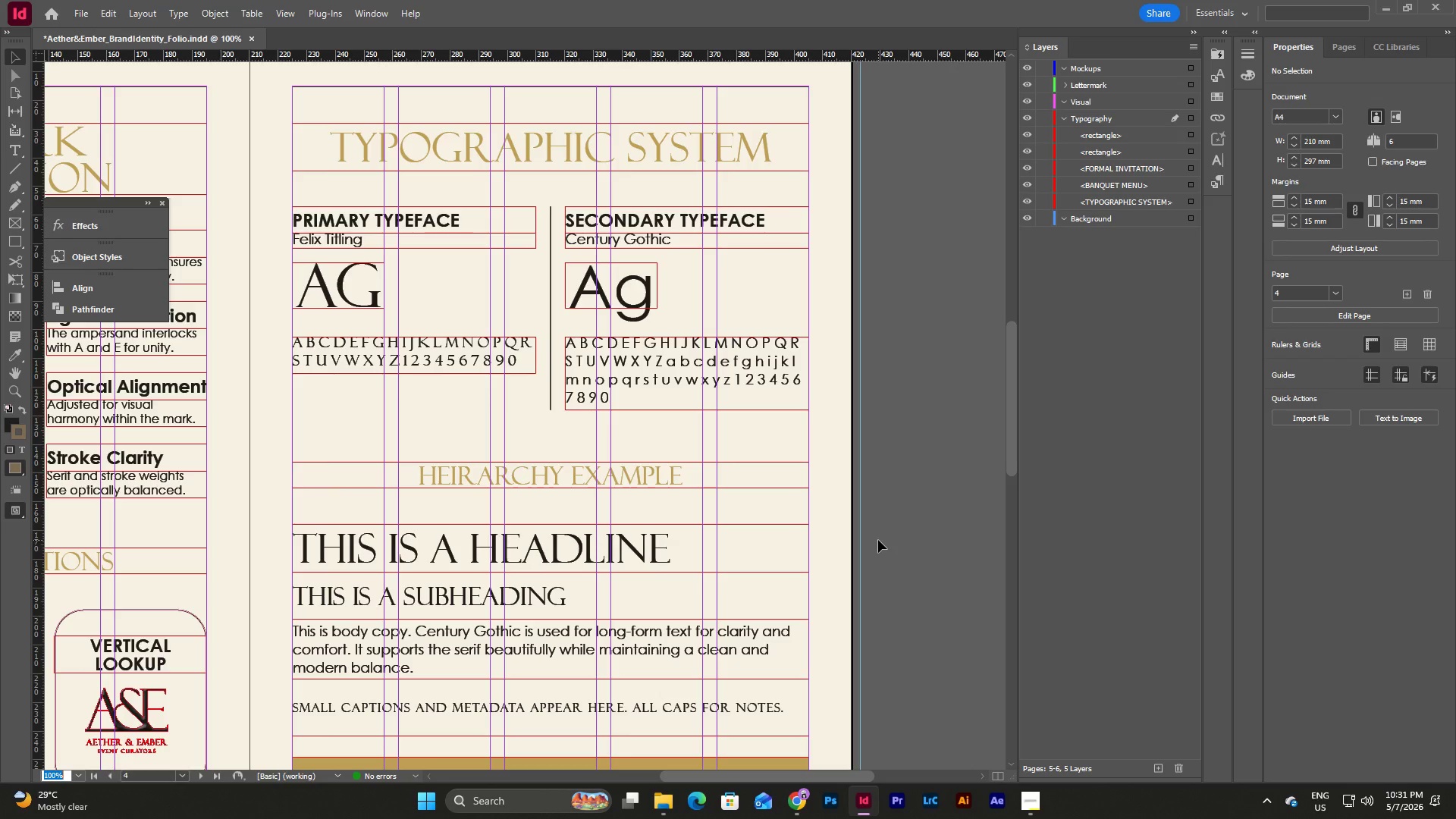 
left_click([20, 166])
 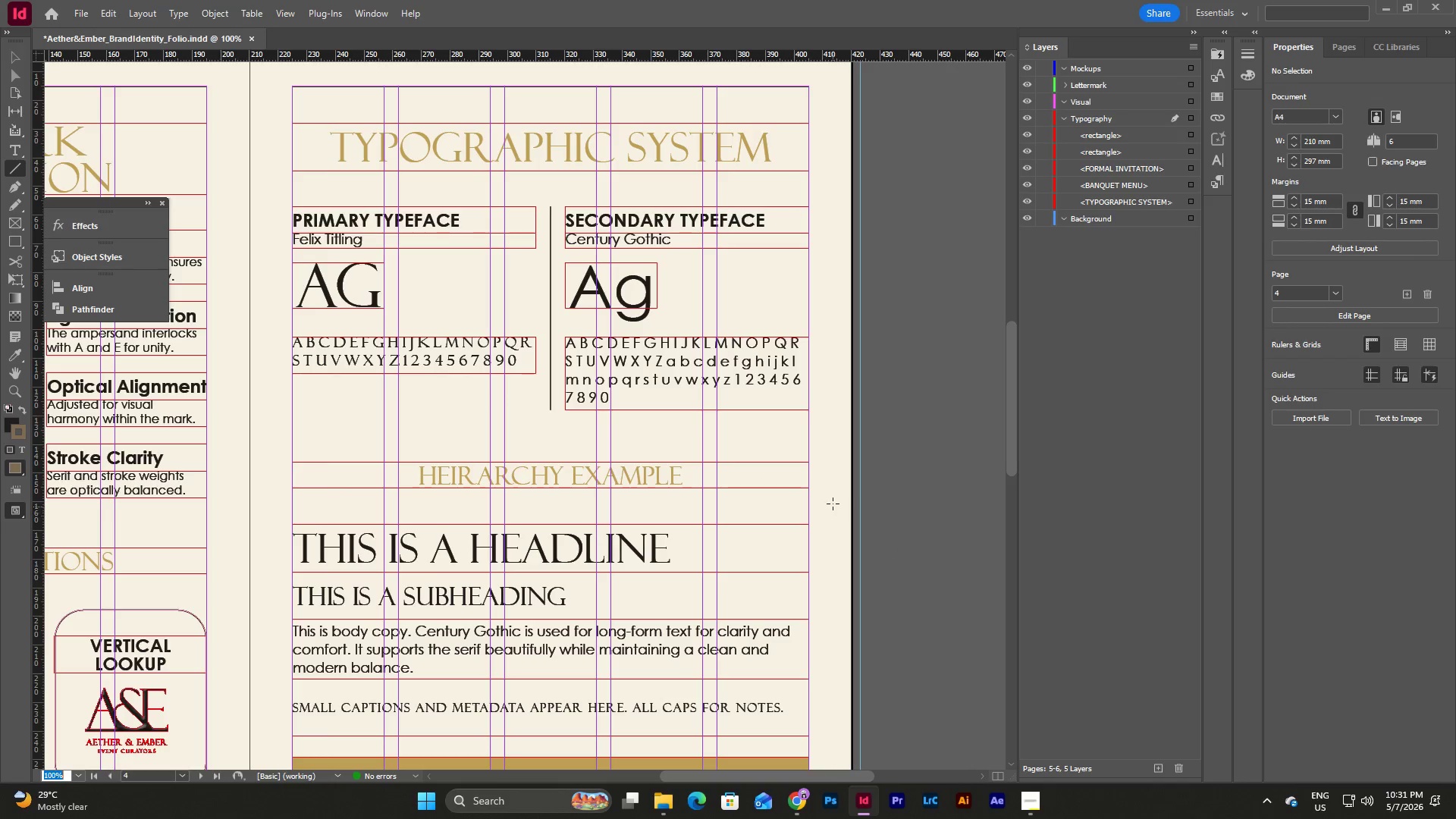 
hold_key(key=ShiftLeft, duration=1.25)
left_click_drag(start_coordinate=[830, 482], to_coordinate=[834, 523])
 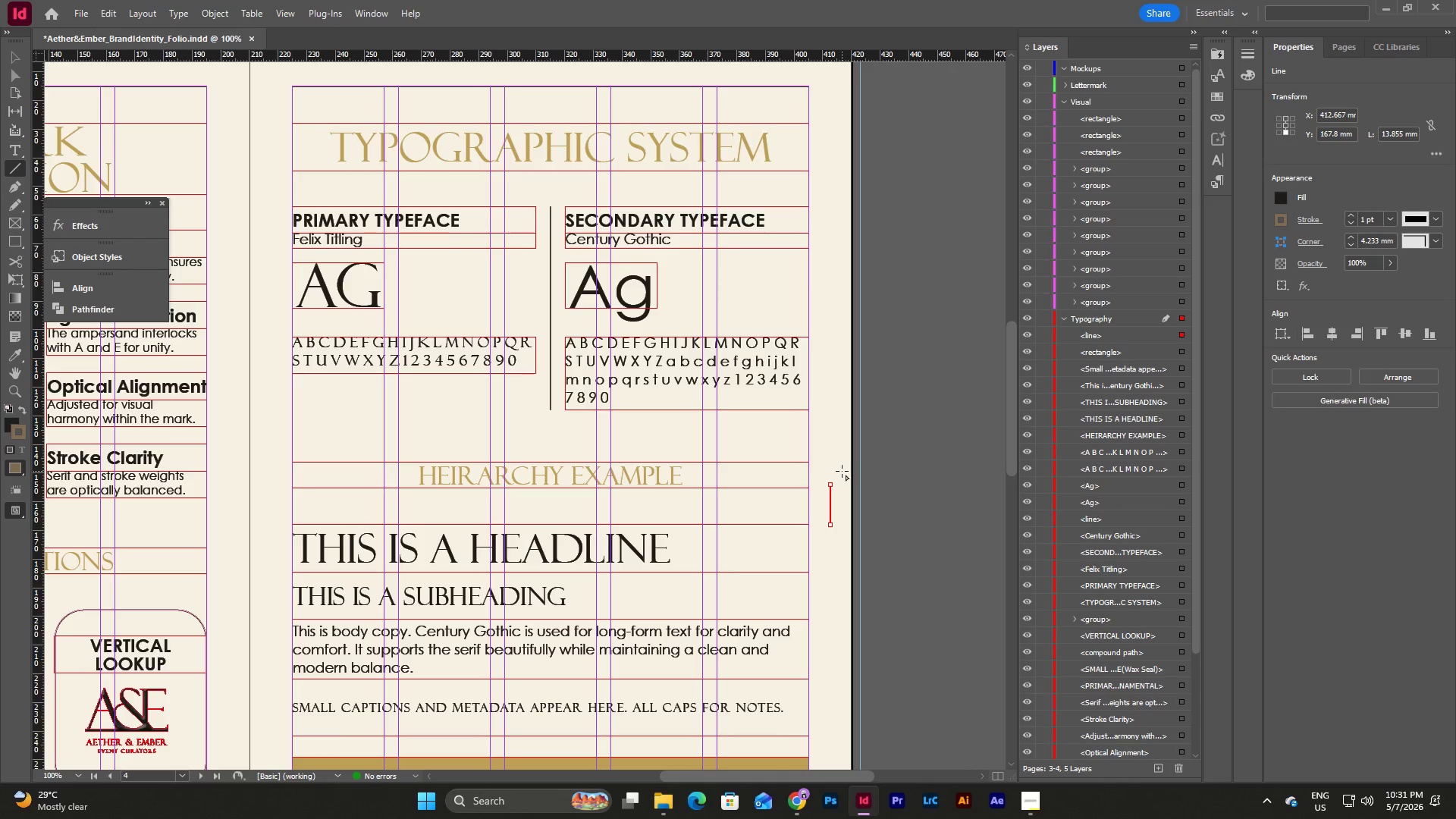 
key(V)
 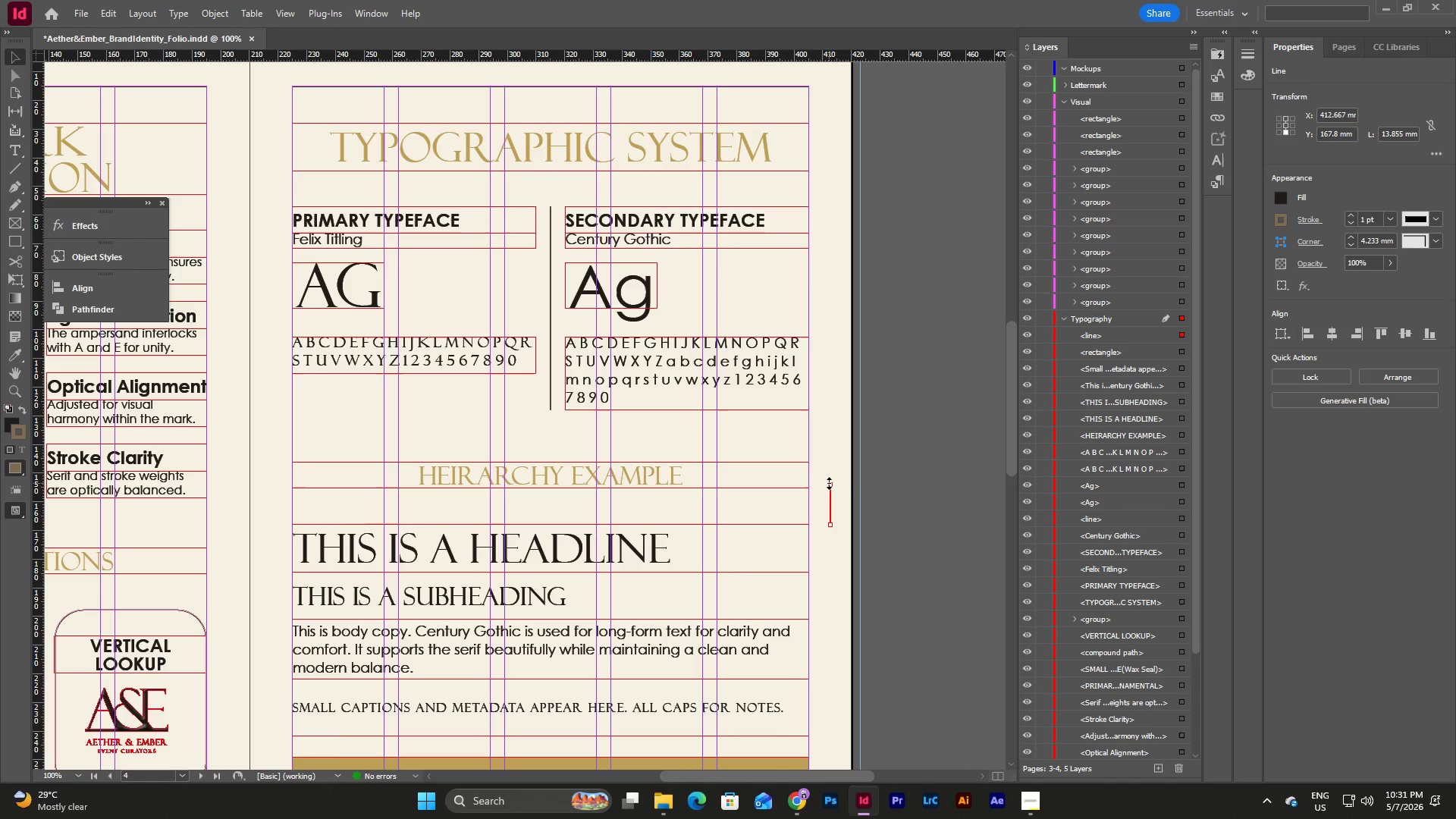 
left_click_drag(start_coordinate=[830, 483], to_coordinate=[832, 491])
 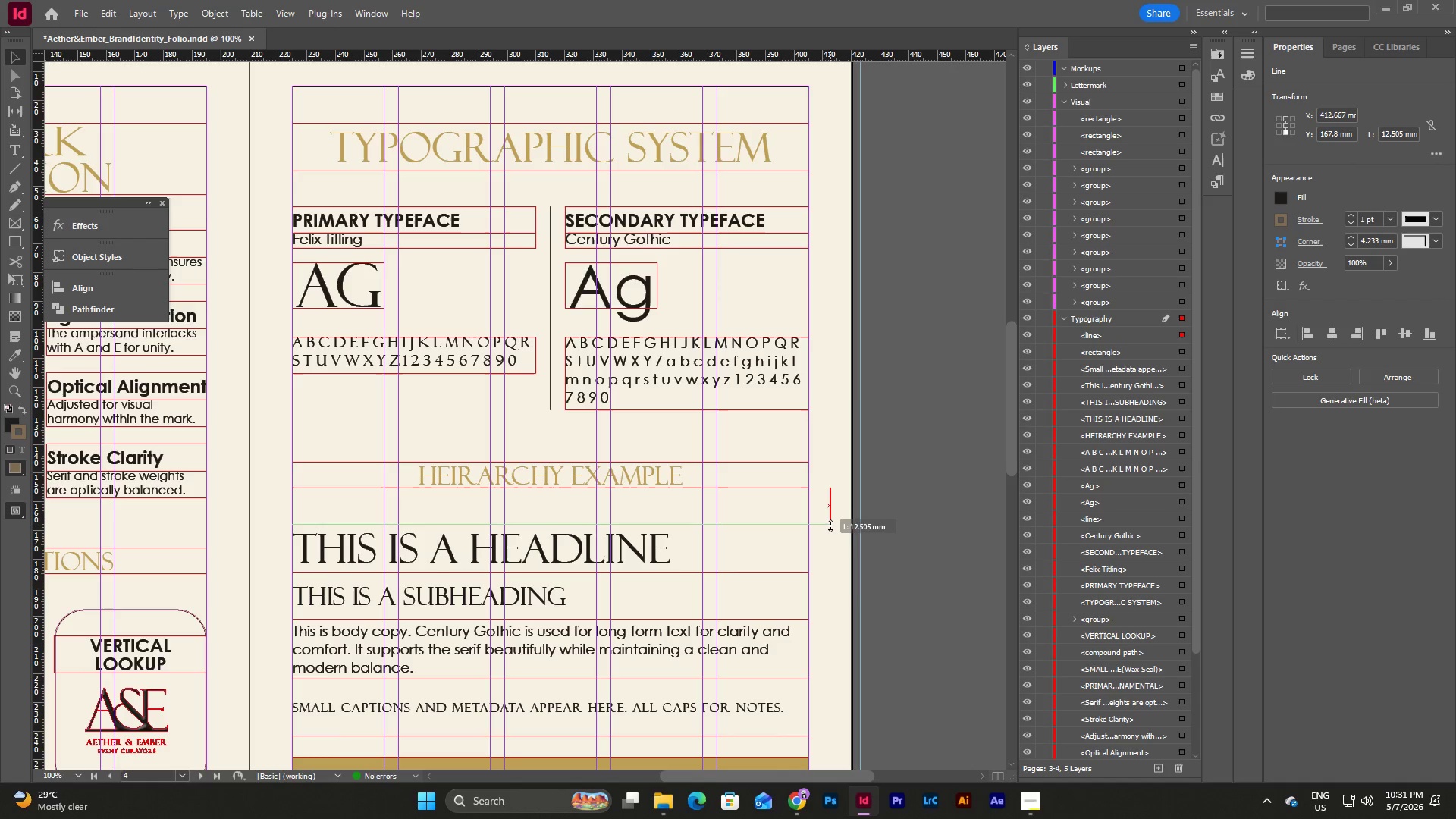 
left_click([843, 519])
 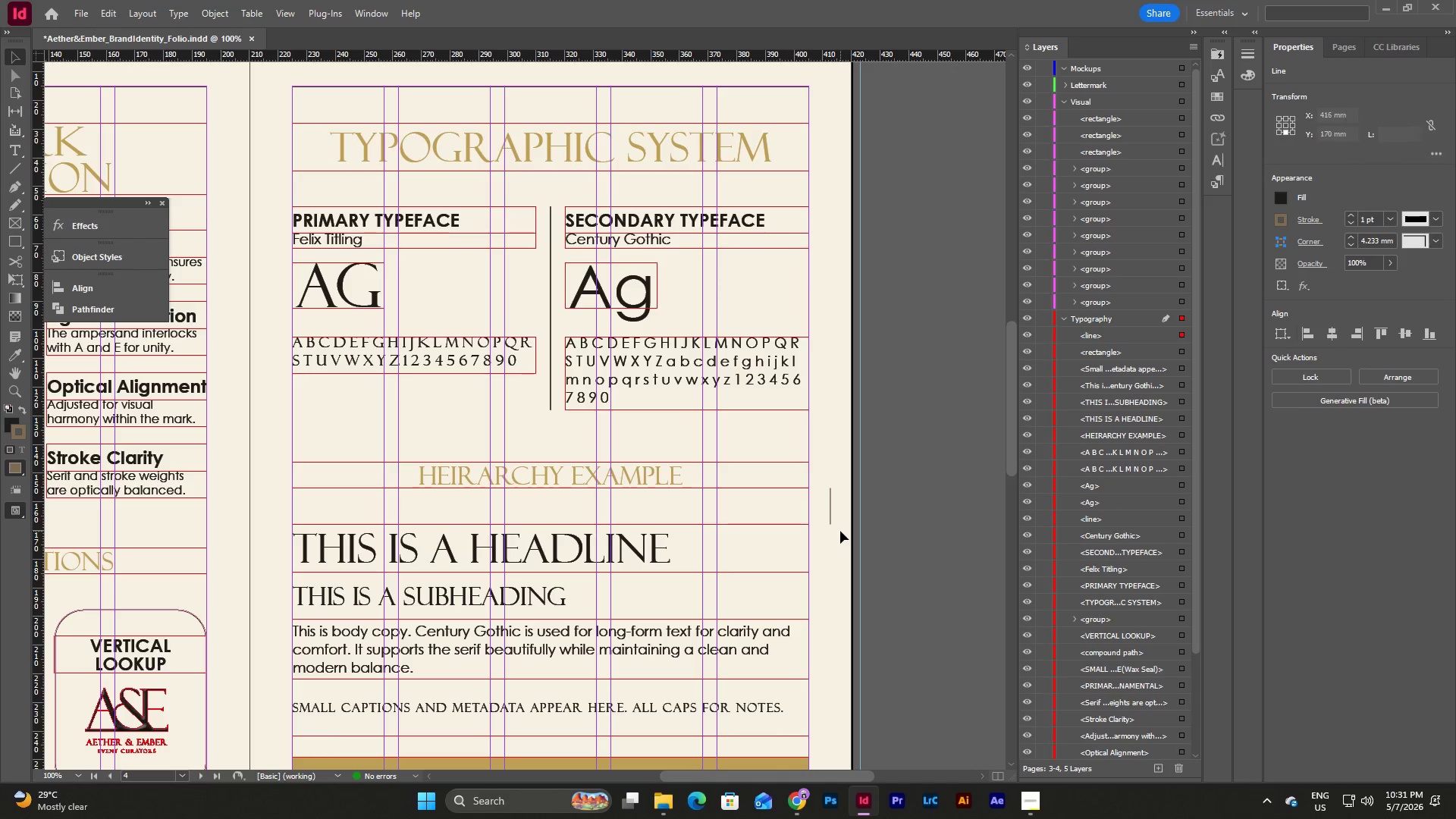 
left_click_drag(start_coordinate=[840, 531], to_coordinate=[820, 487])
 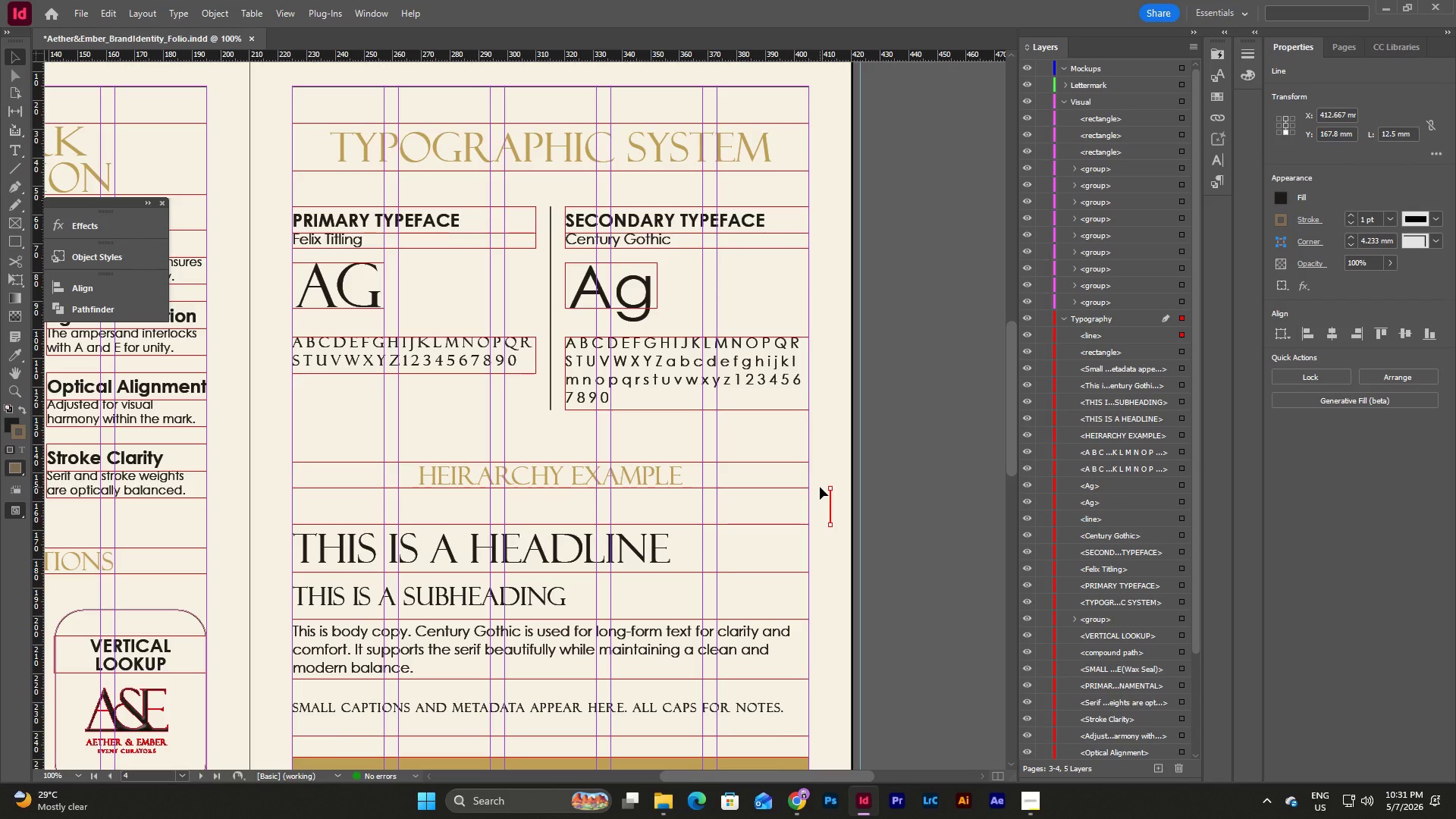 
key(Control+C)
 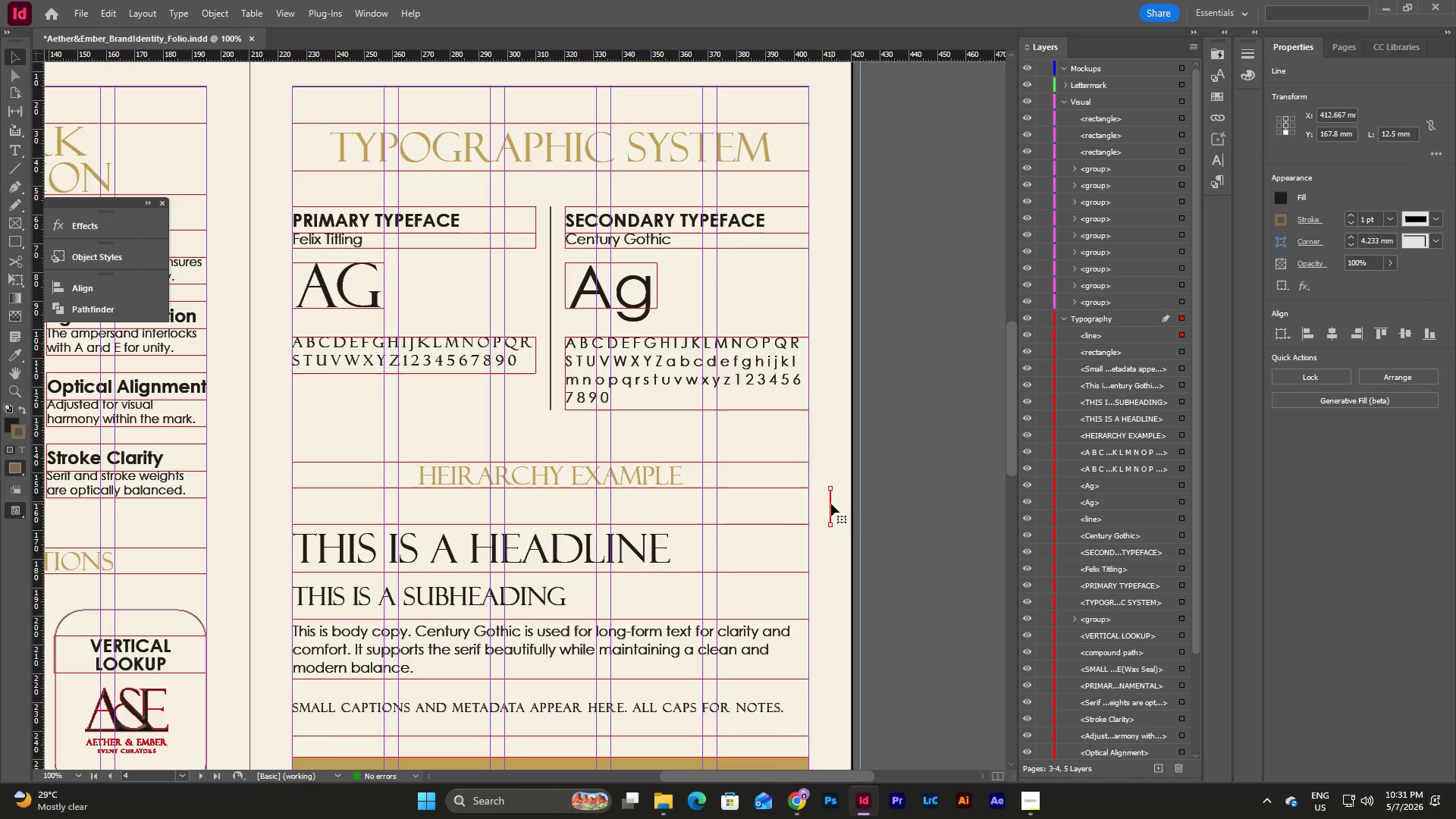 
key(Backspace)
 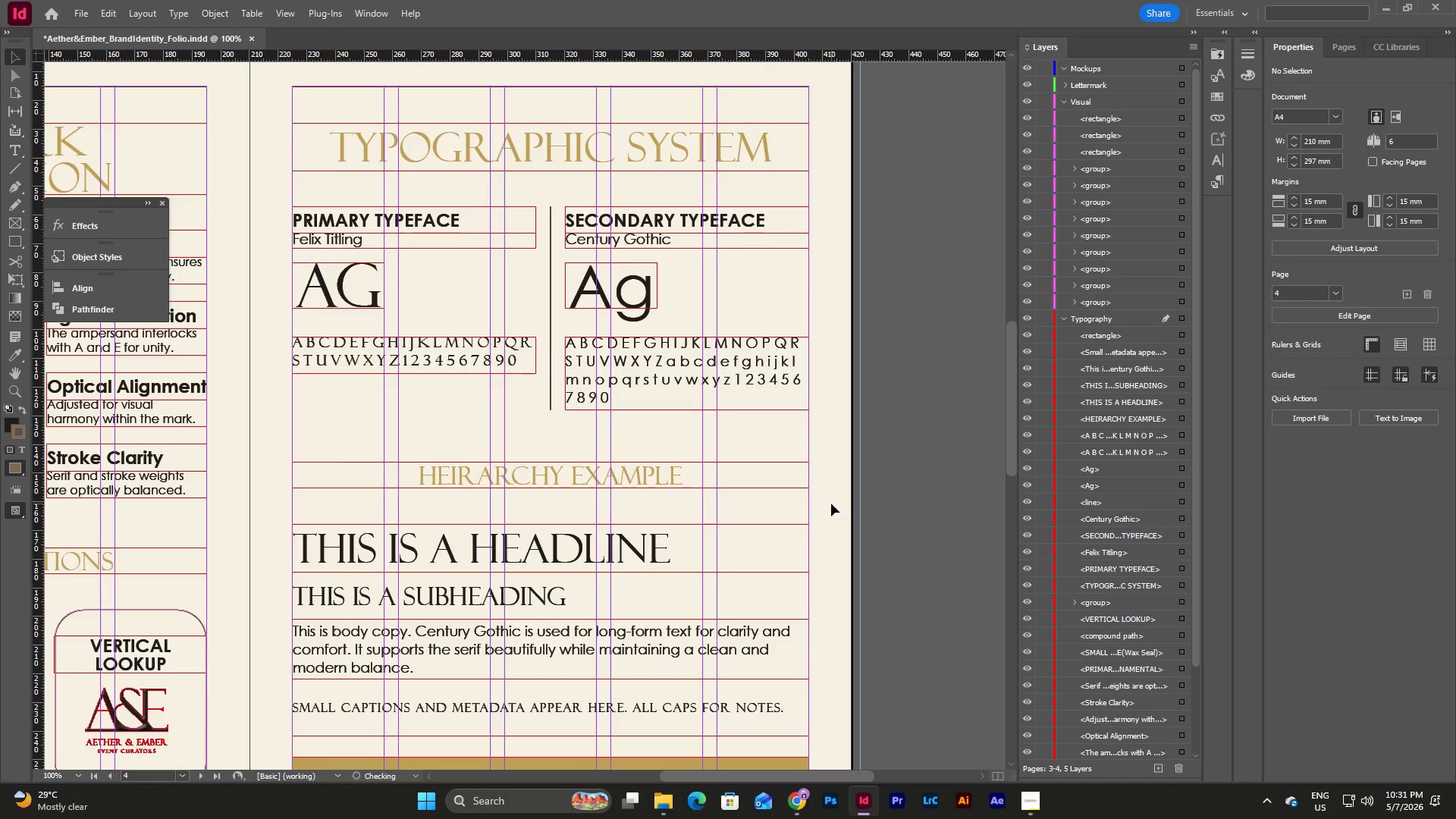 
scroll: coordinate [833, 499], scroll_direction: down, amount: 18.0
 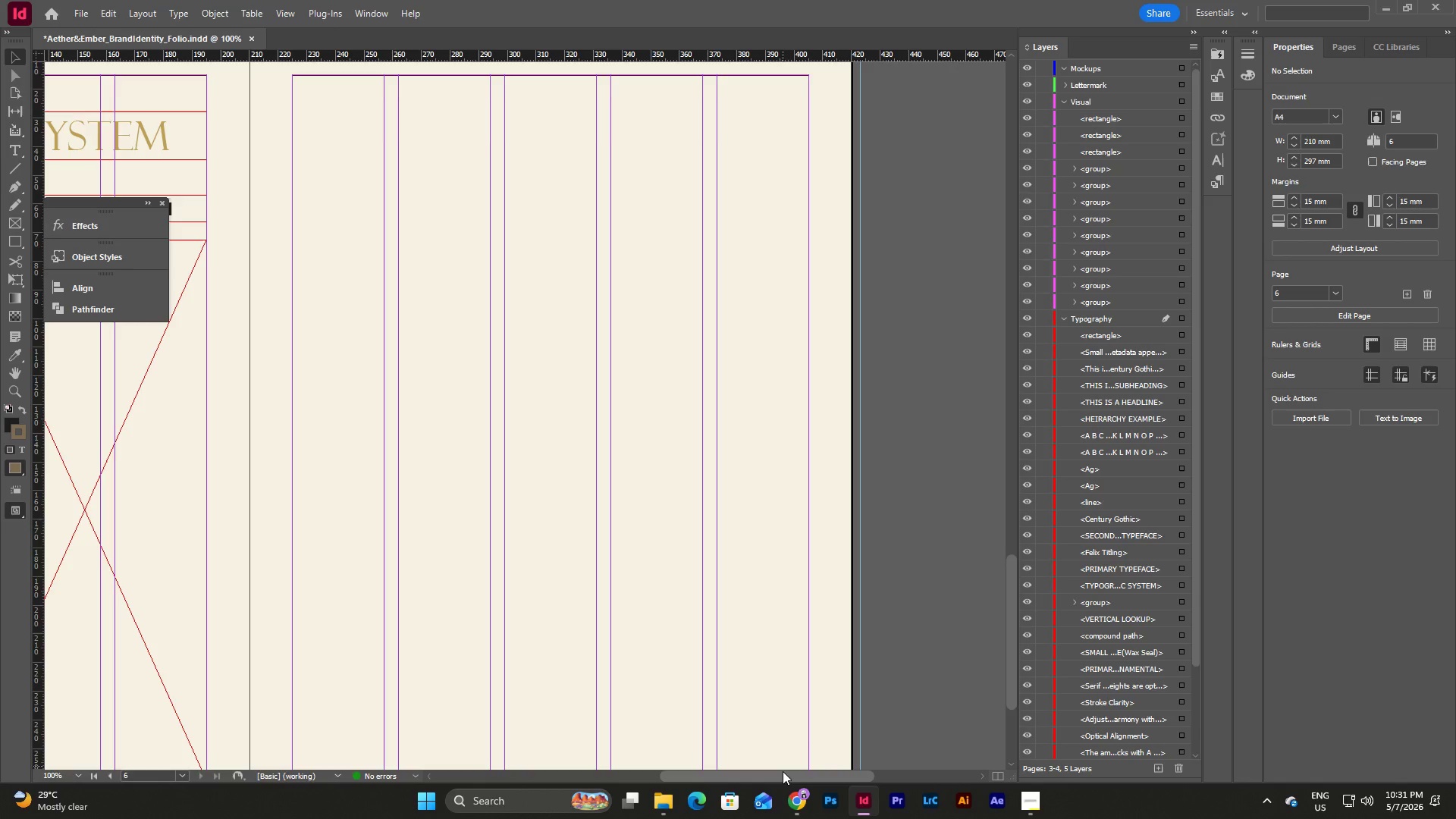 
left_click_drag(start_coordinate=[783, 776], to_coordinate=[672, 764])
 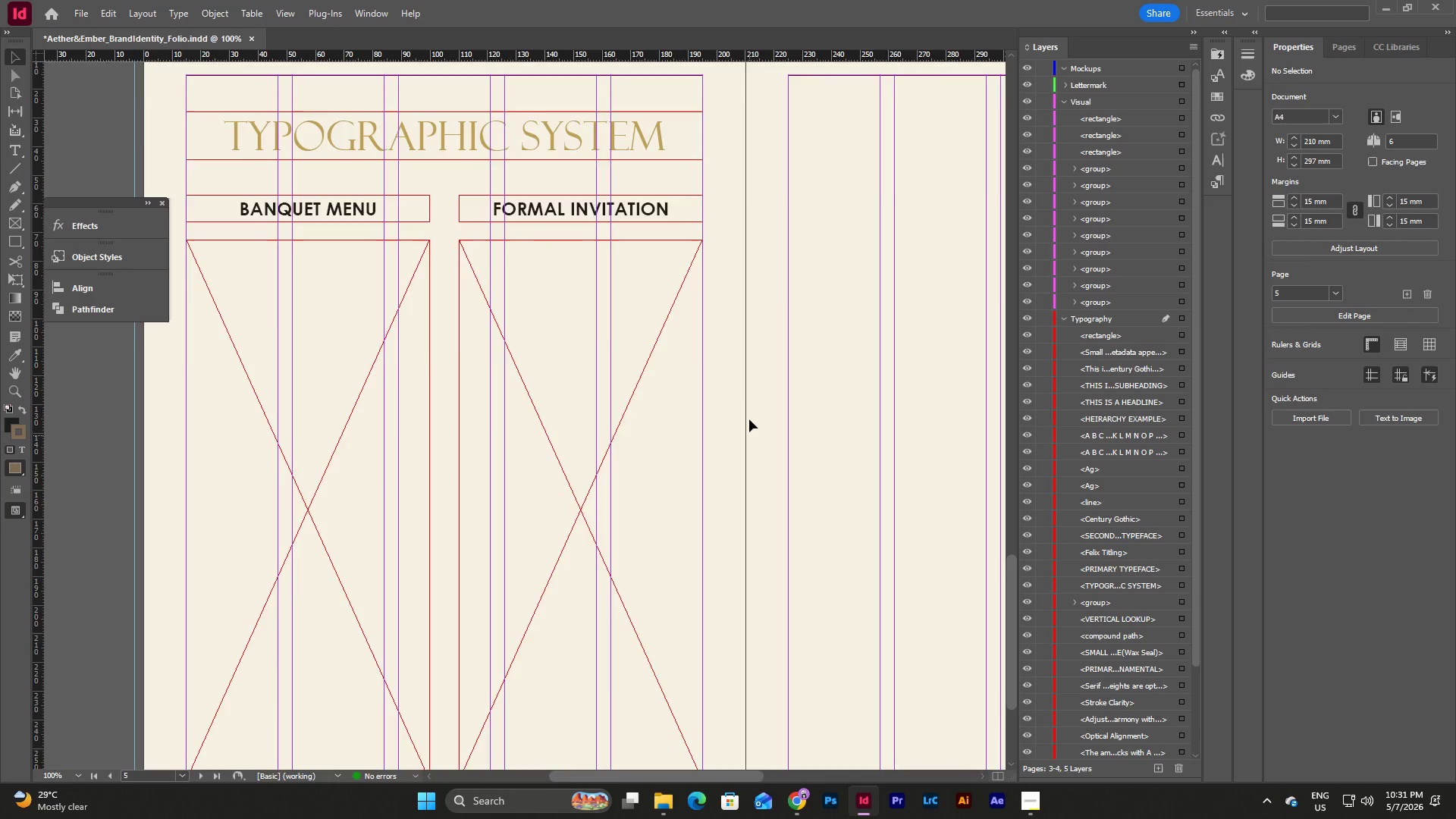 
left_click([735, 465])
 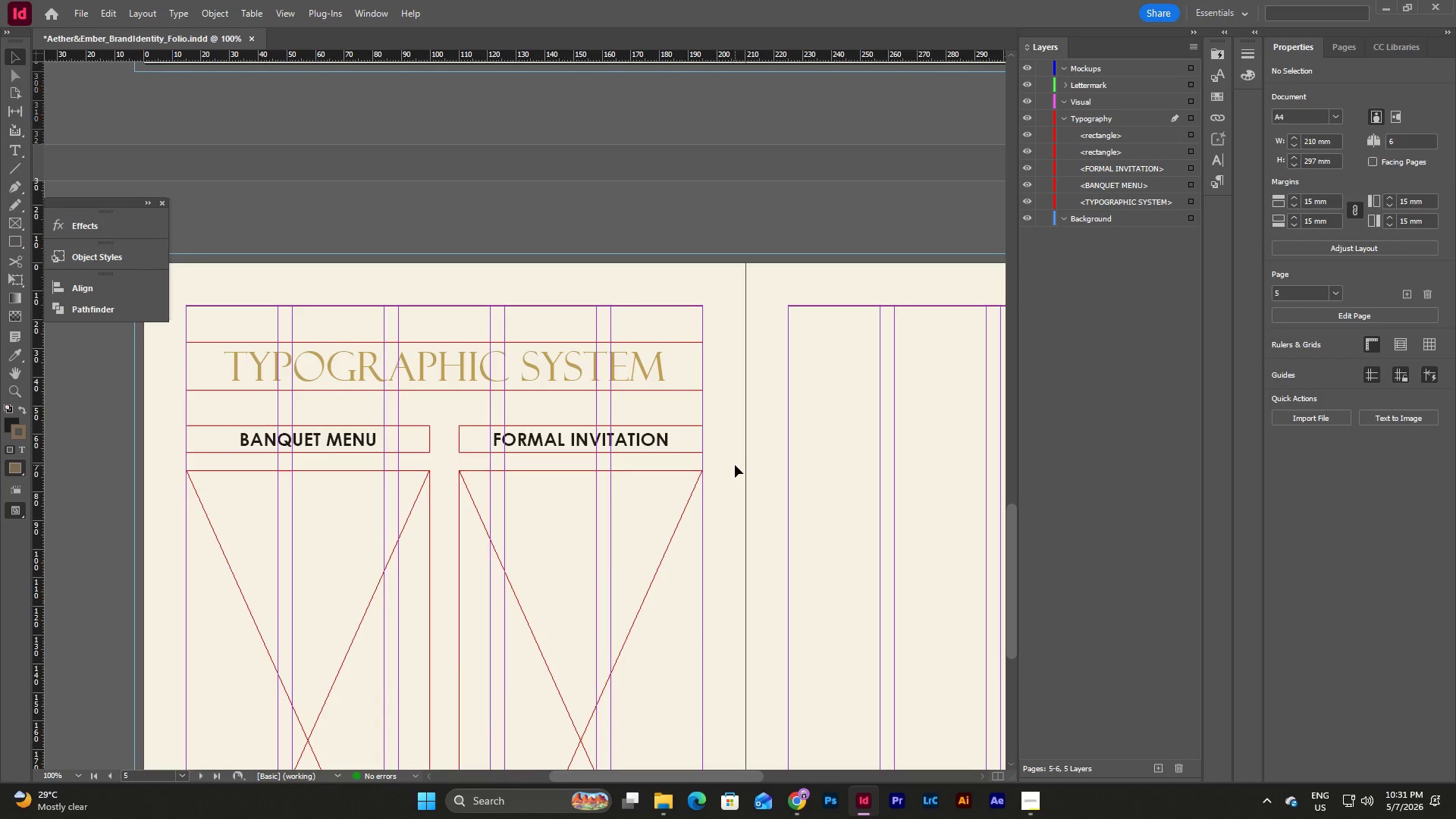 
scroll: coordinate [753, 401], scroll_direction: up, amount: 4.0
 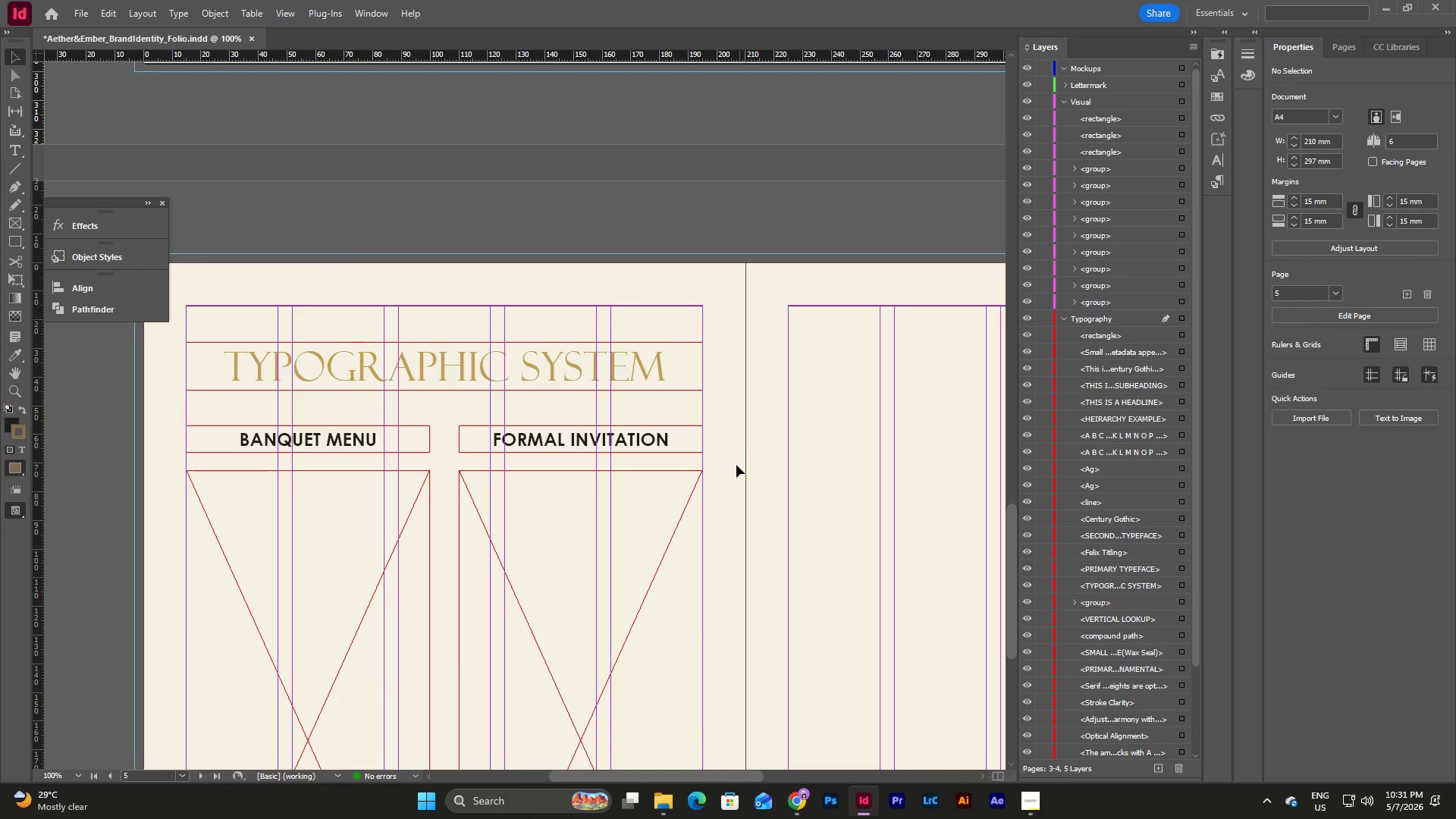 
key(Control+V)
 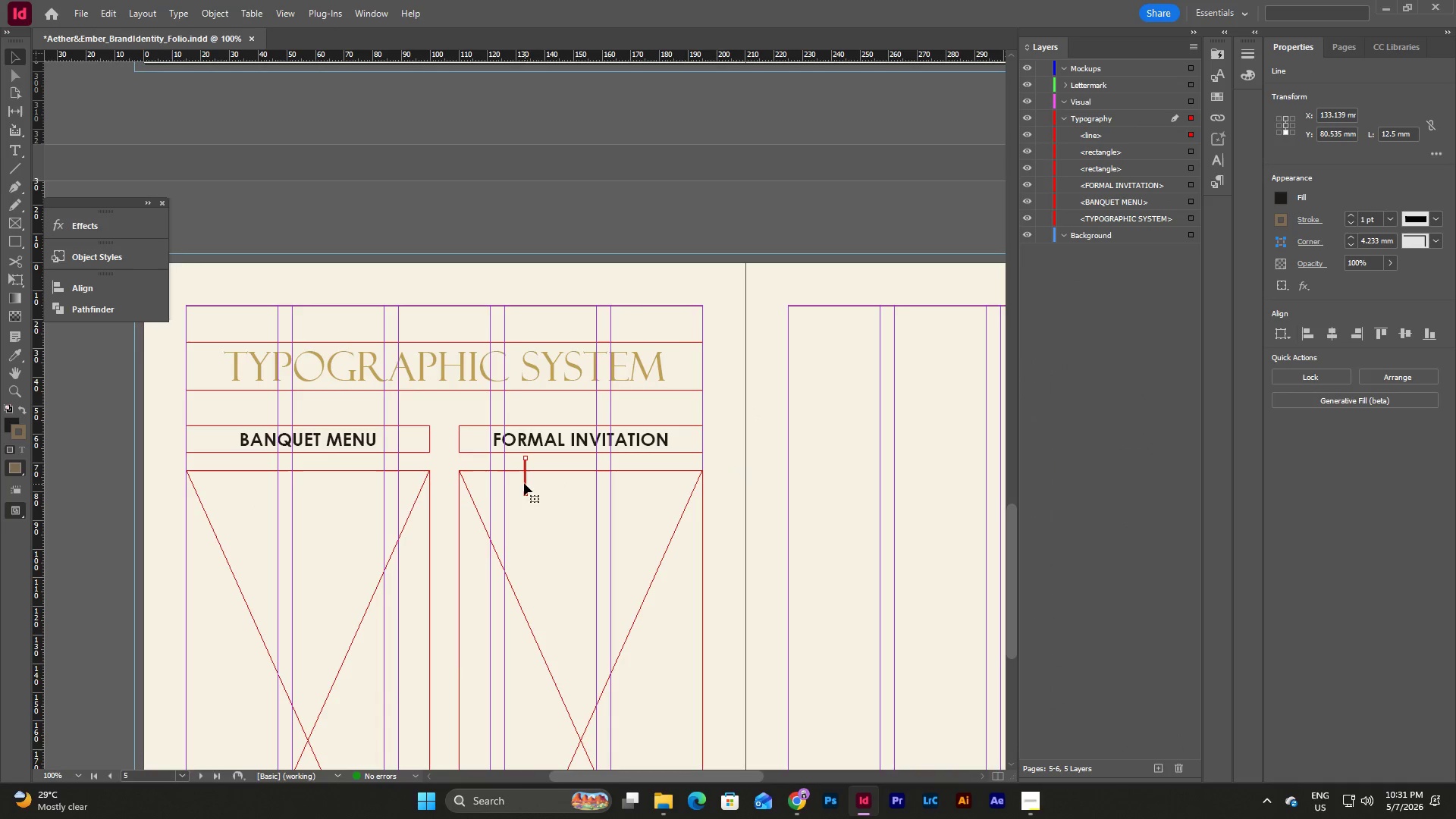 
left_click_drag(start_coordinate=[524, 483], to_coordinate=[717, 492])
 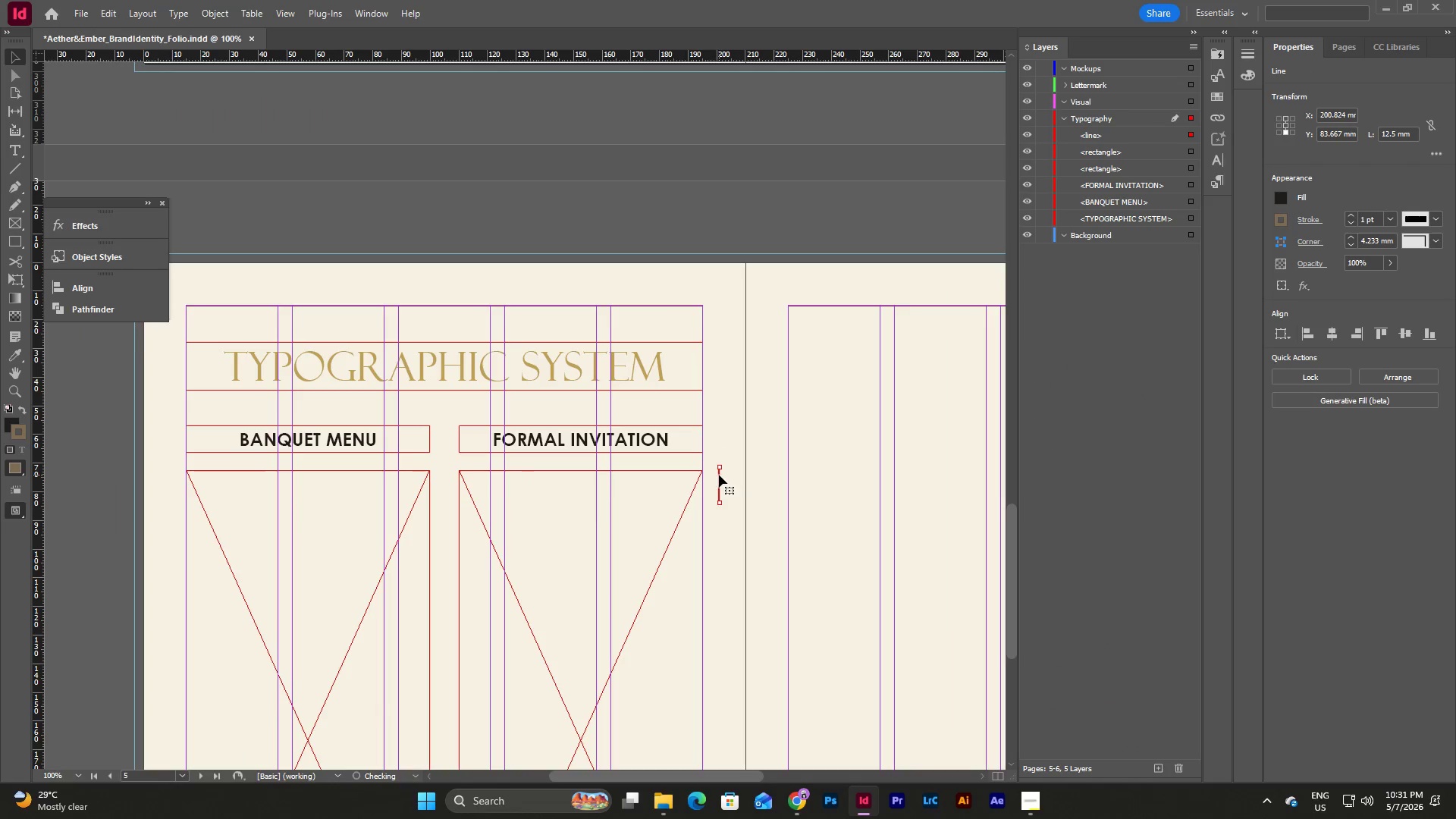 
left_click_drag(start_coordinate=[719, 475], to_coordinate=[695, 460])
 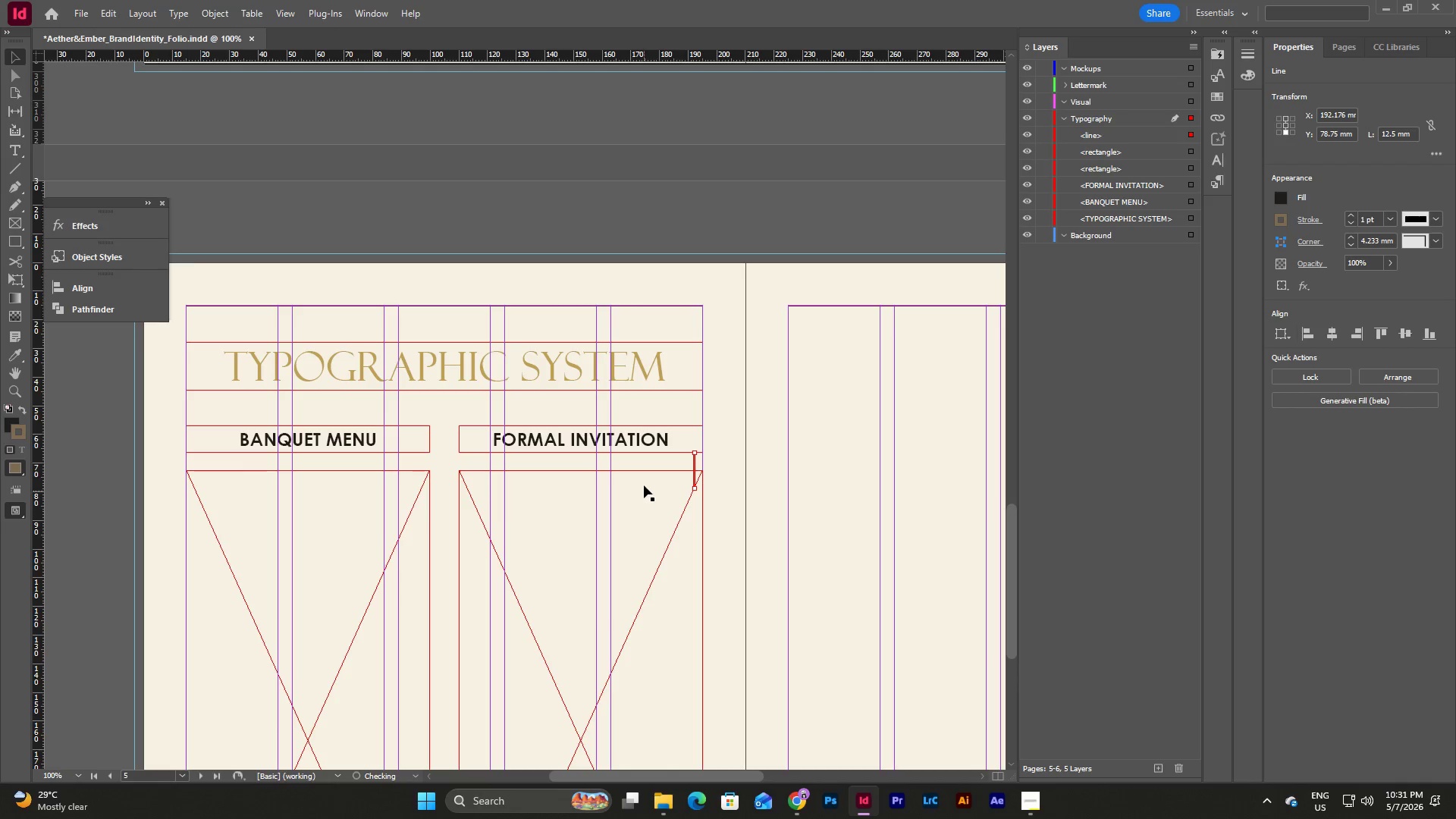 
left_click([644, 485])
 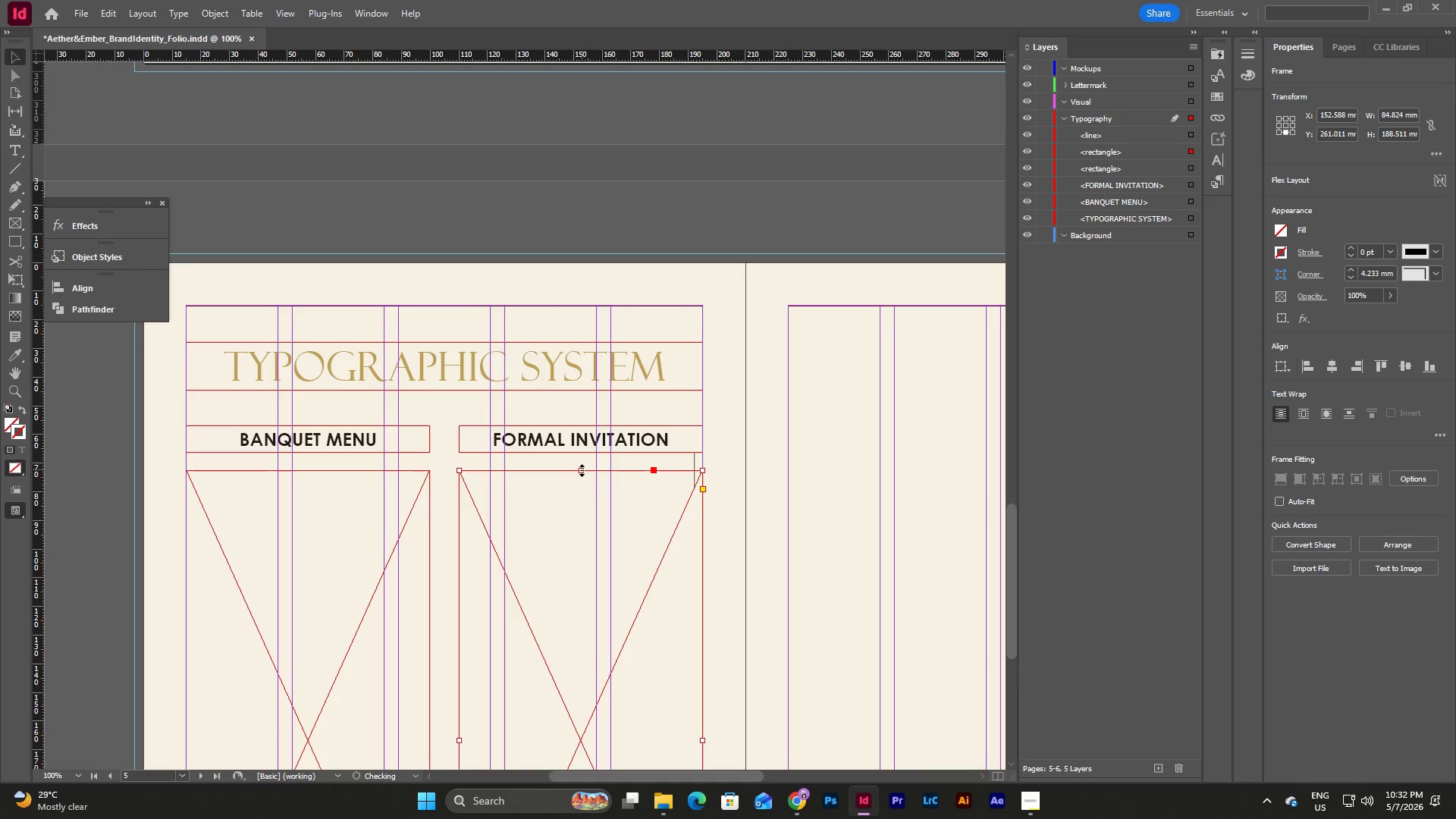 
left_click_drag(start_coordinate=[582, 470], to_coordinate=[581, 491])
 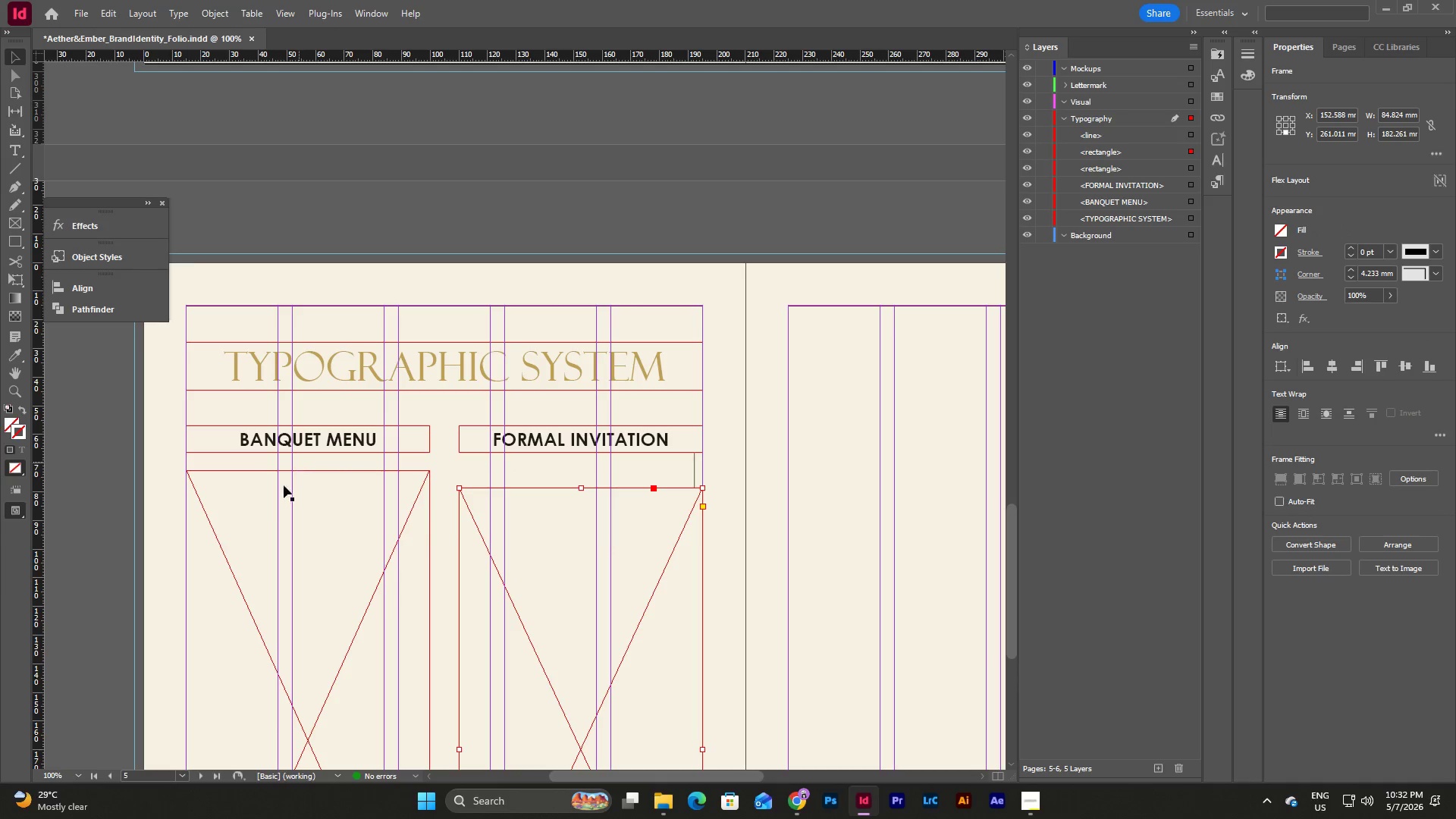 
left_click([268, 497])
 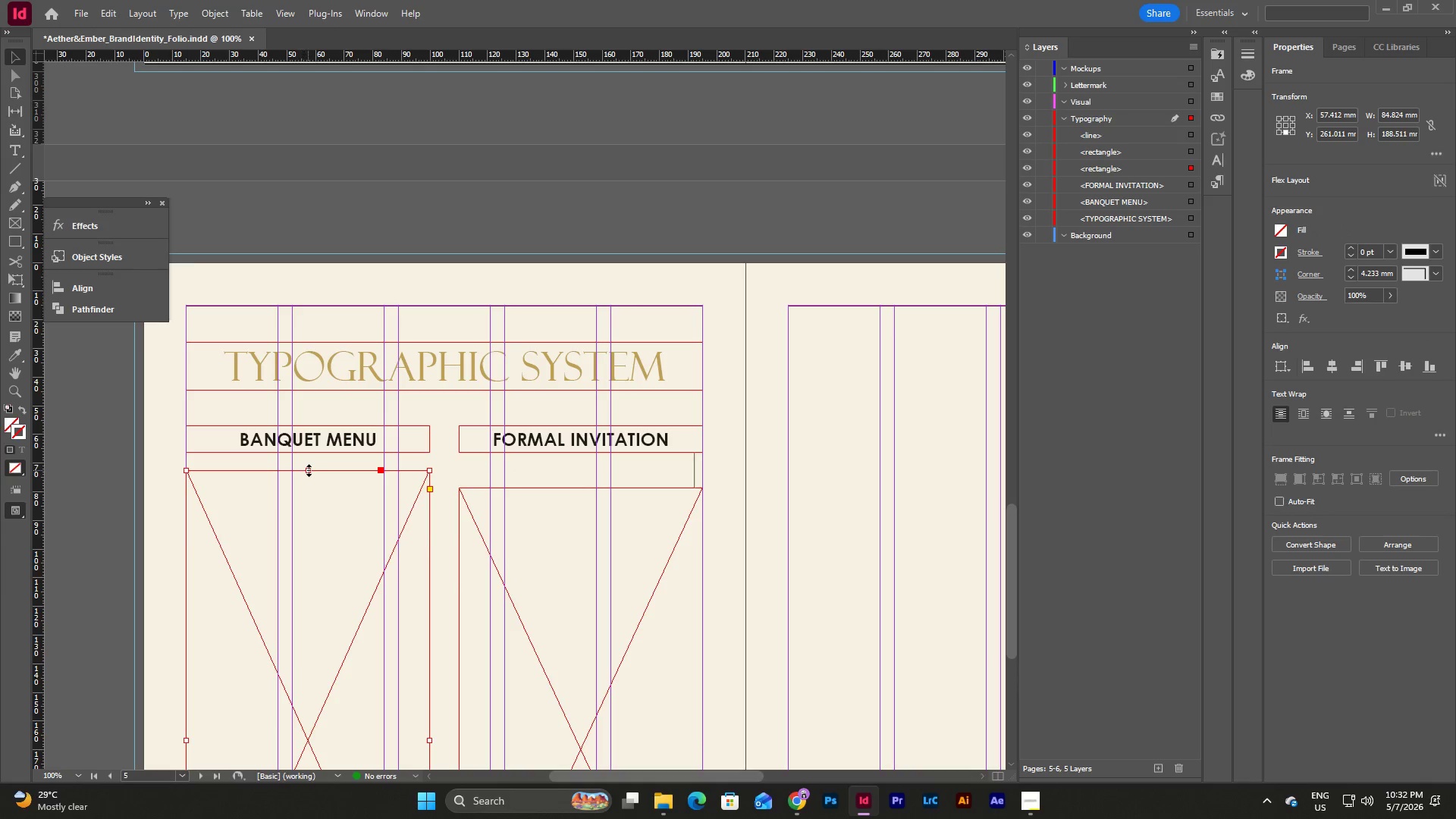 
left_click_drag(start_coordinate=[309, 470], to_coordinate=[310, 486])
 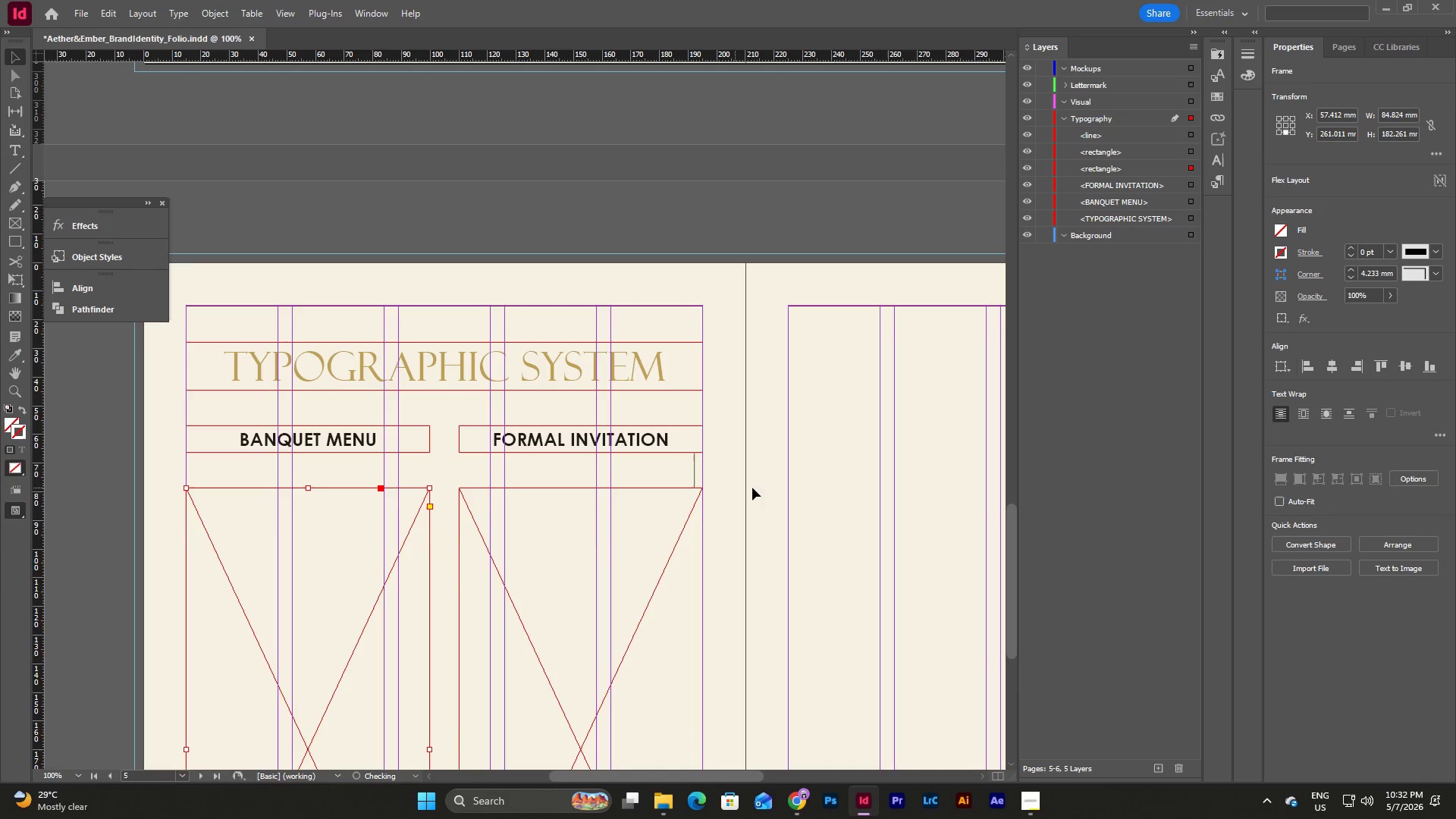 
left_click([759, 488])
 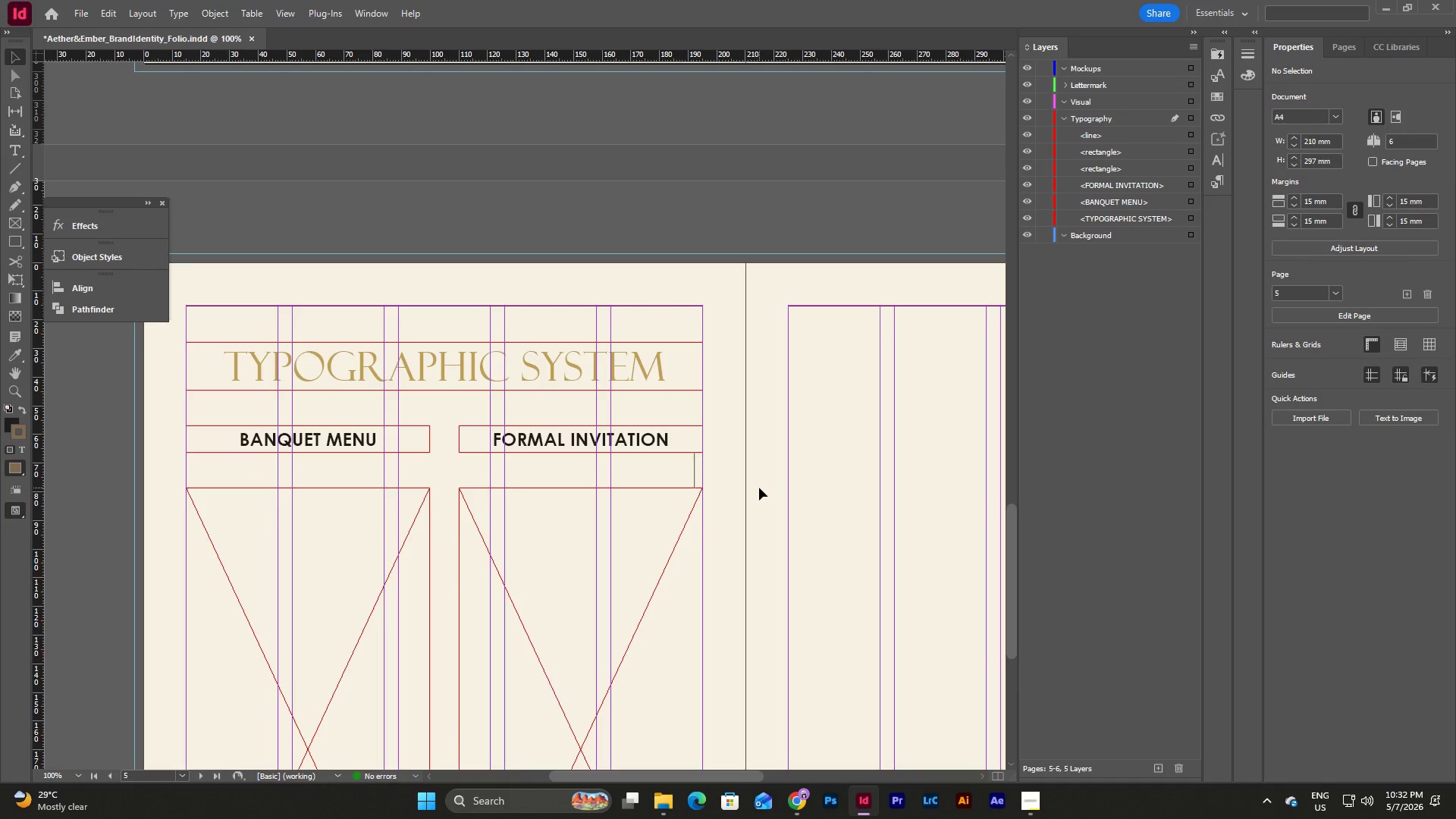 
key(Control+Z)
 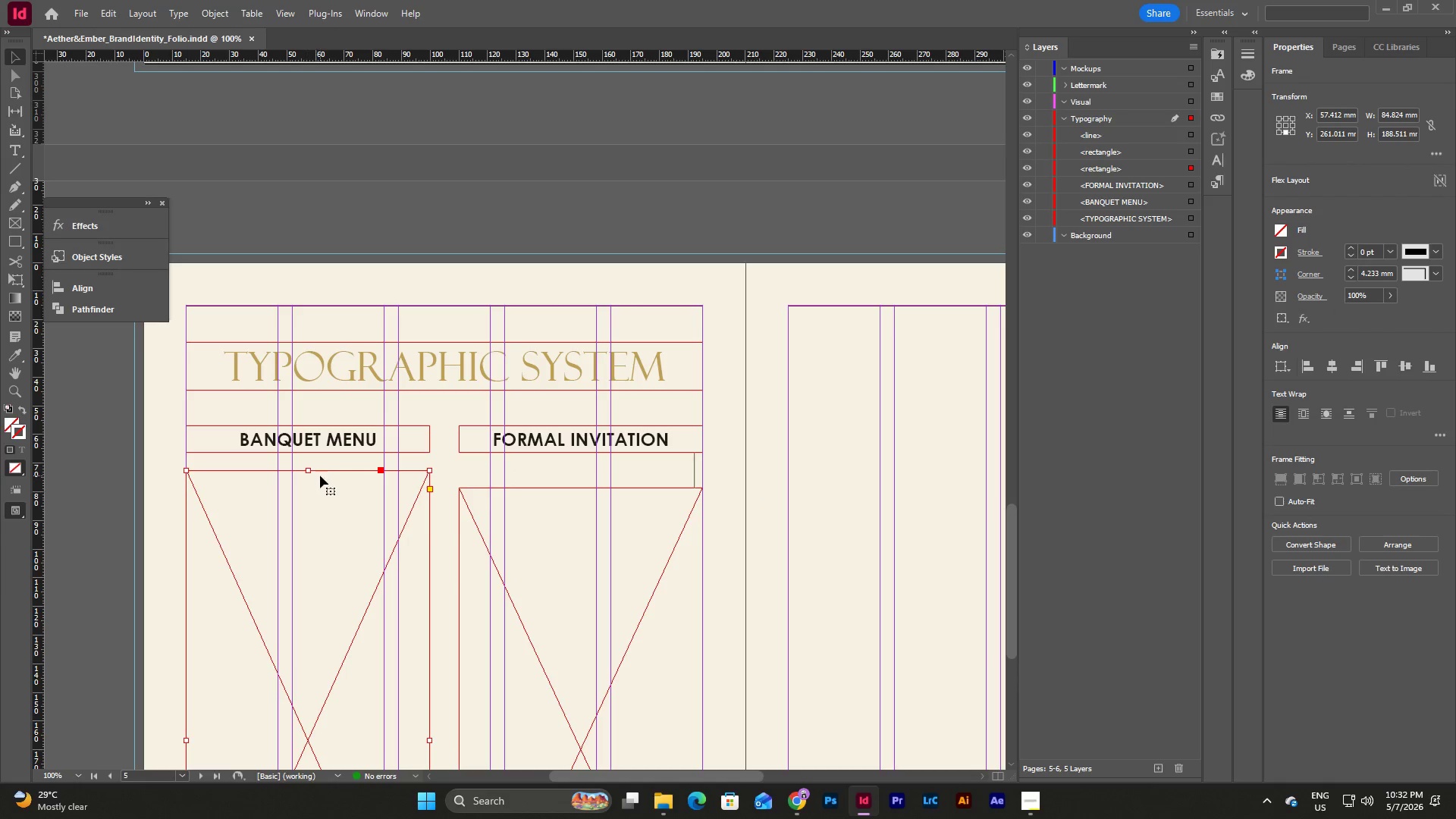 
left_click_drag(start_coordinate=[309, 469], to_coordinate=[311, 489])
 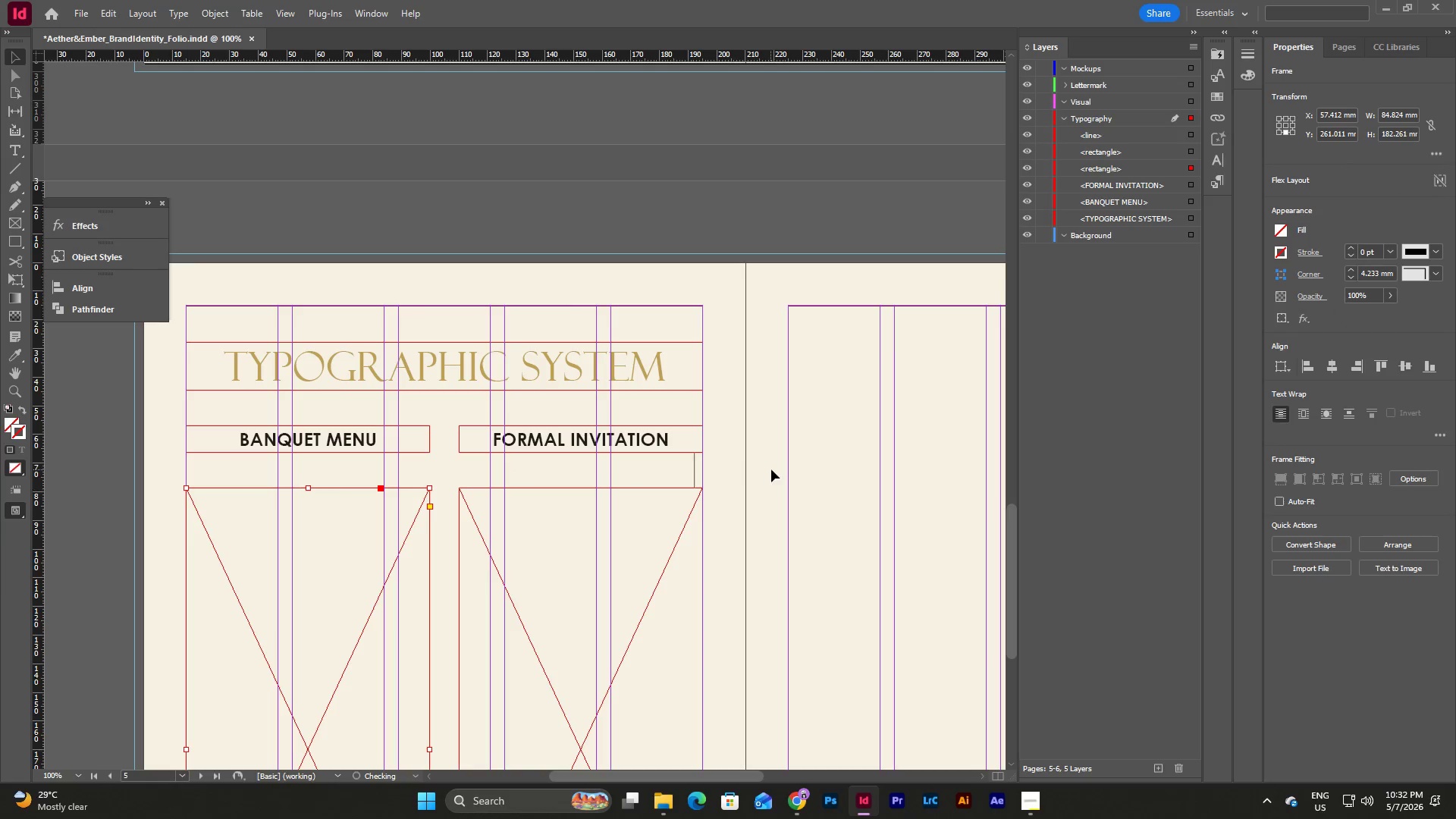 
left_click([771, 469])
 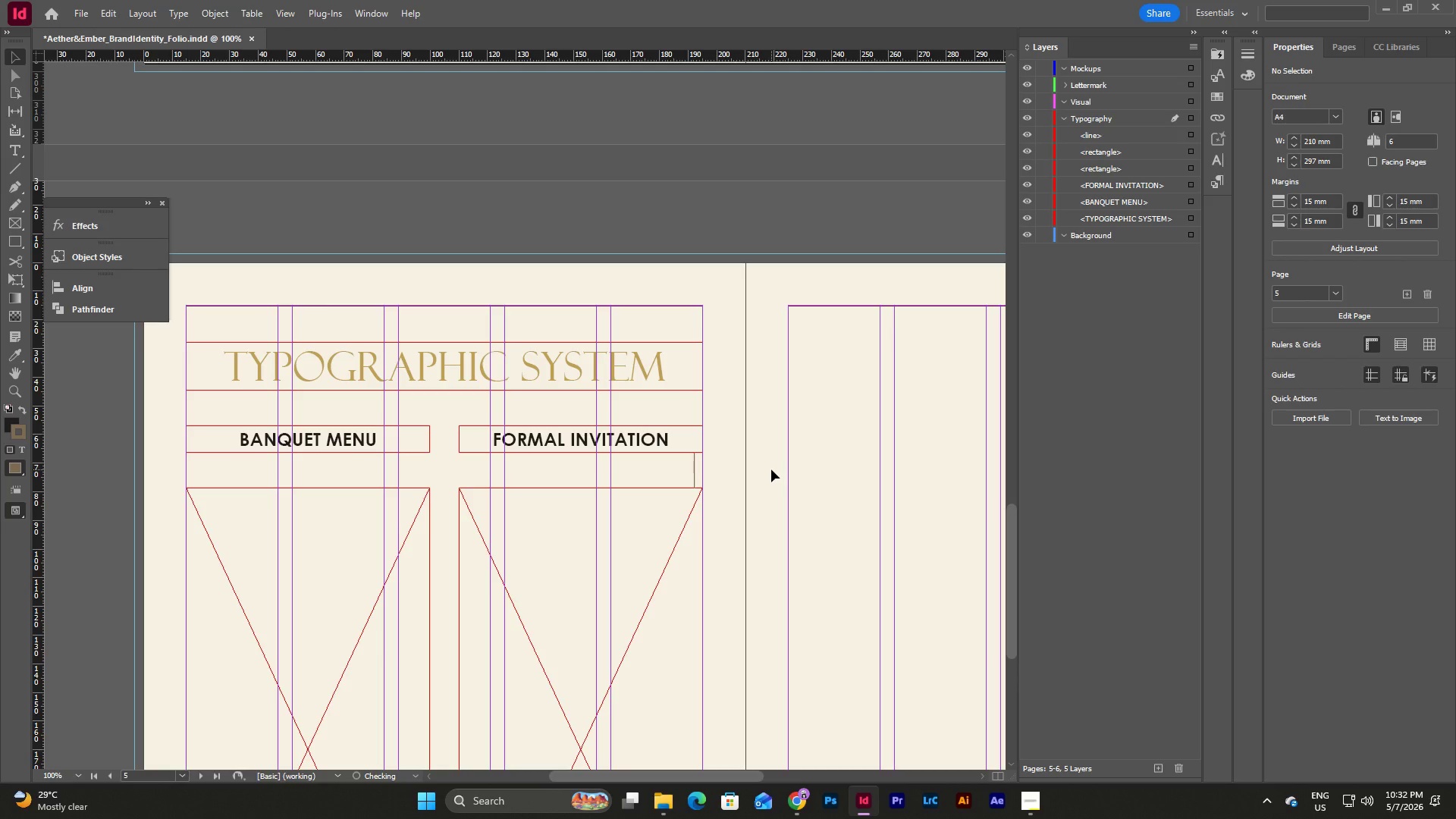 
type(ww)
 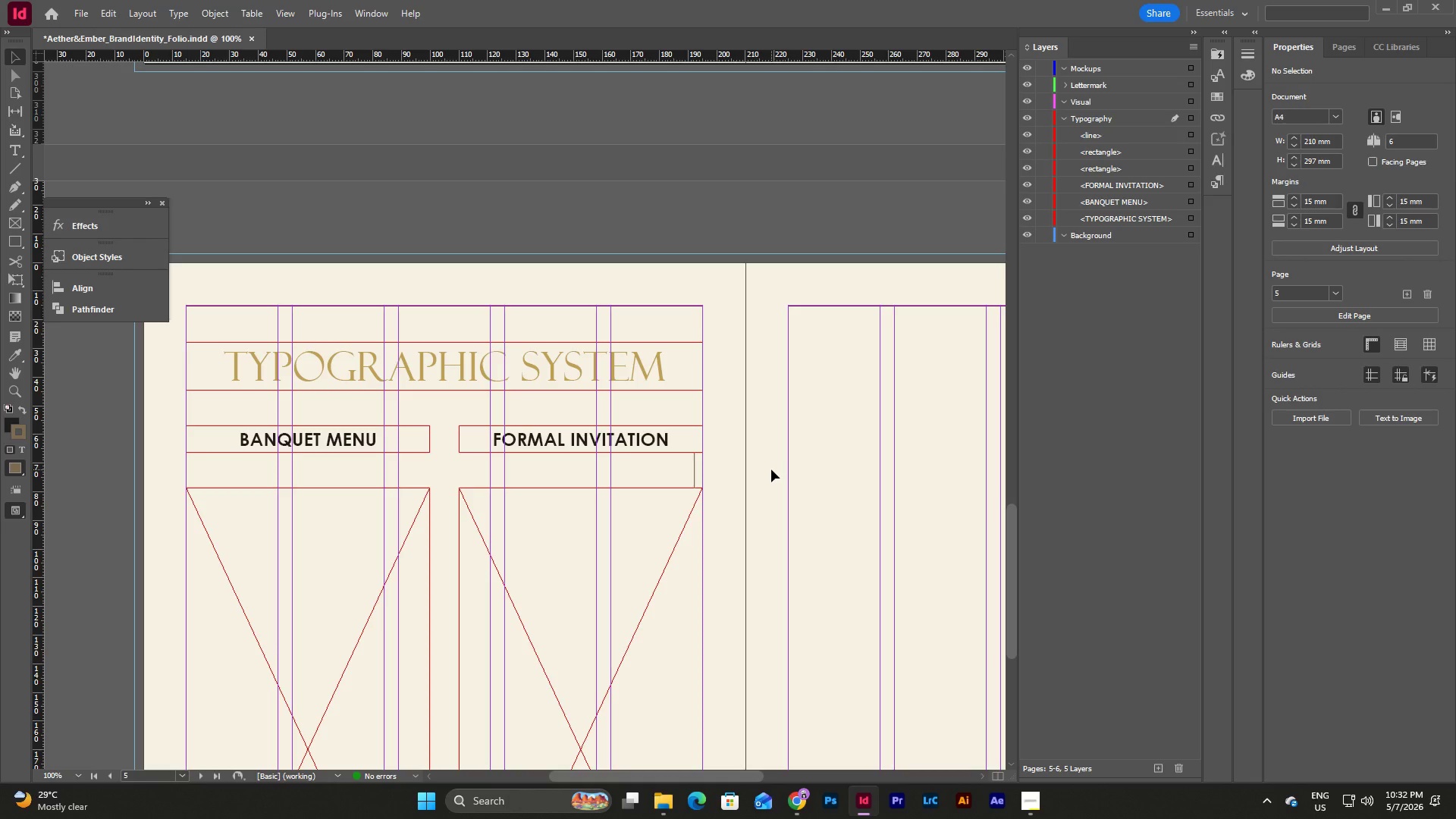 
wait(7.31)
 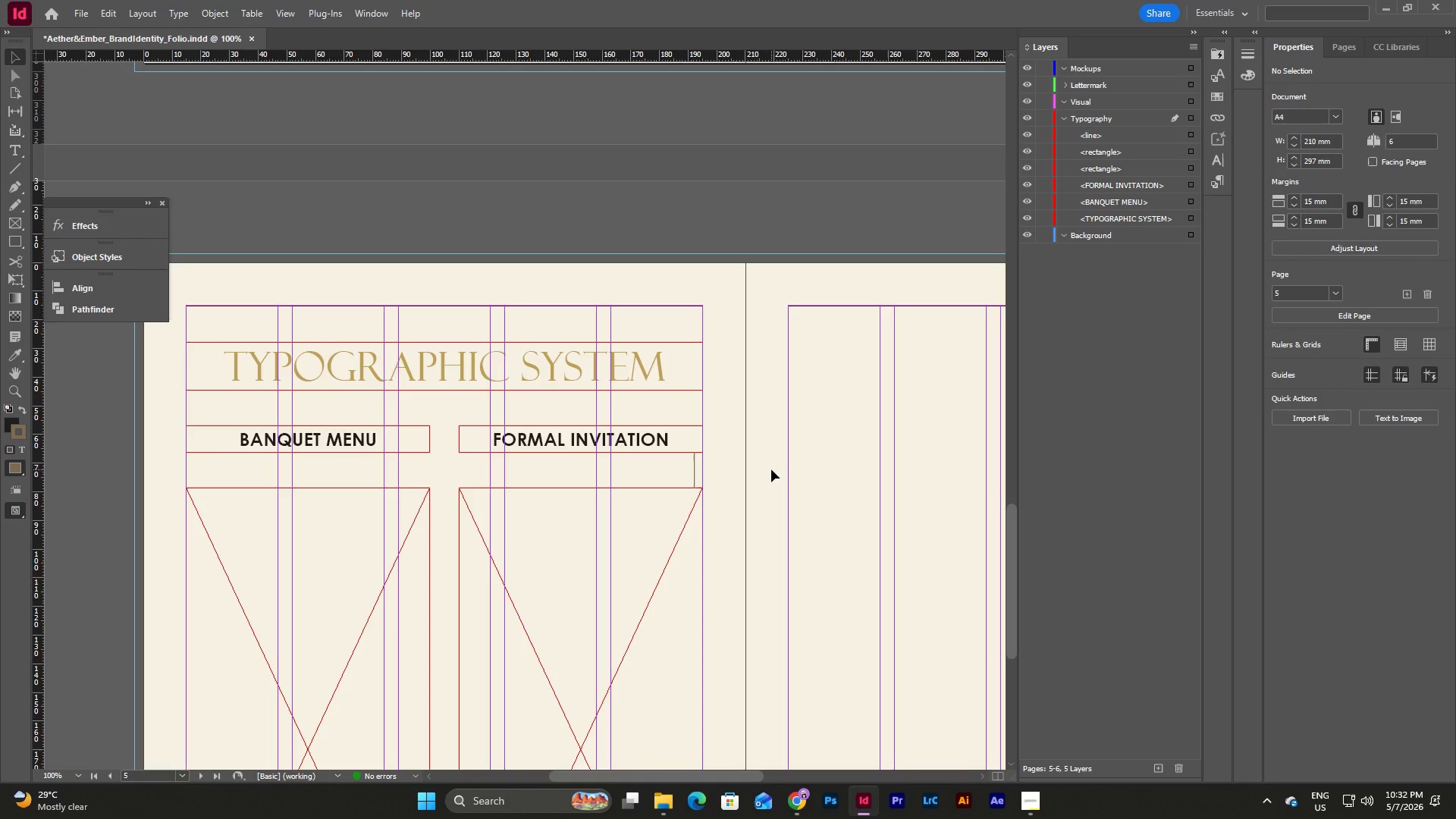 
key(Control+Z)
 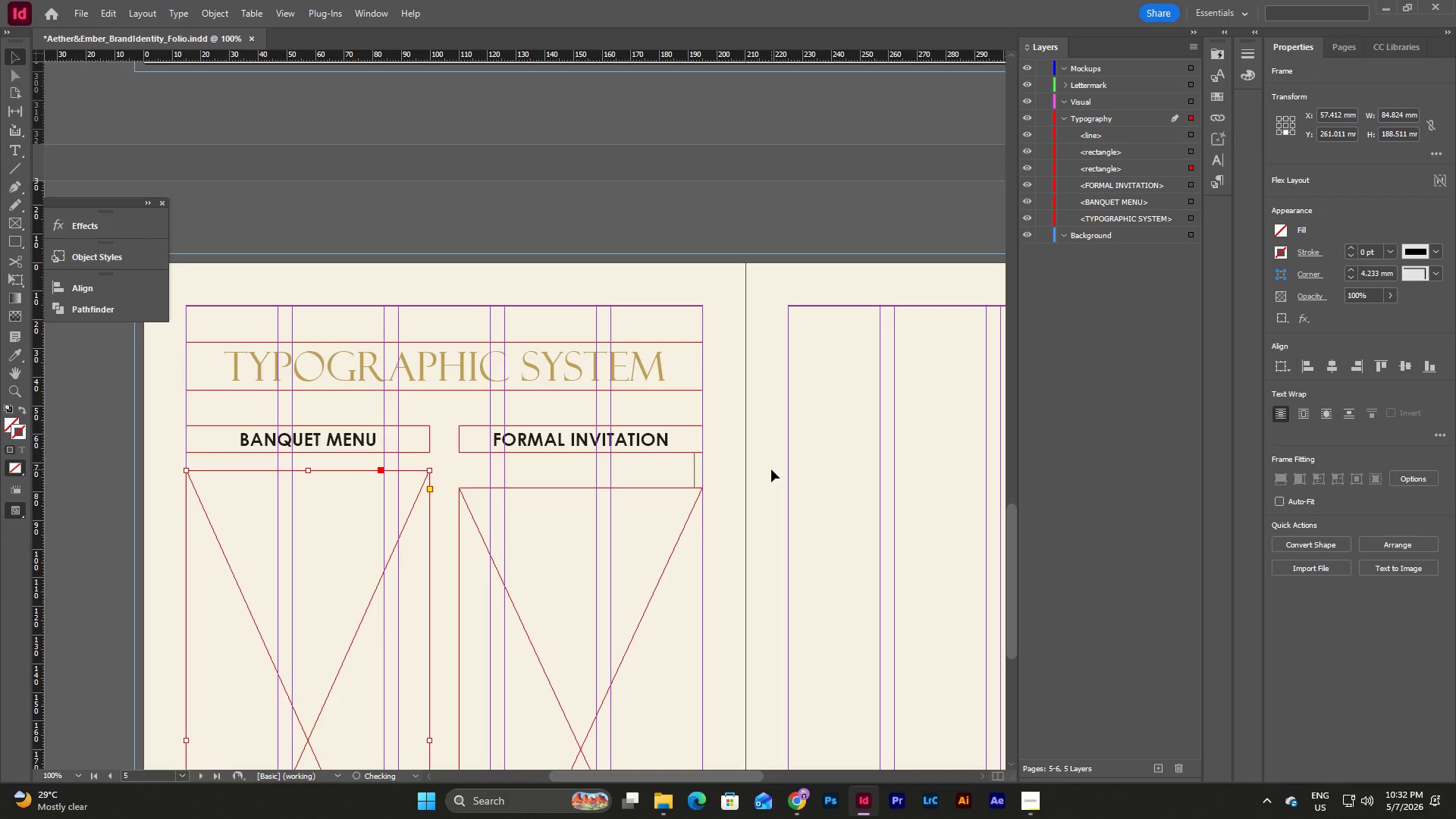 
key(Control+Z)
 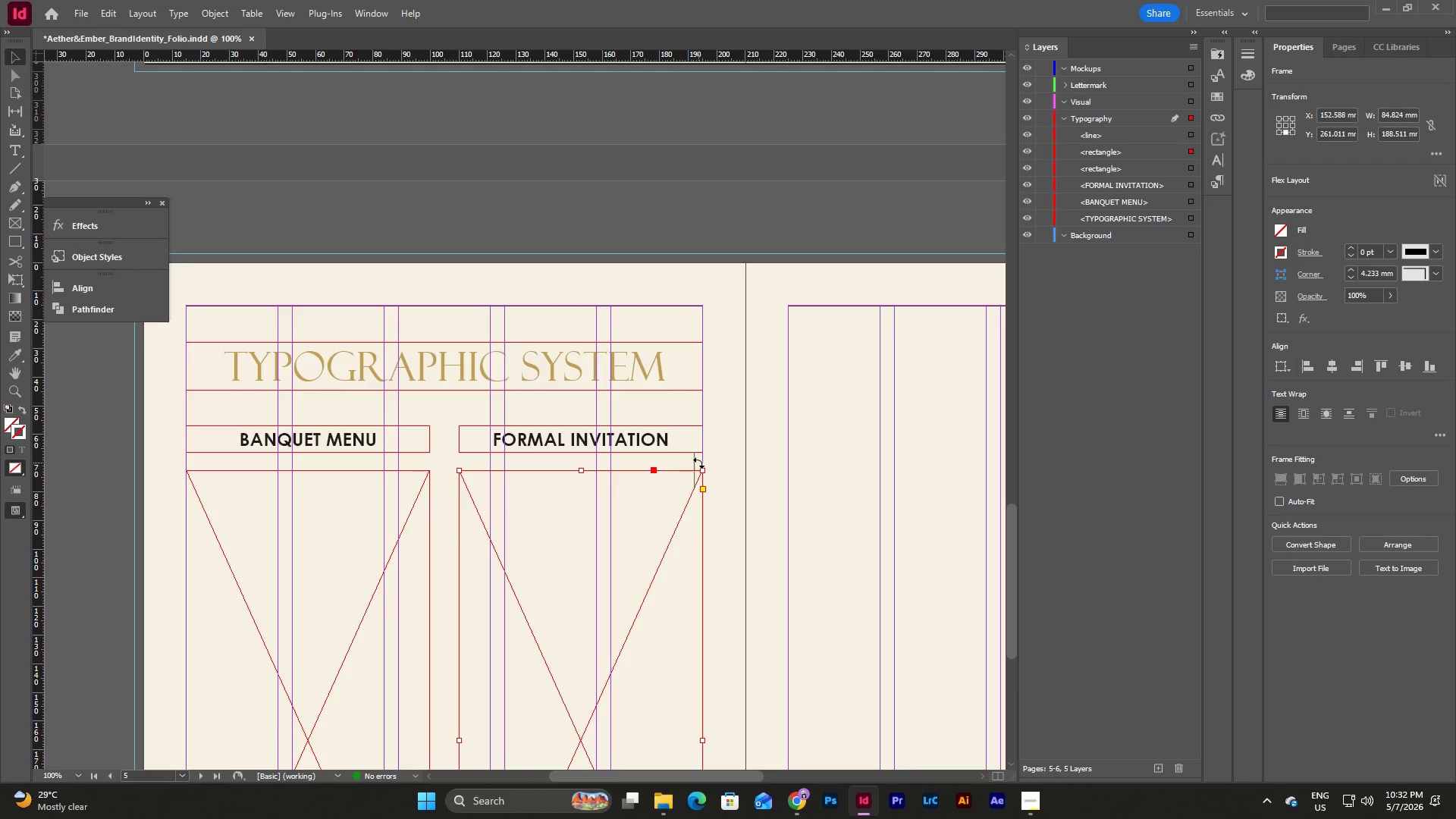 
left_click([693, 463])
 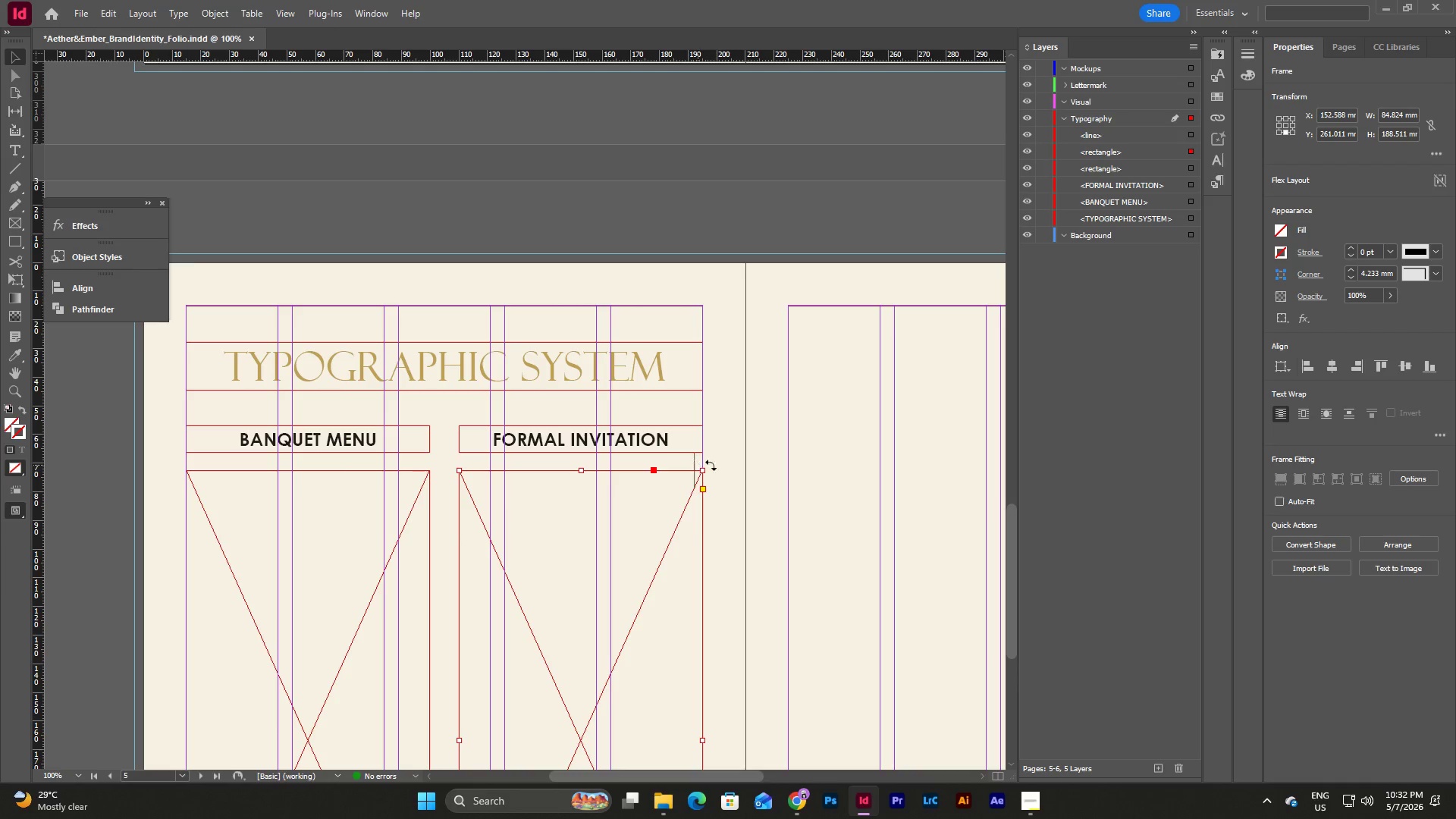 
left_click([781, 456])
 